 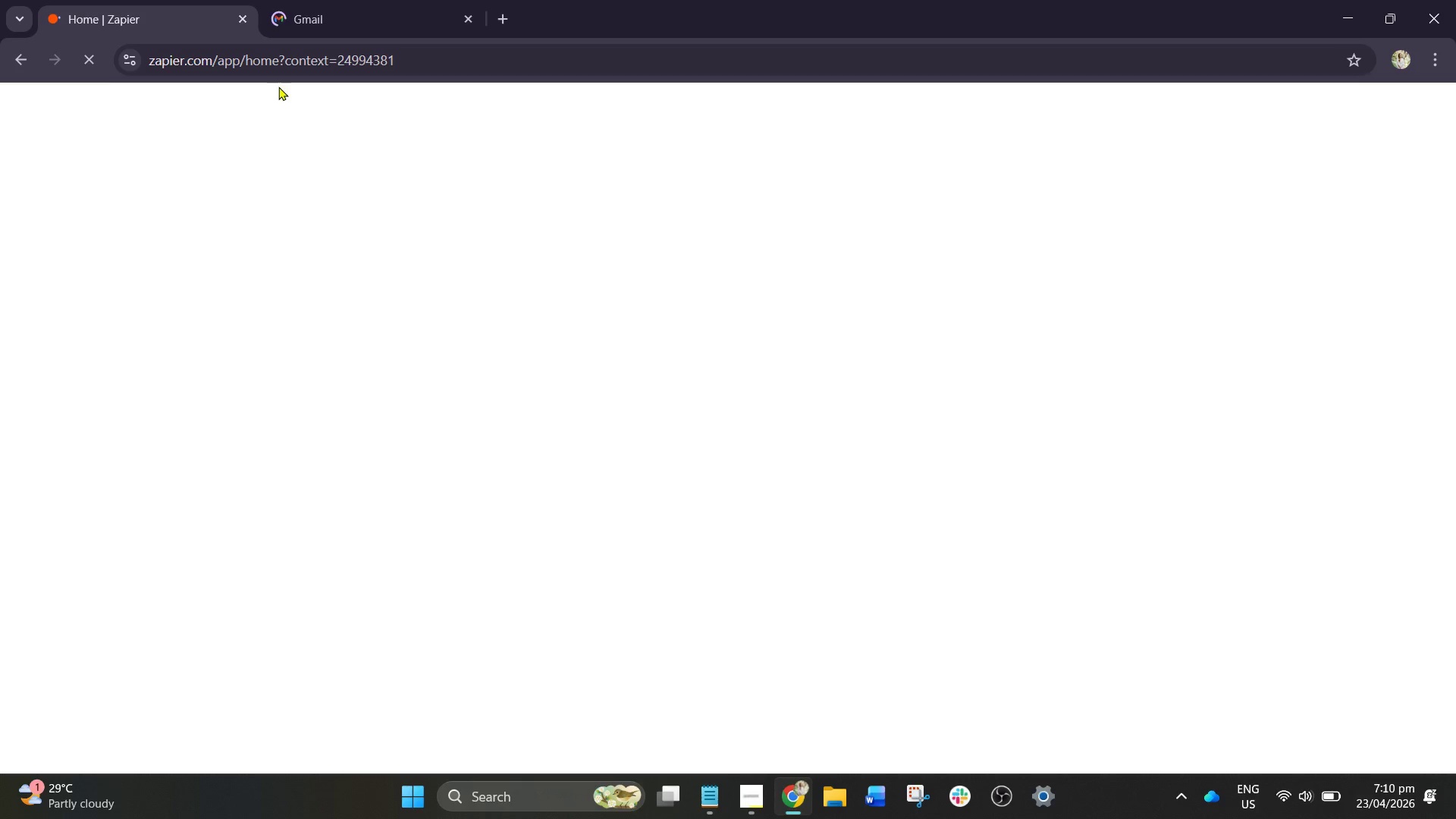 
left_click([391, 0])
 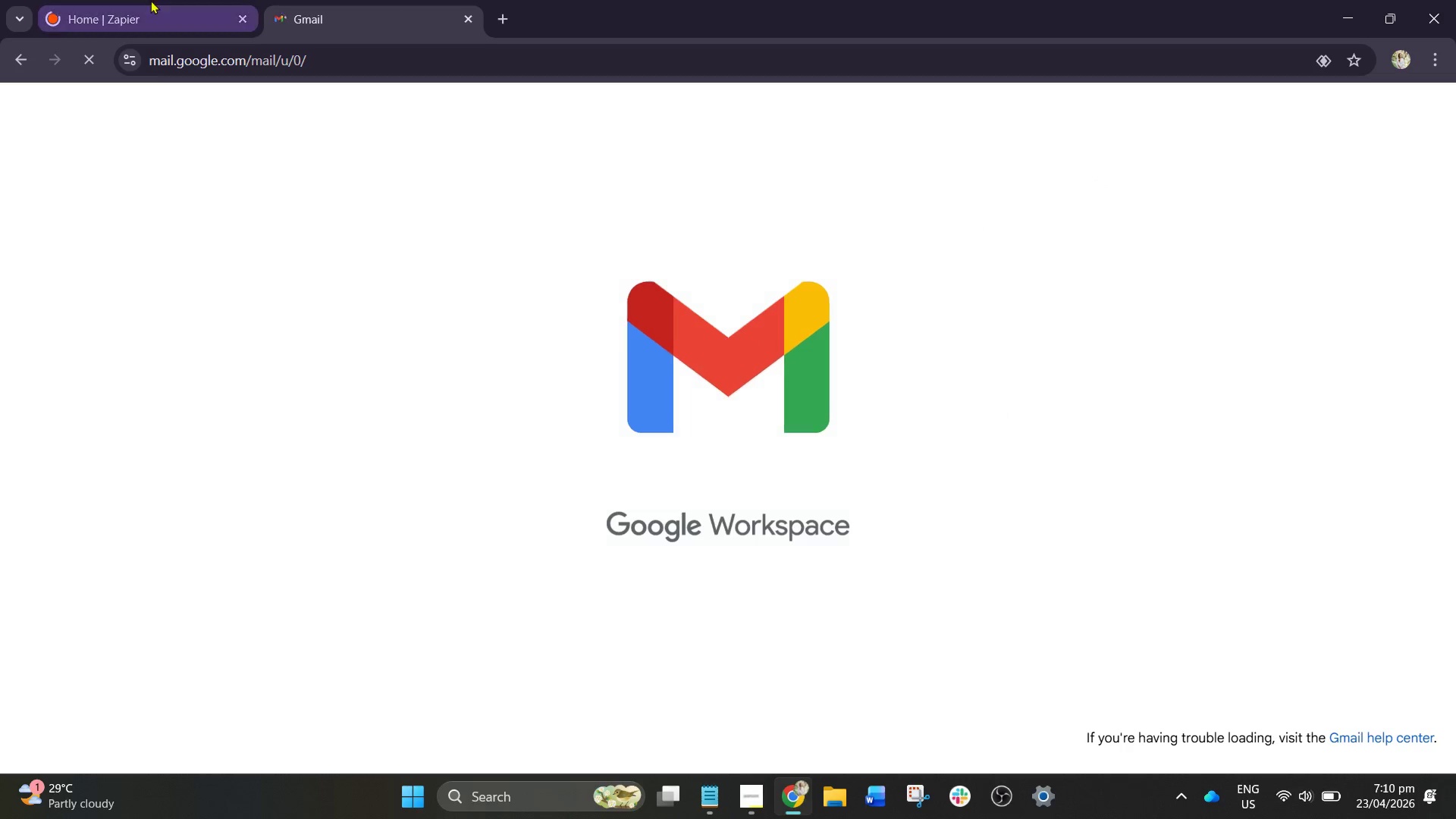 
double_click([348, 7])
 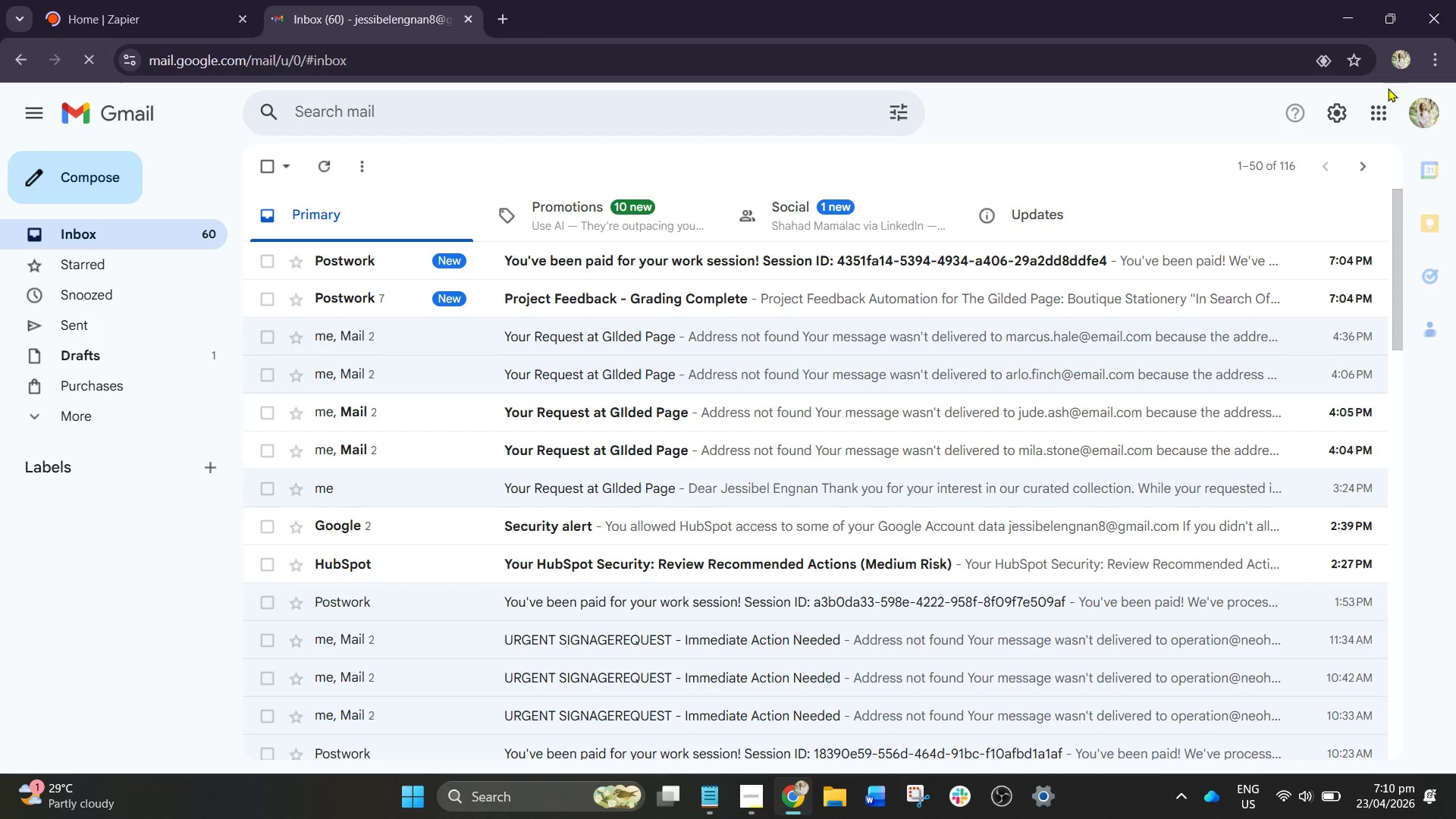 
left_click([1377, 110])
 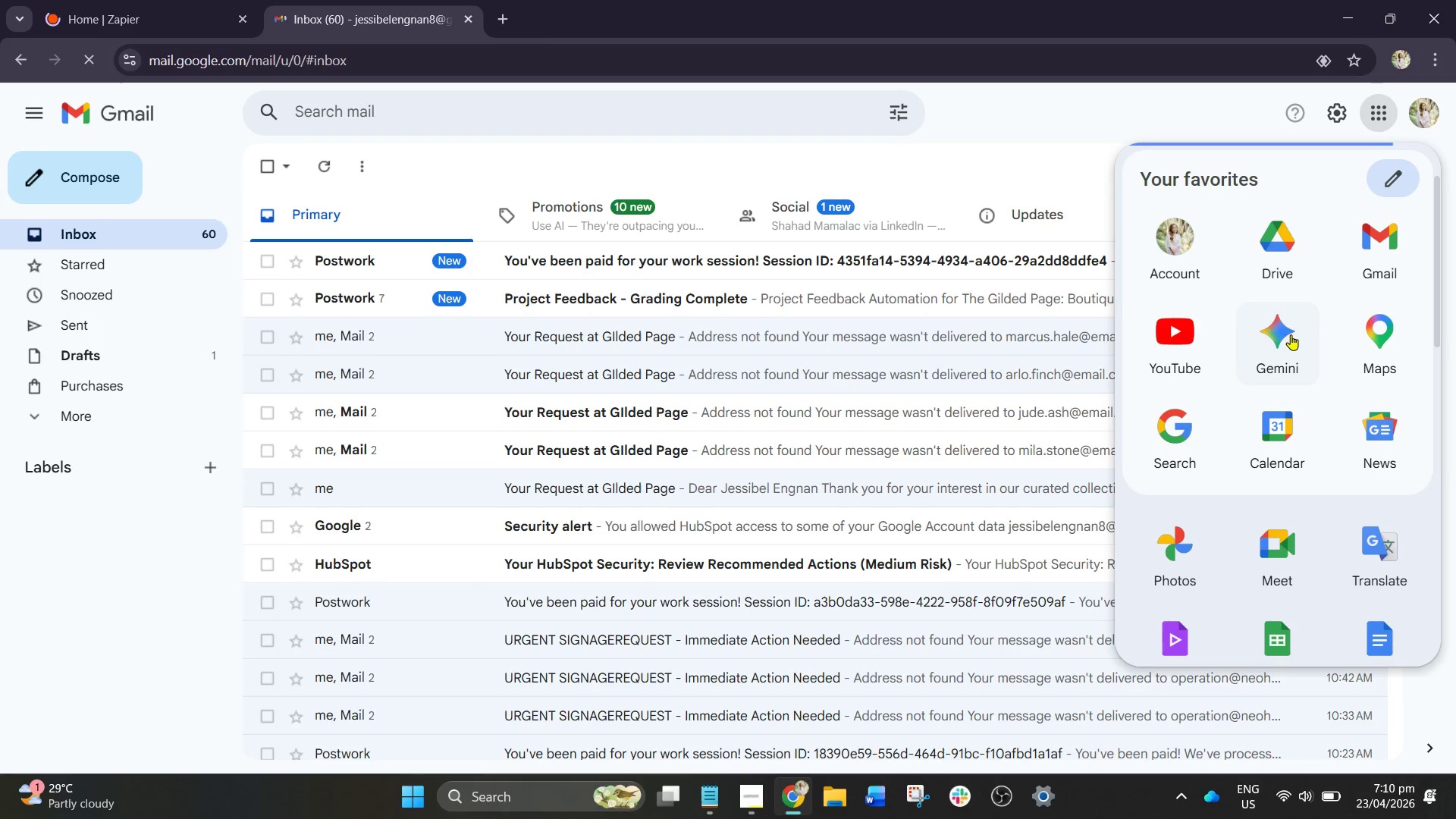 
scroll: coordinate [1283, 479], scroll_direction: down, amount: 8.0
 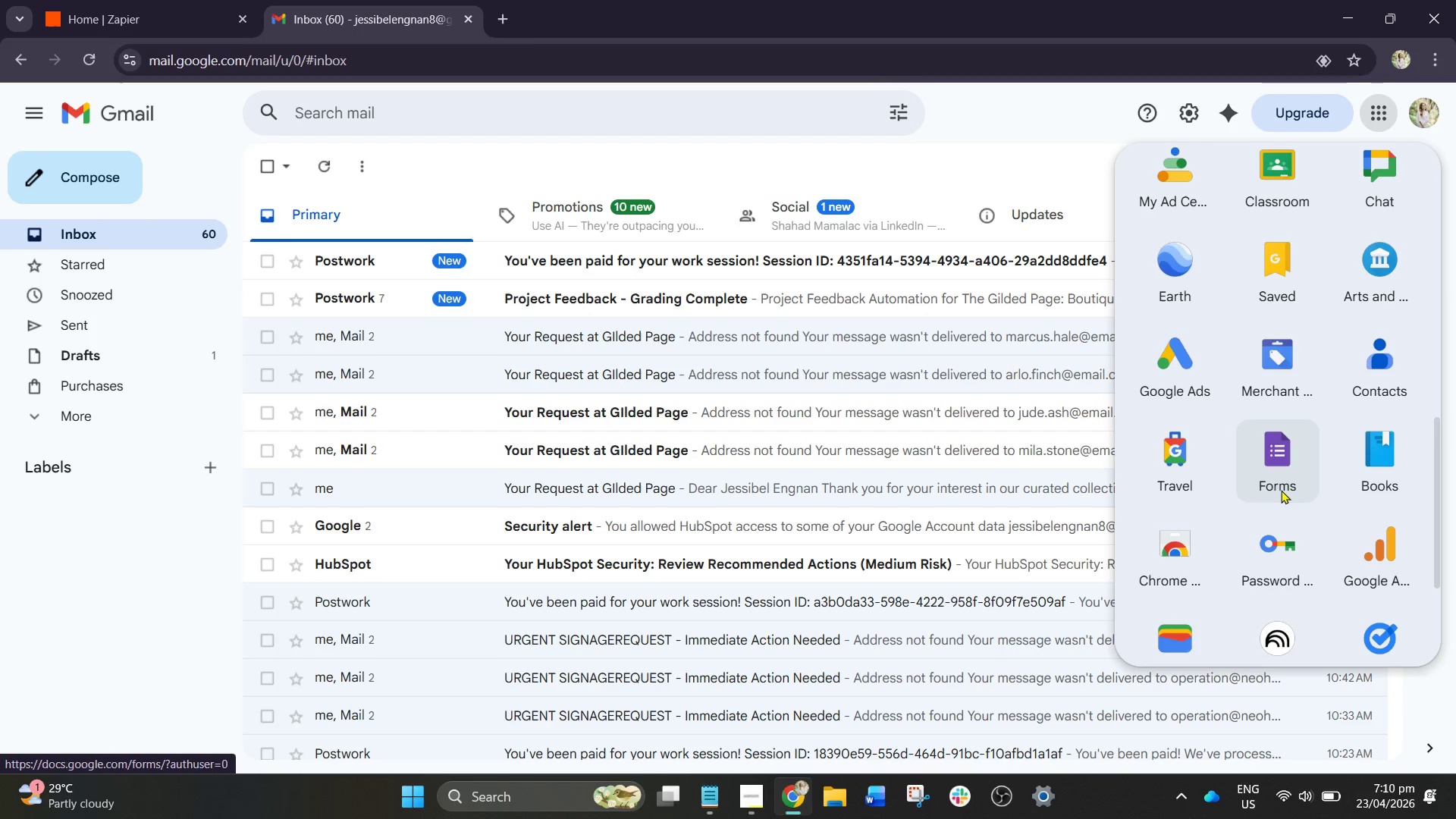 
left_click([1272, 438])
 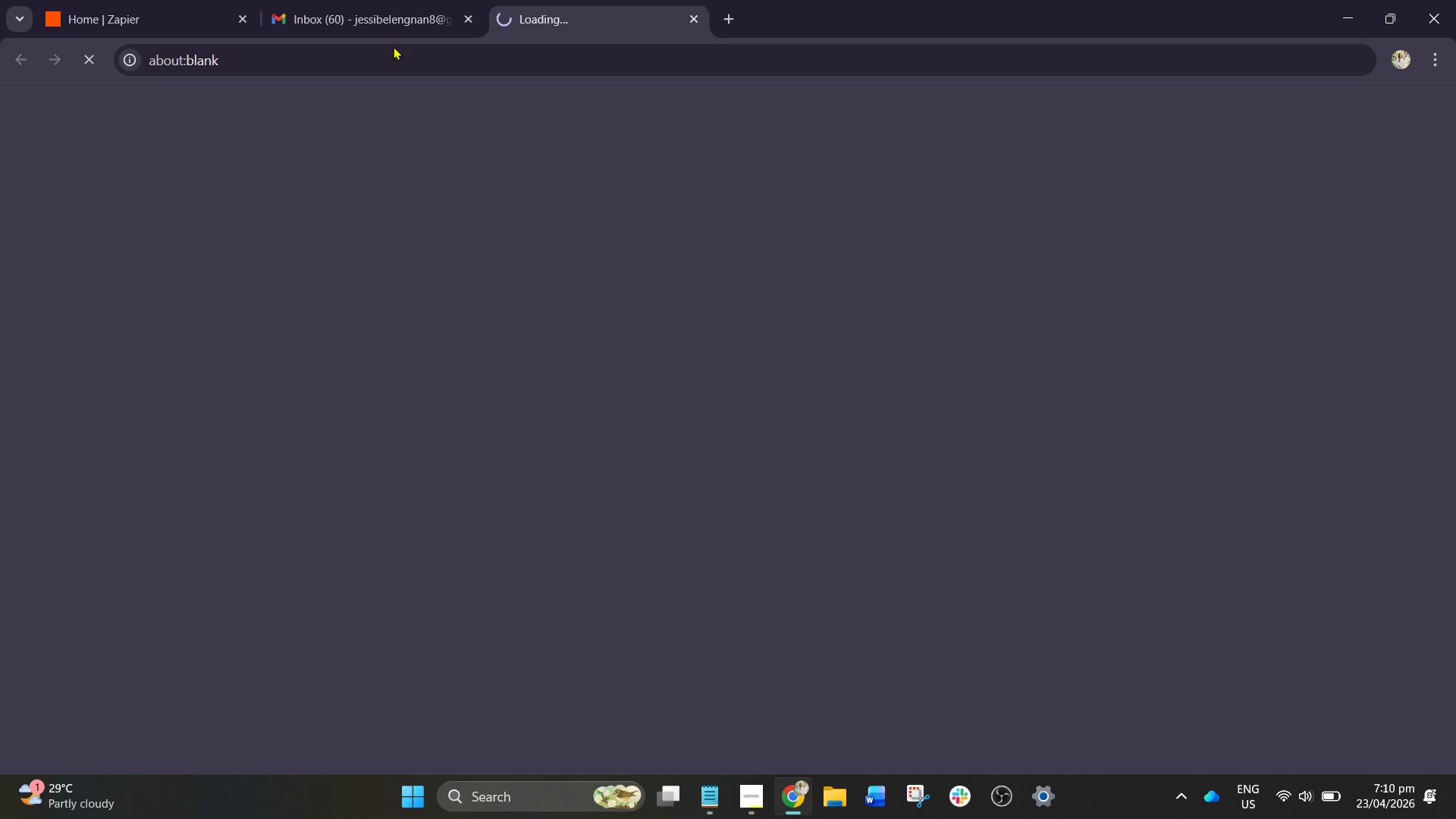 
left_click_drag(start_coordinate=[312, 0], to_coordinate=[318, 0])
 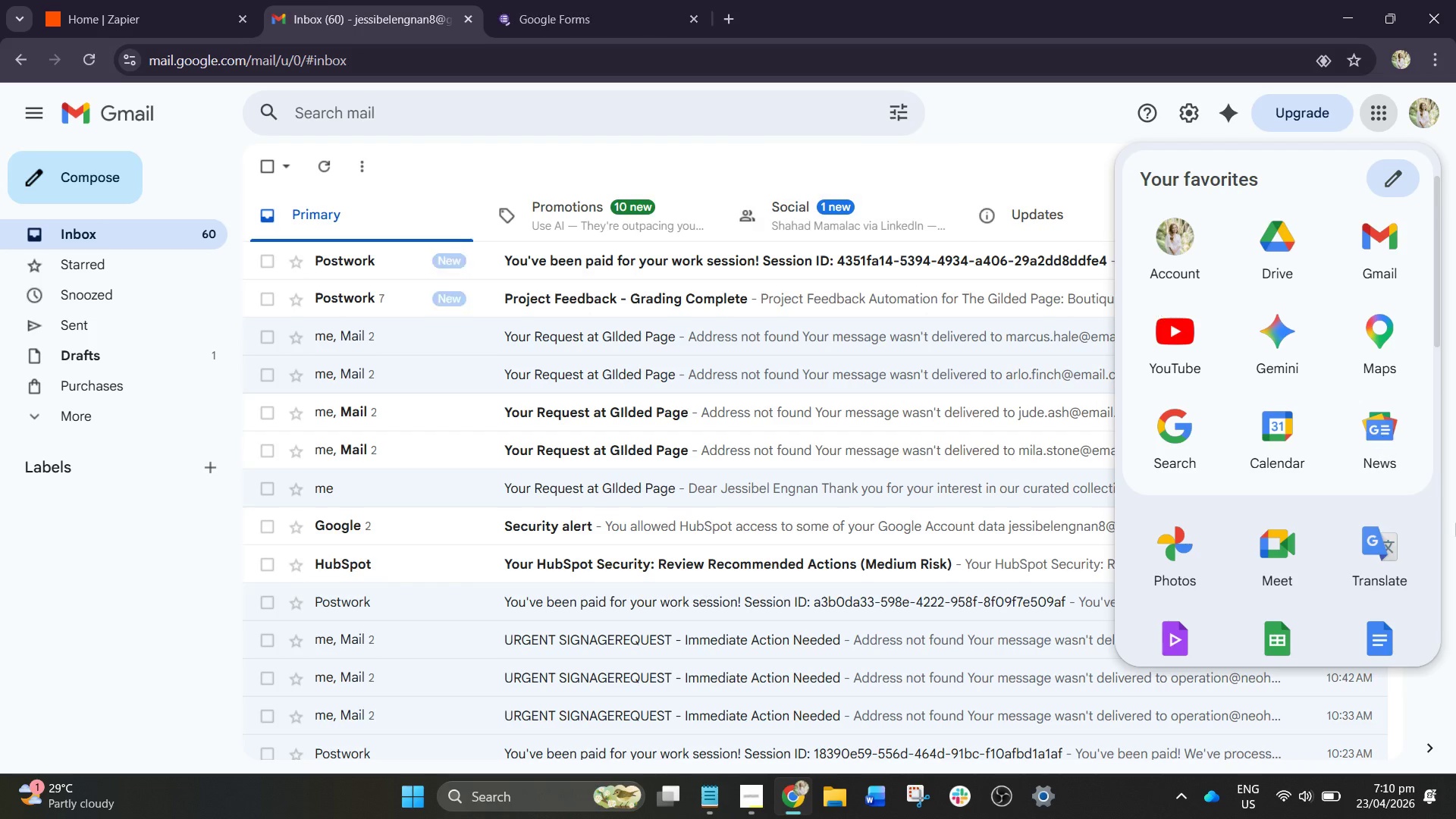 
left_click([1281, 467])
 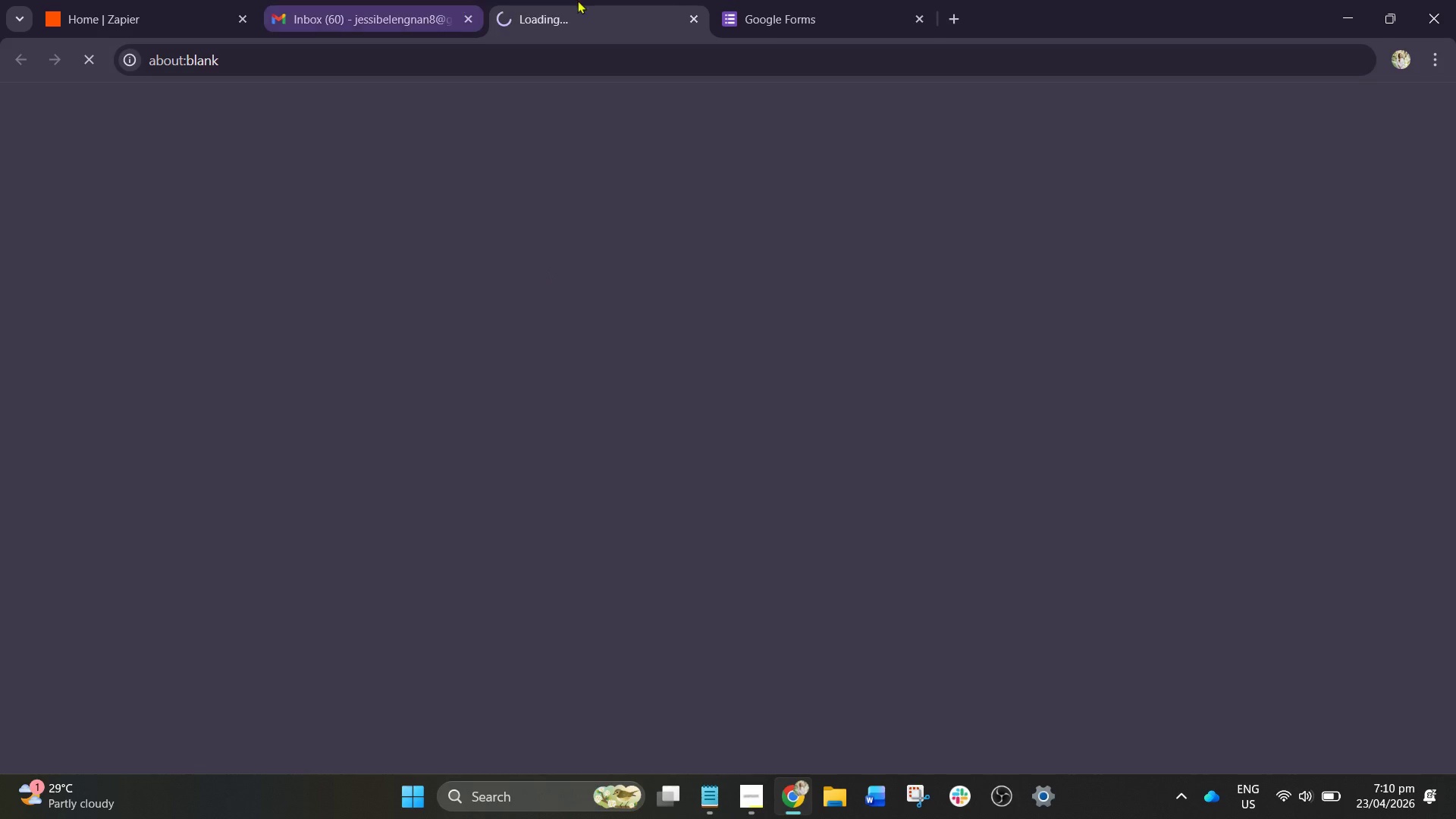 
scroll: coordinate [1286, 484], scroll_direction: up, amount: 2.0
 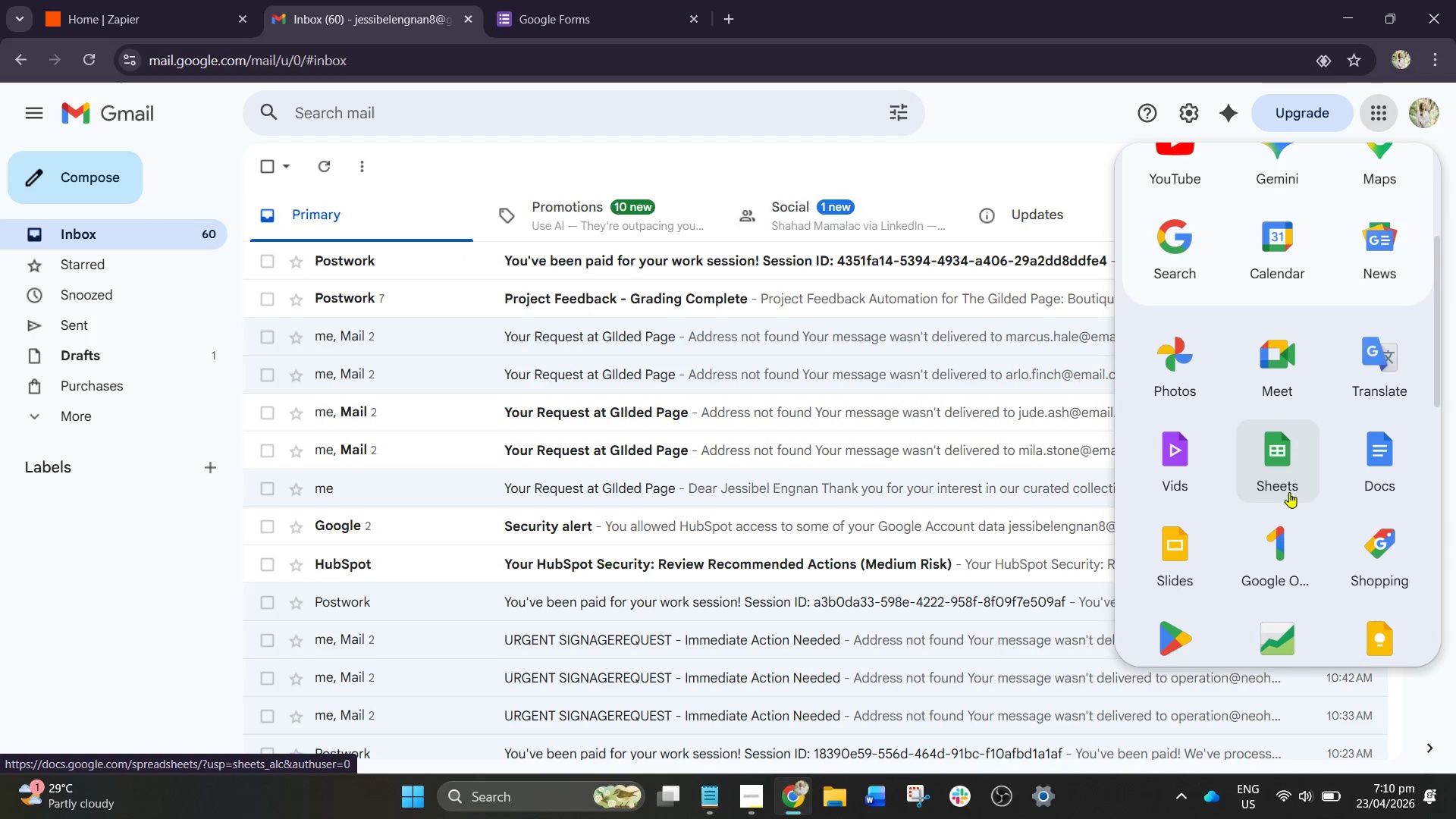 
left_click([783, 0])
 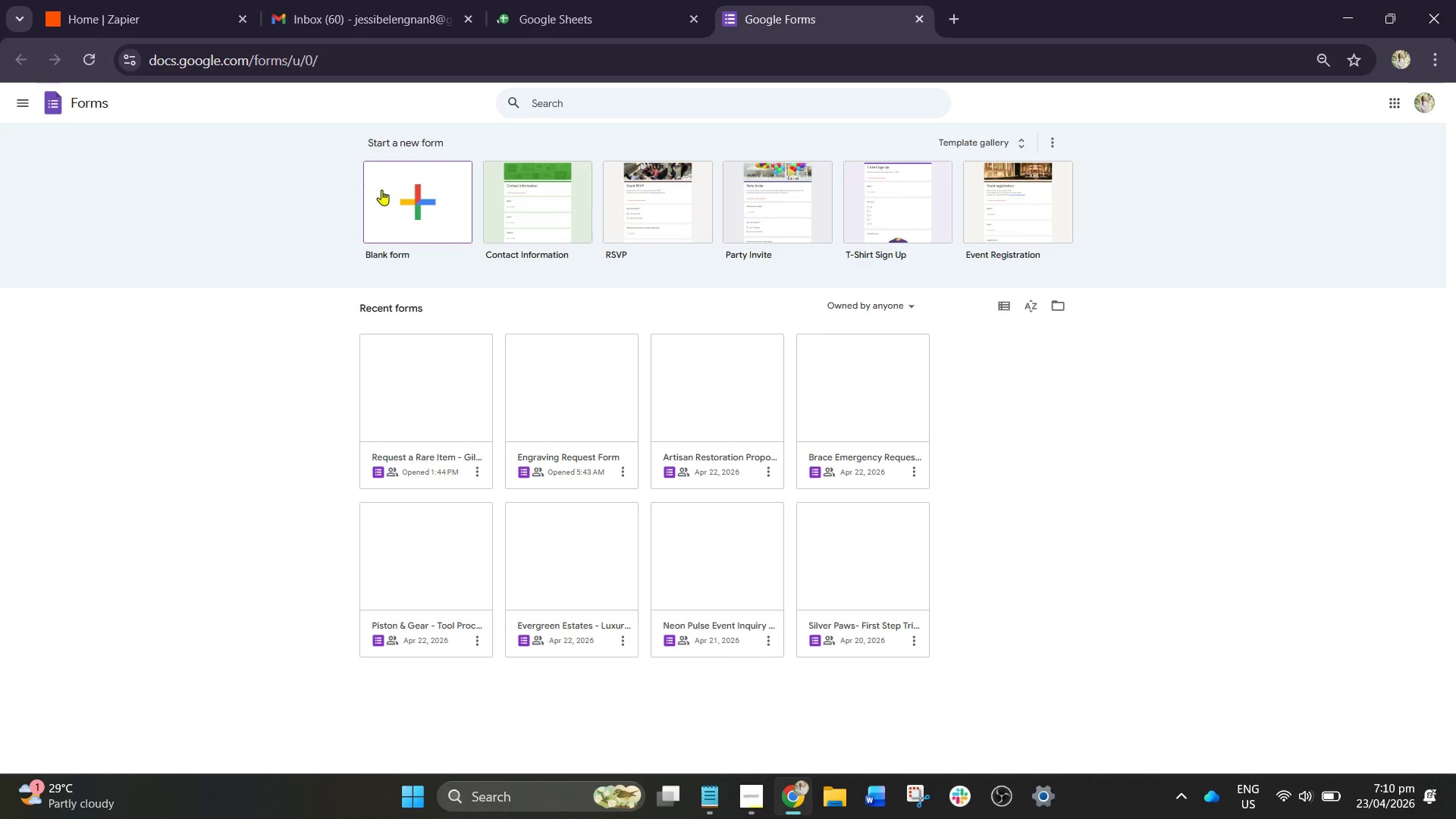 
left_click([436, 199])
 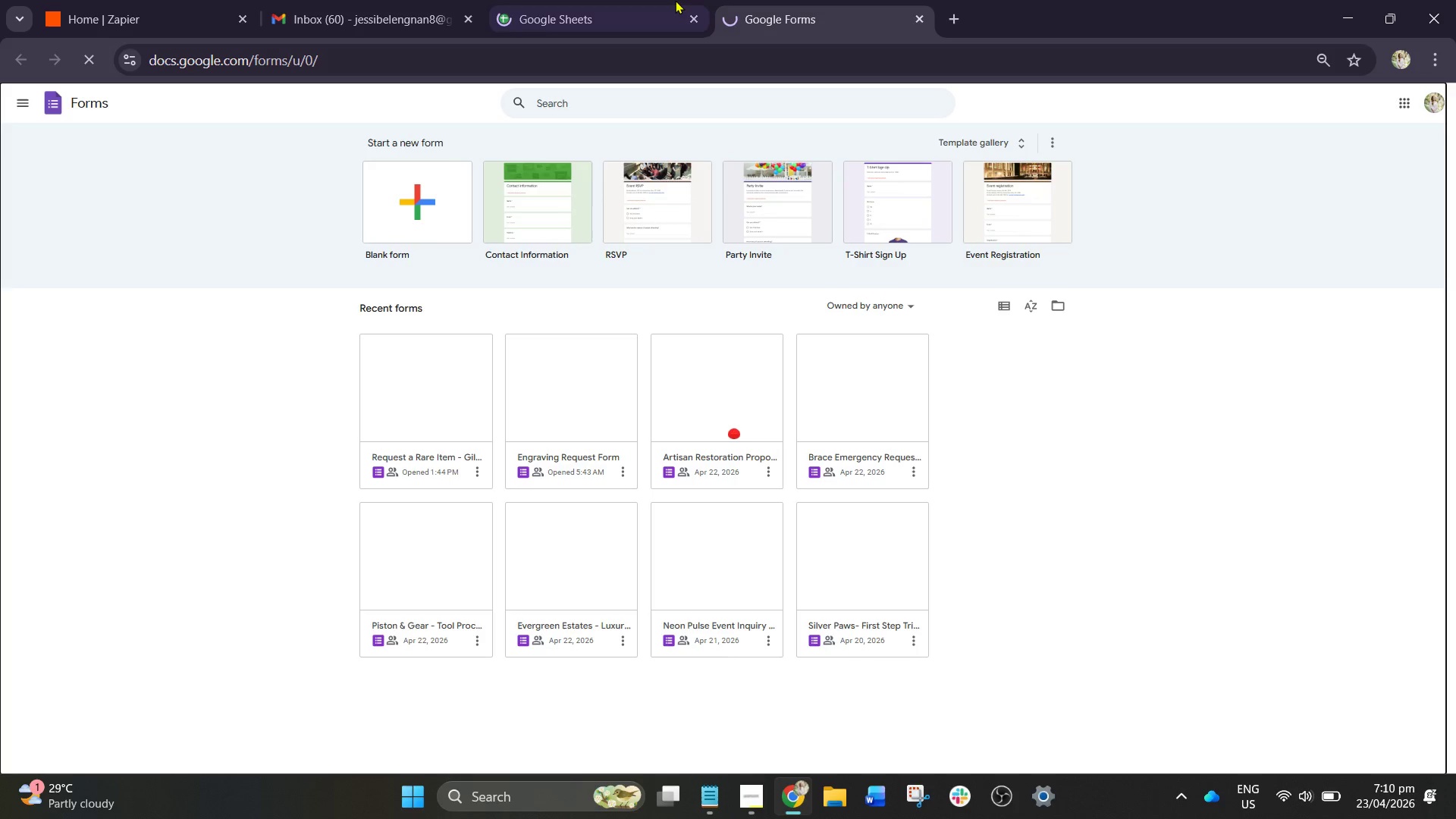 
left_click([678, 0])
 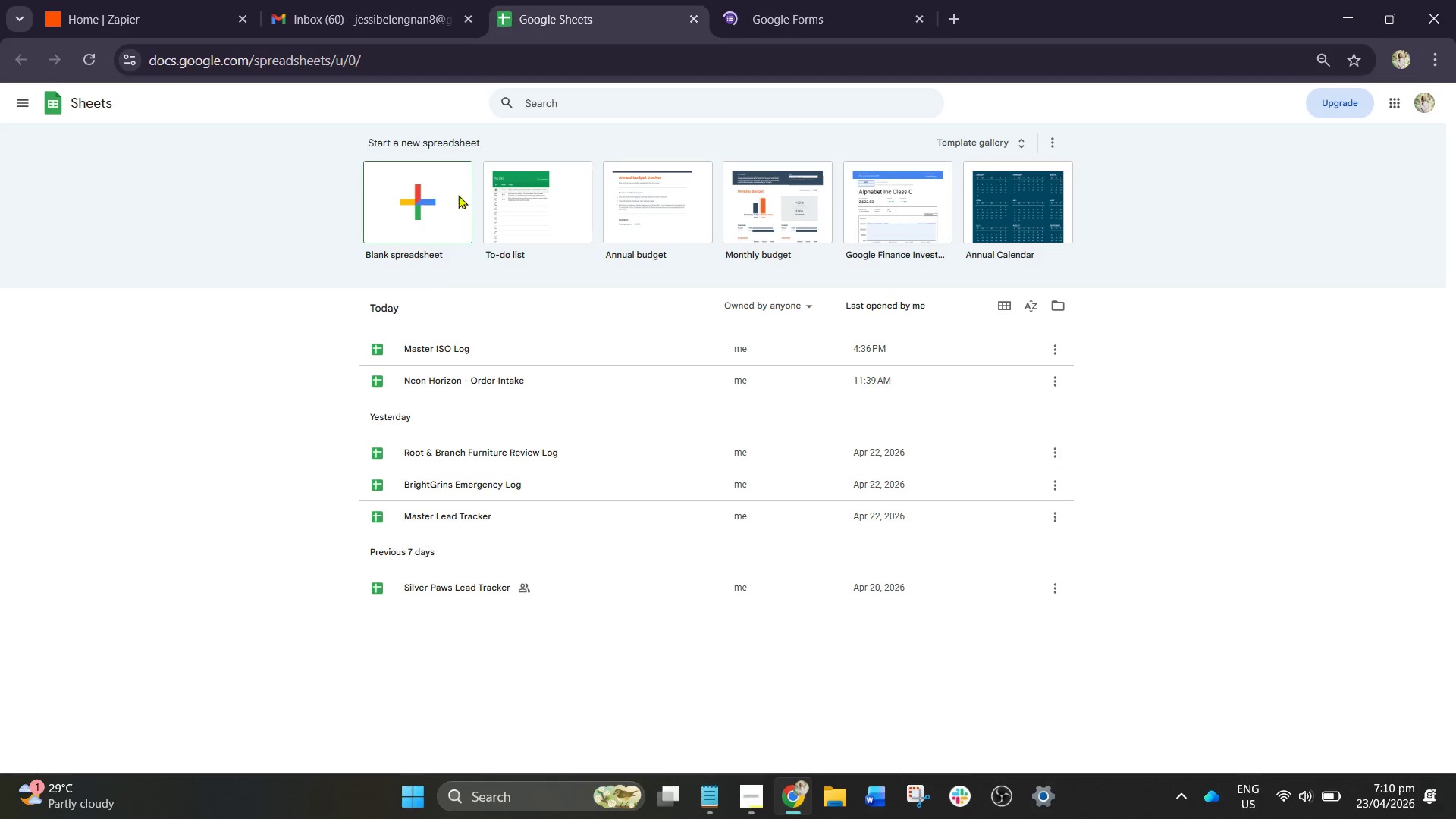 
double_click([100, 0])
 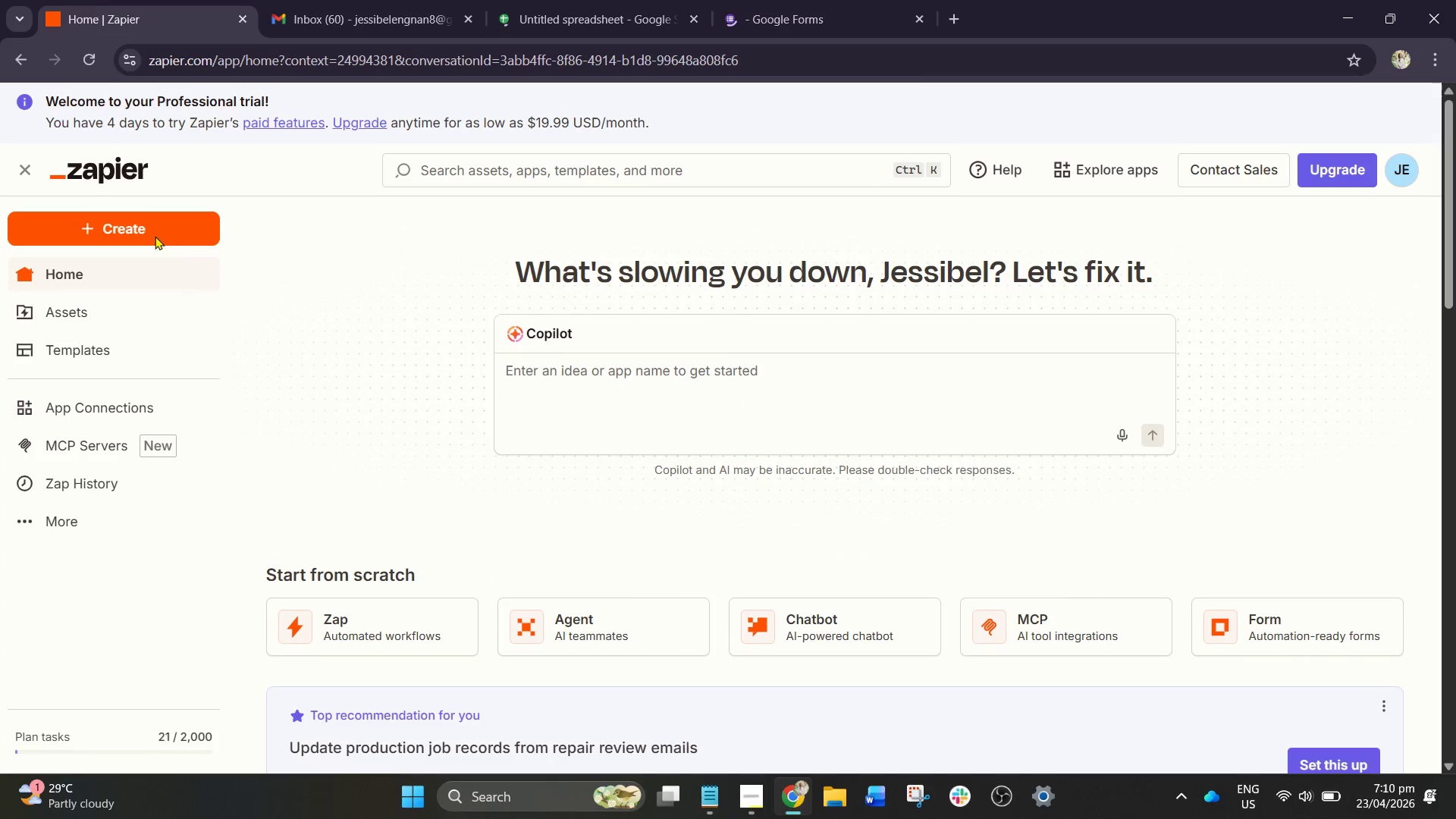 
left_click([151, 233])
 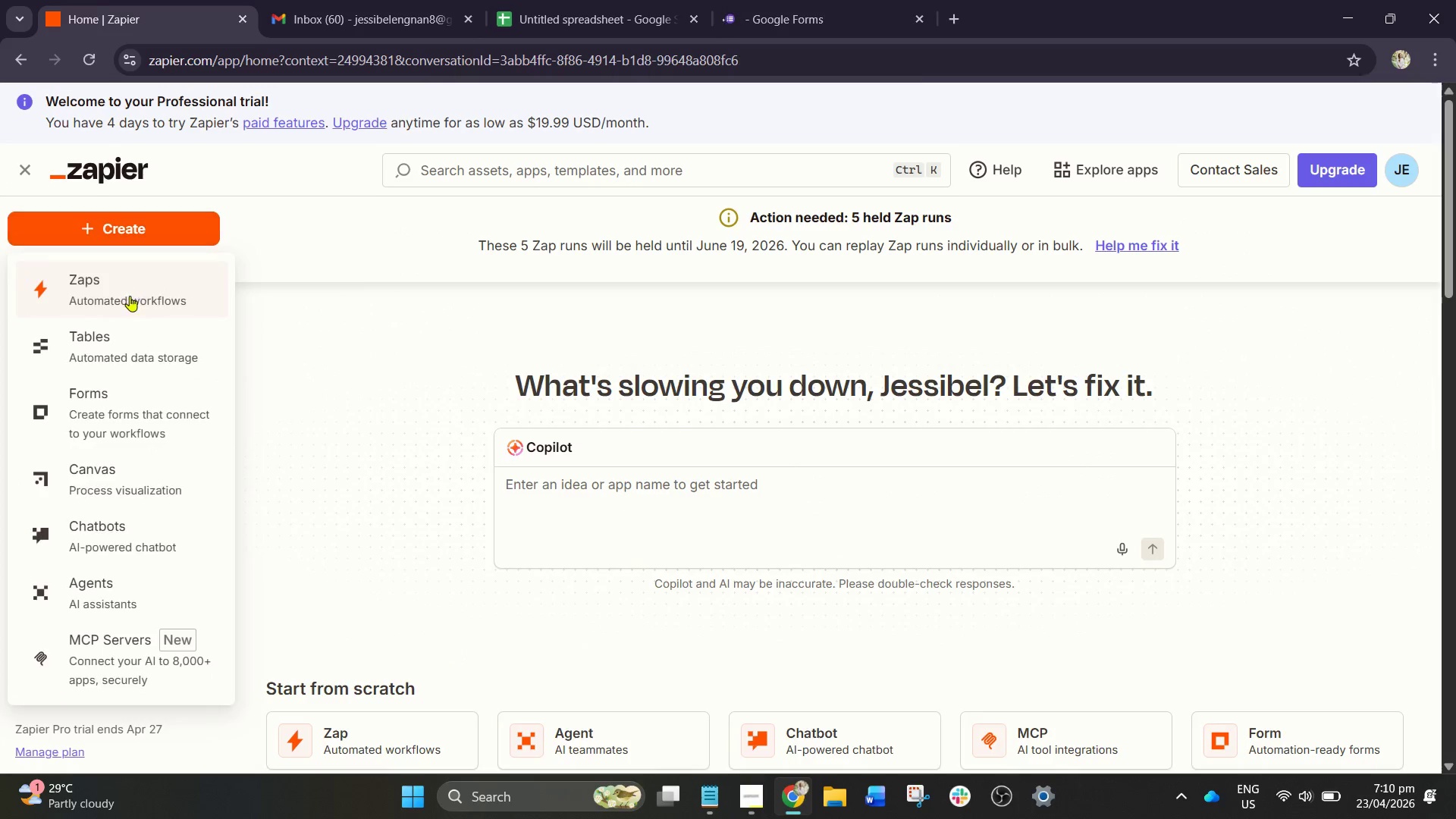 
left_click([129, 299])
 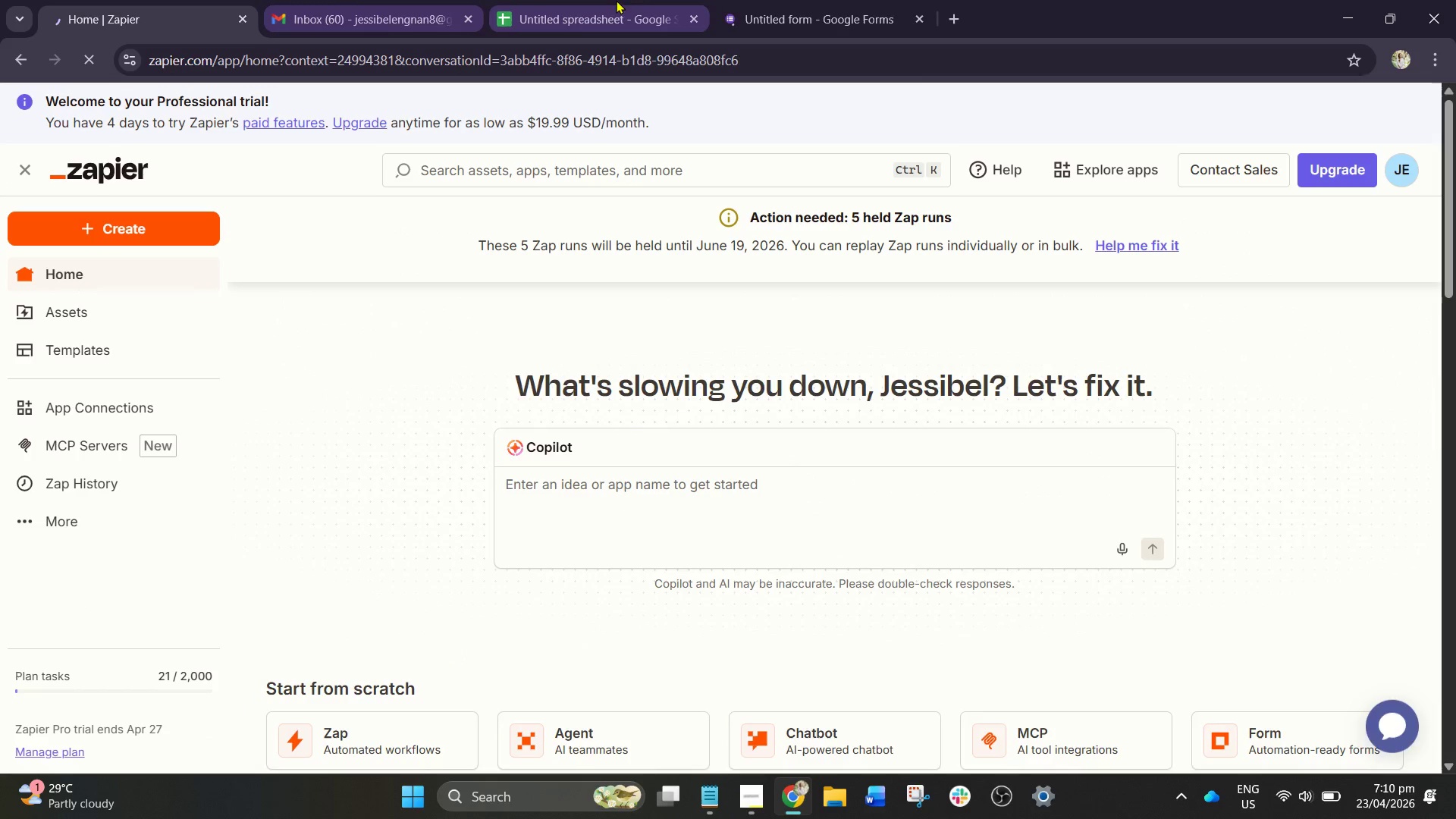 
left_click([765, 0])
 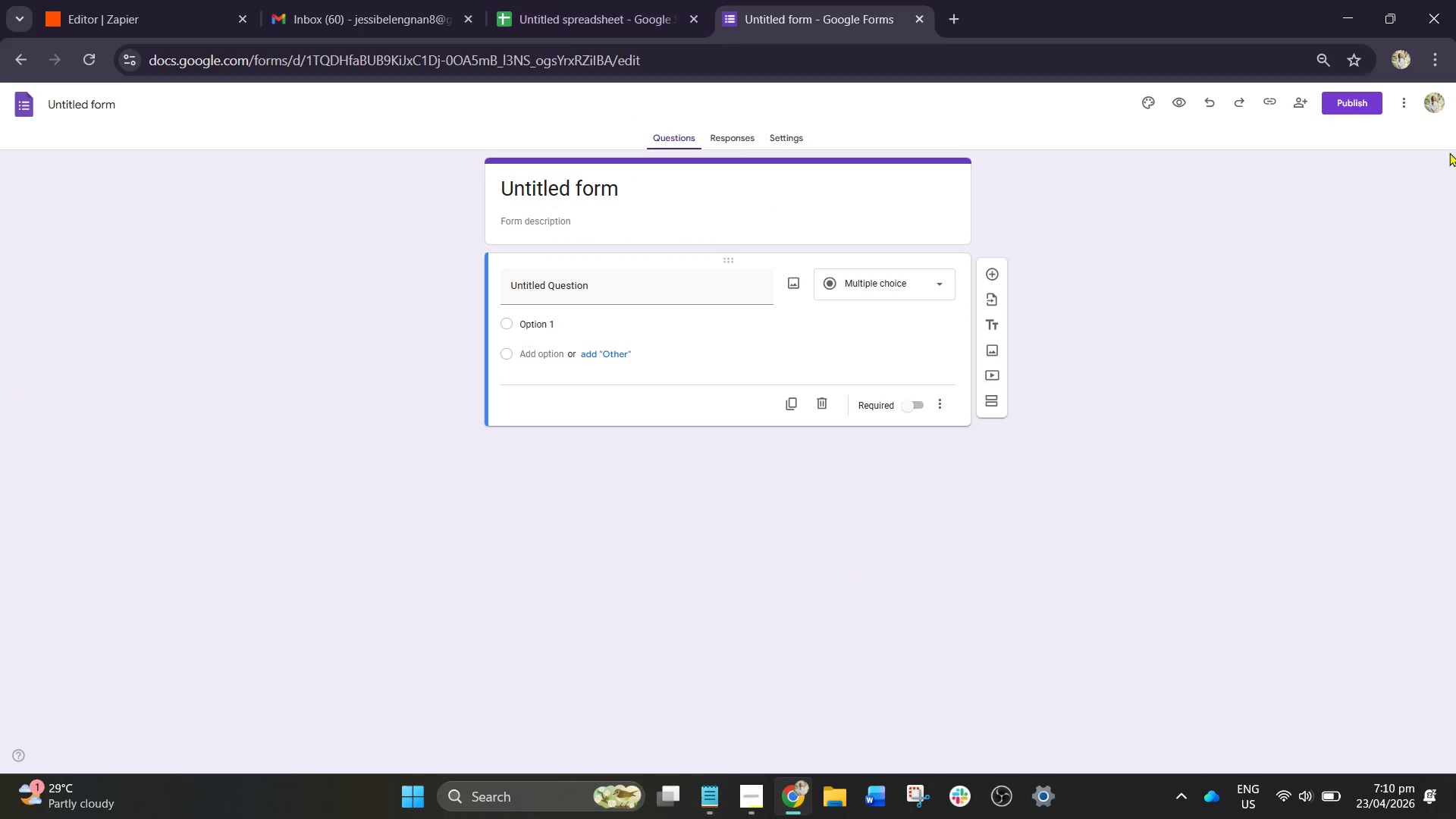 
left_click([1436, 68])
 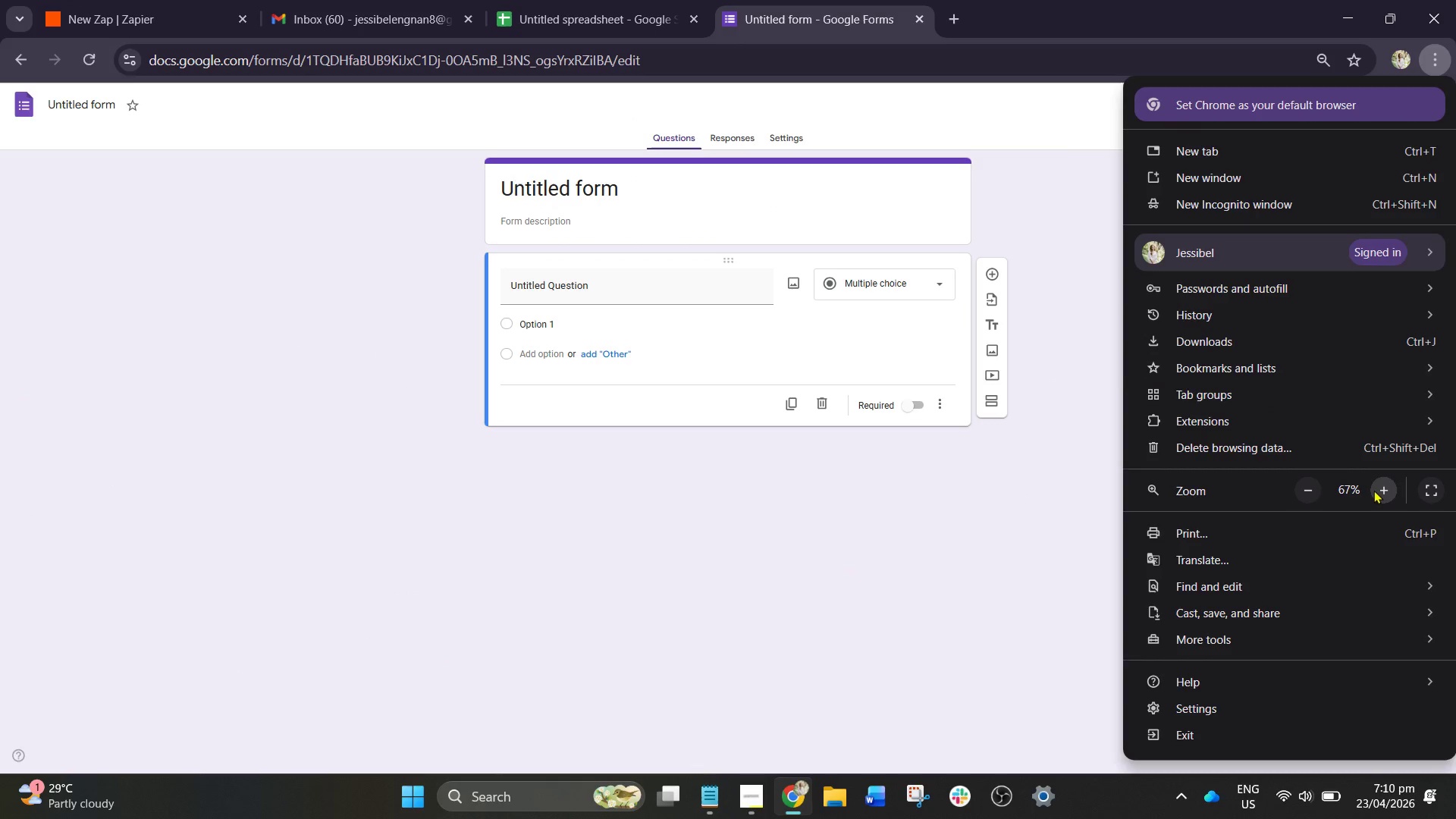 
double_click([1376, 490])
 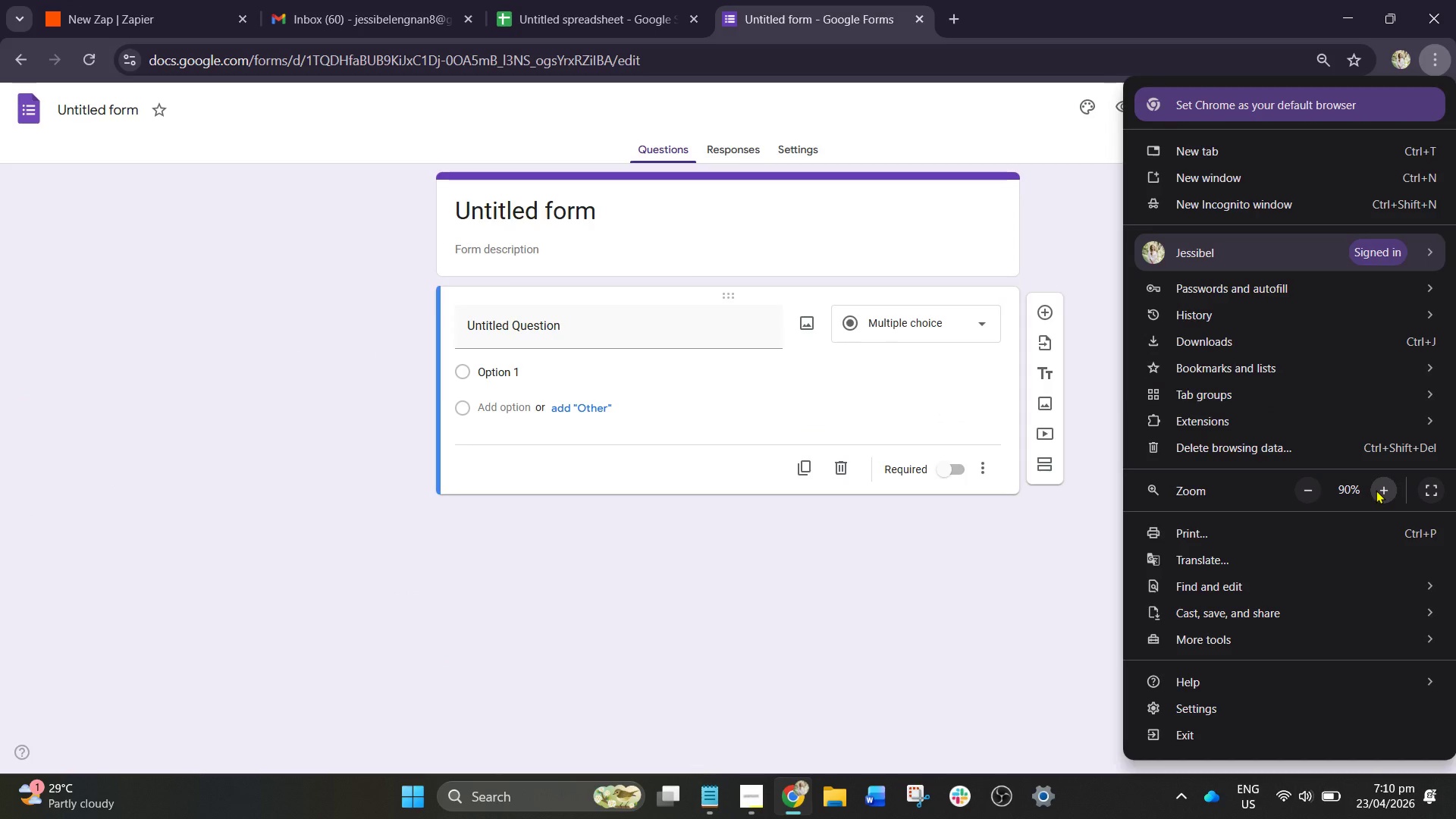 
double_click([1376, 490])
 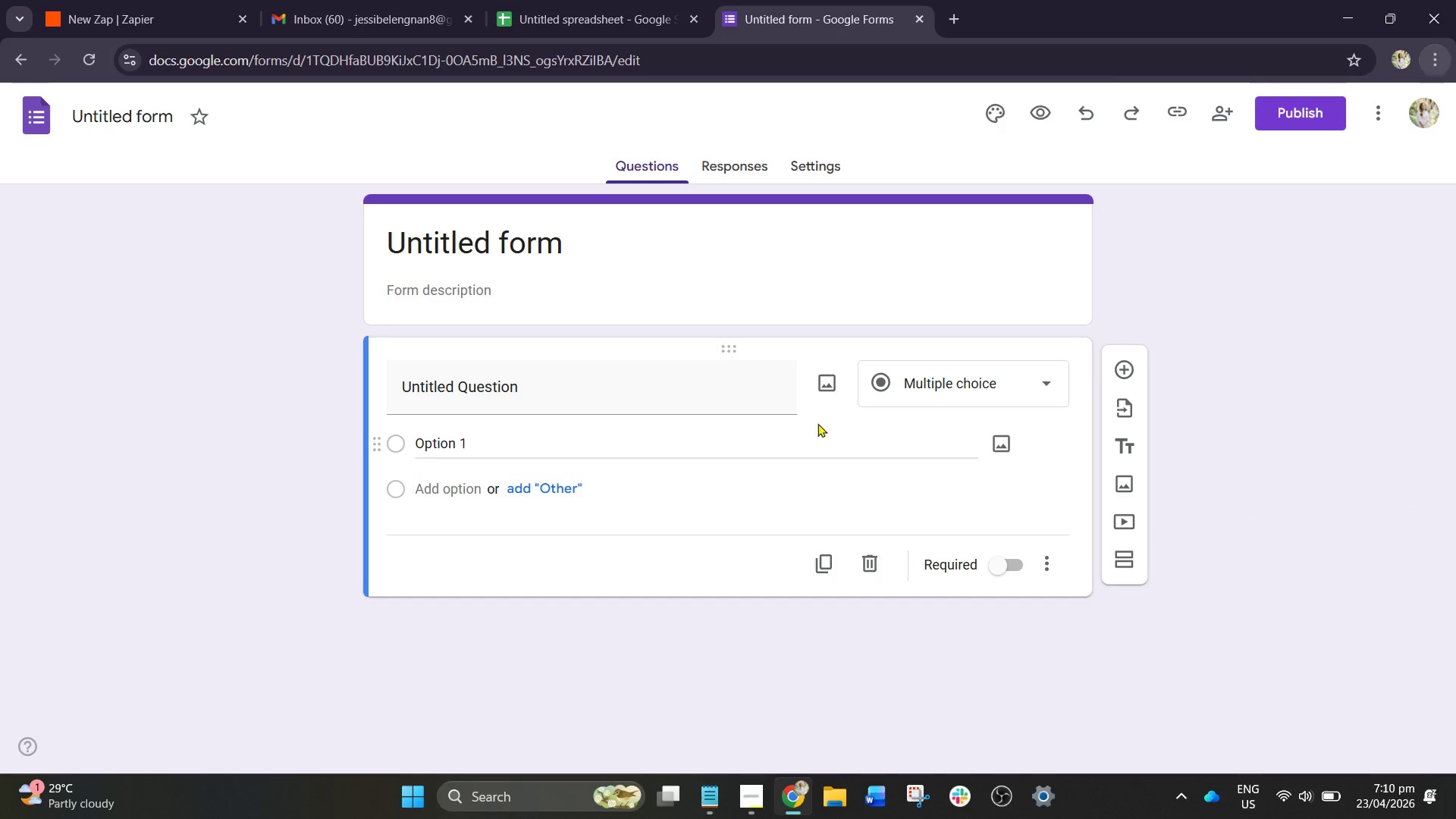 
left_click([914, 381])
 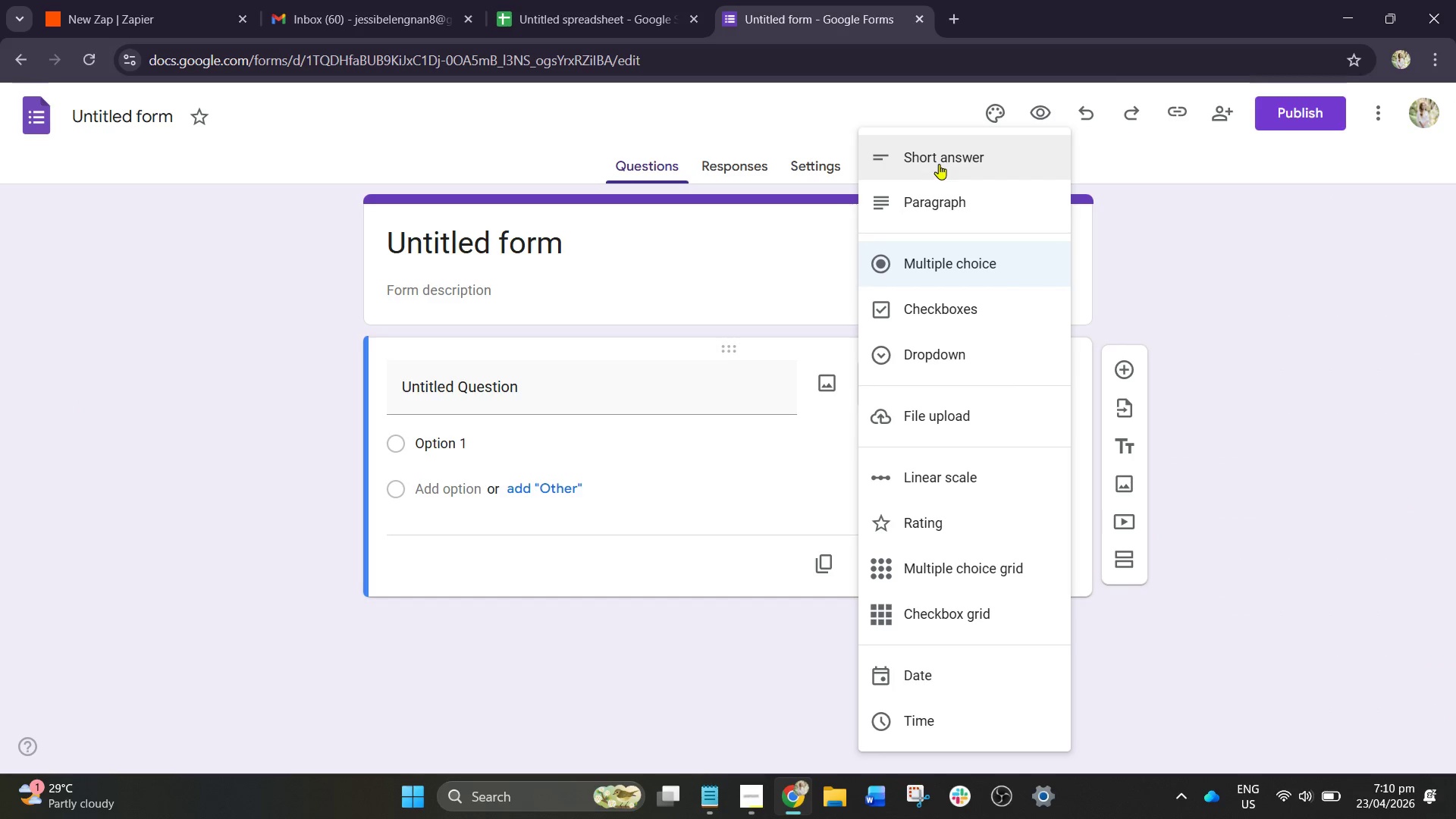 
left_click([939, 158])
 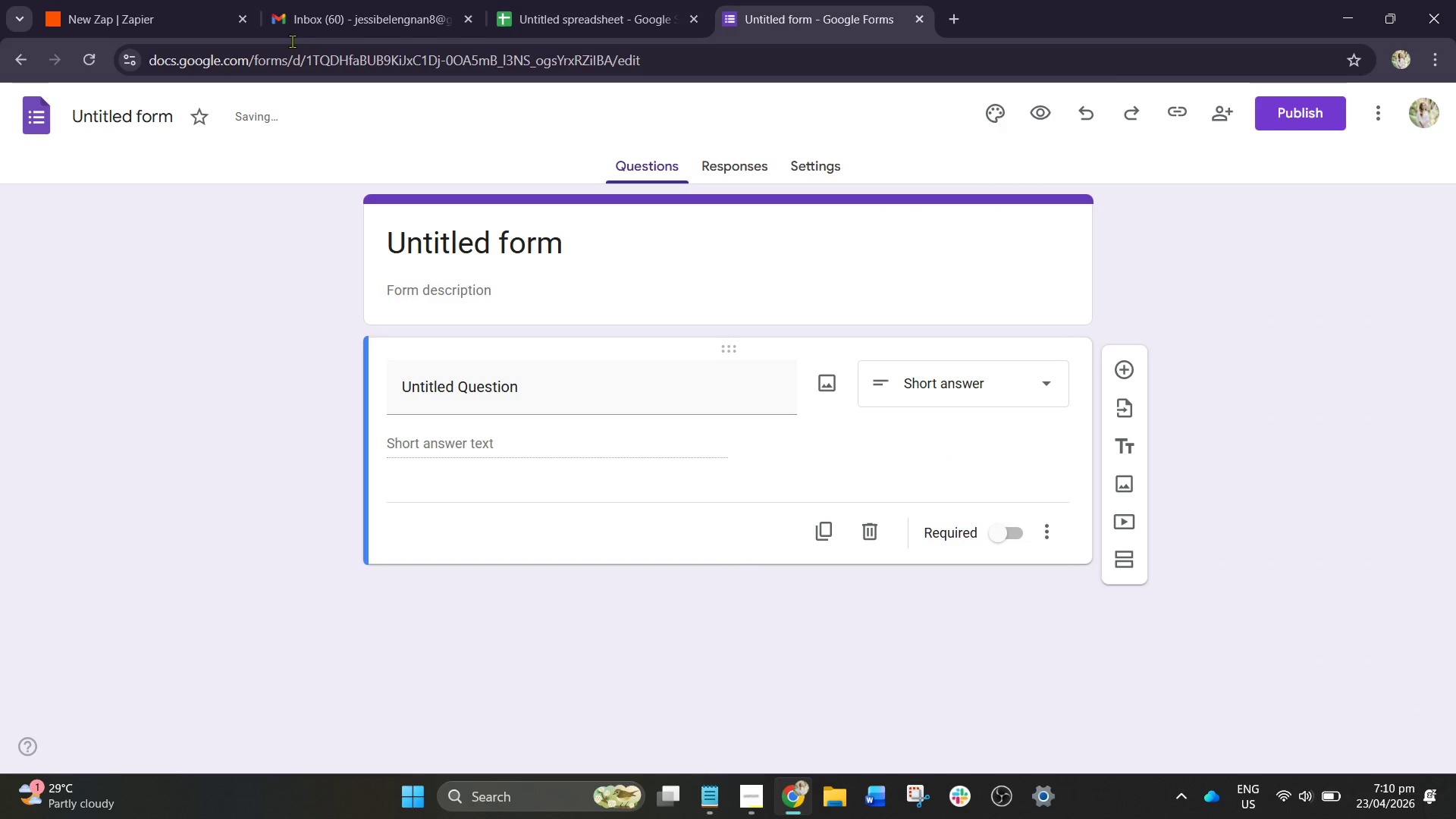 
left_click([83, 0])
 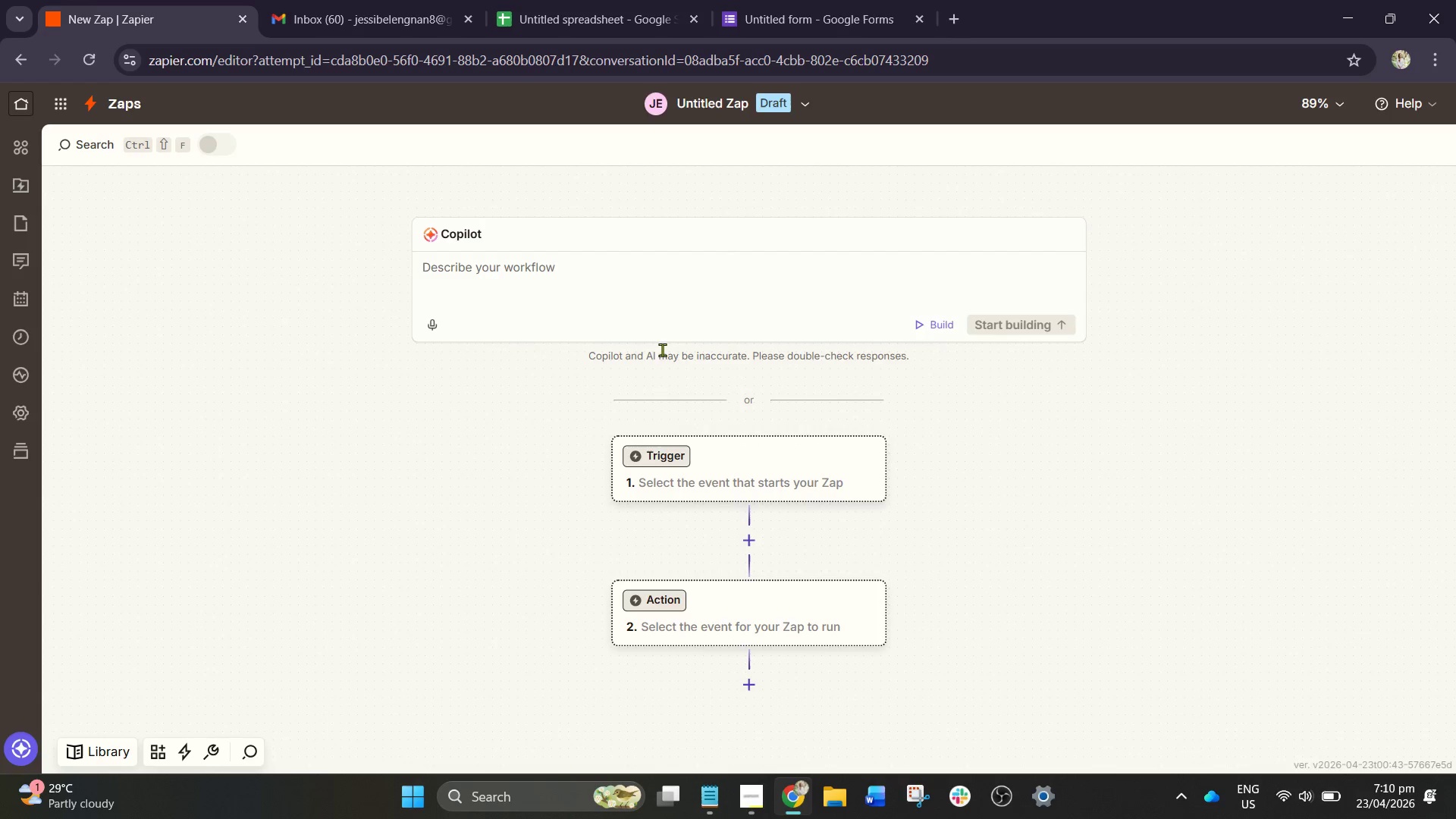 
left_click([725, 449])
 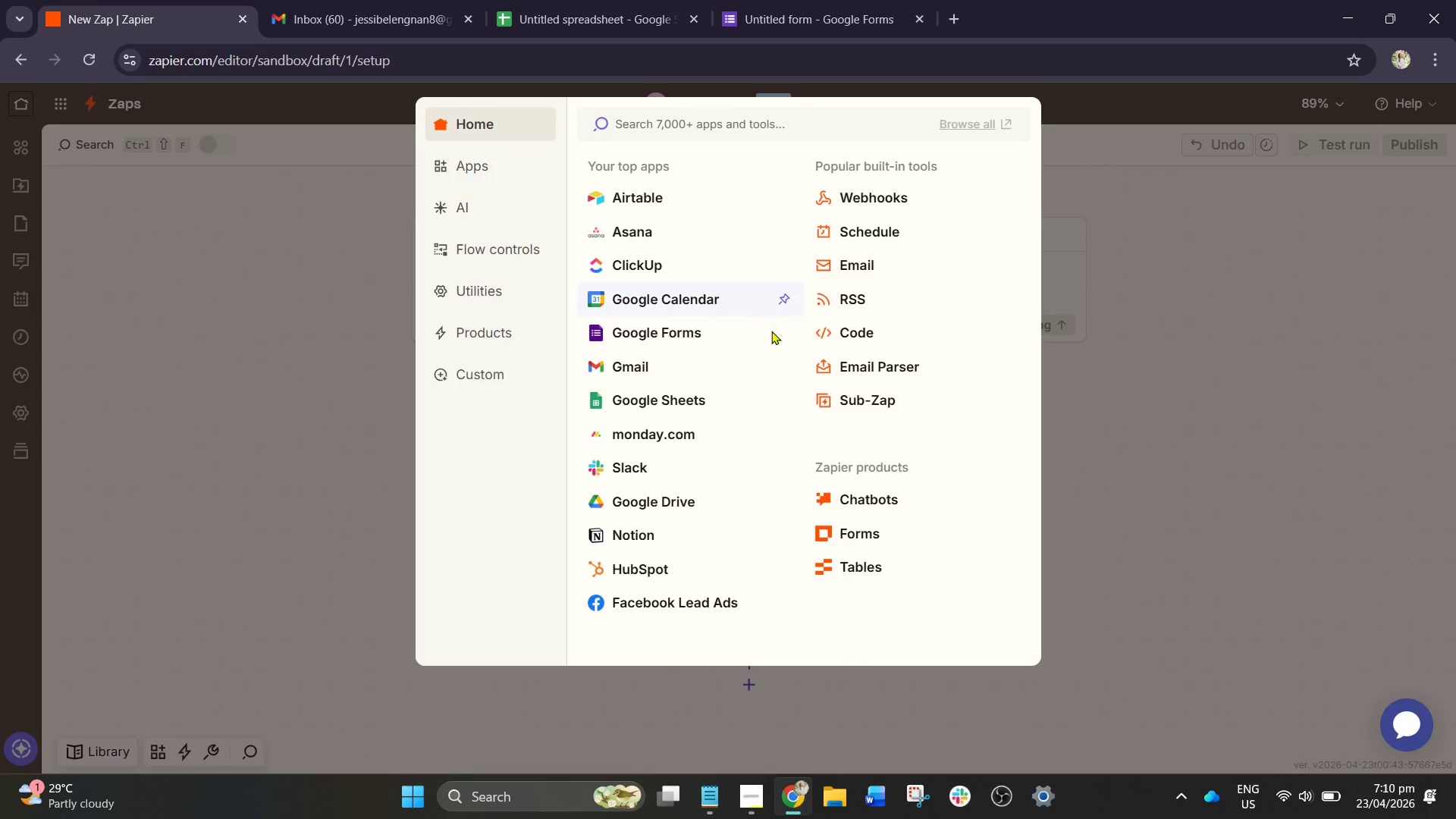 
wait(9.69)
 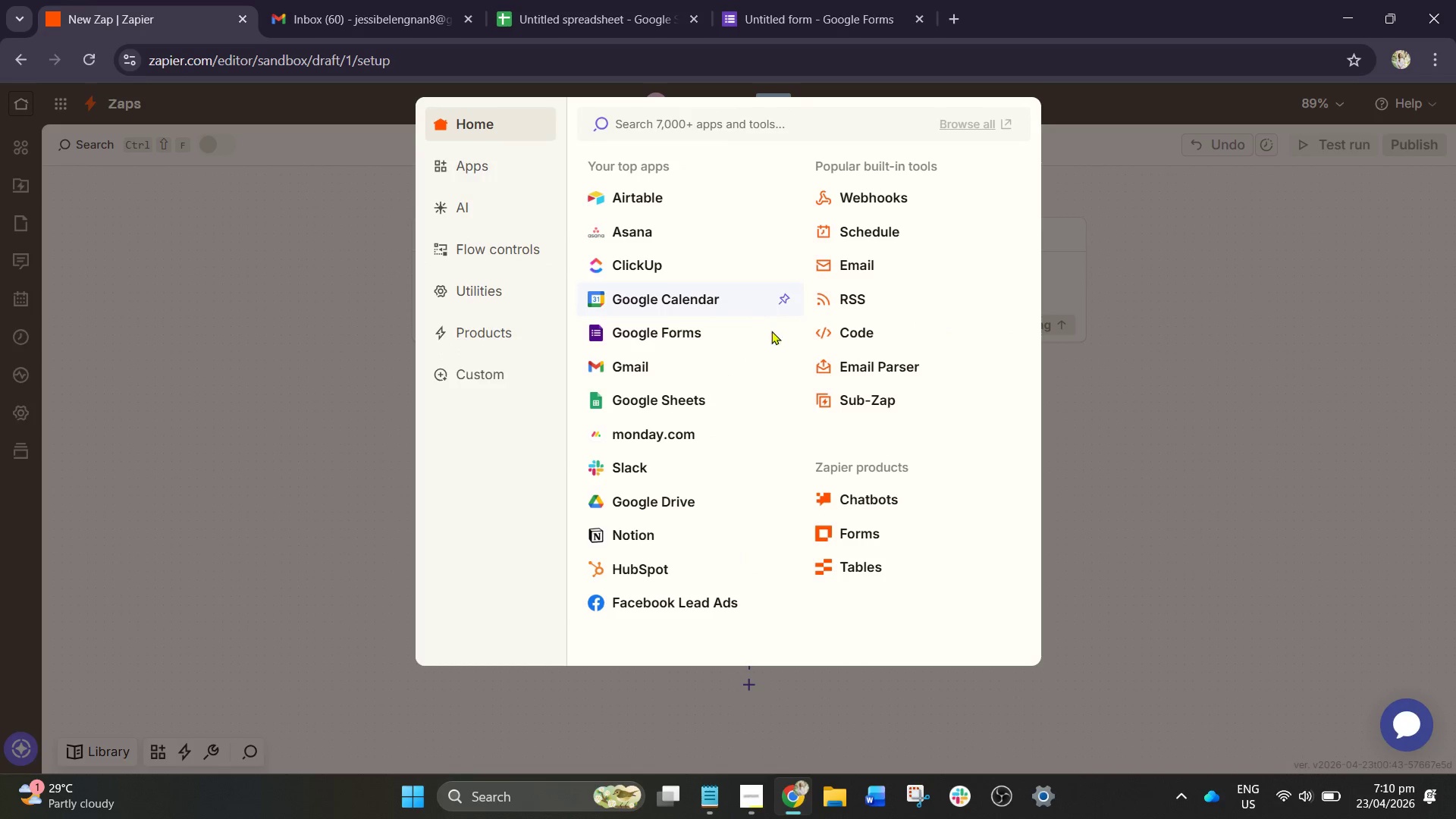 
left_click([695, 333])
 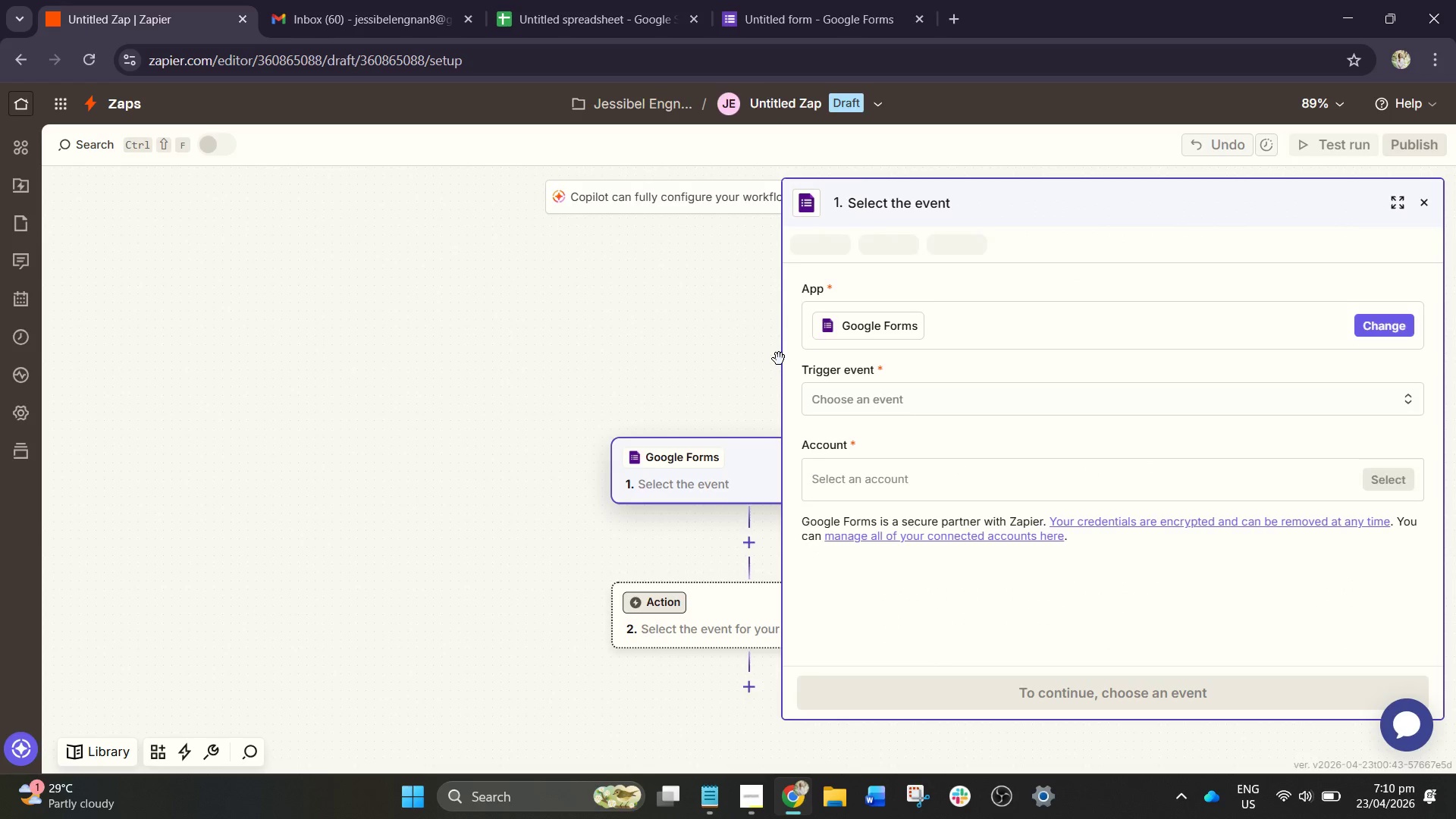 
wait(8.86)
 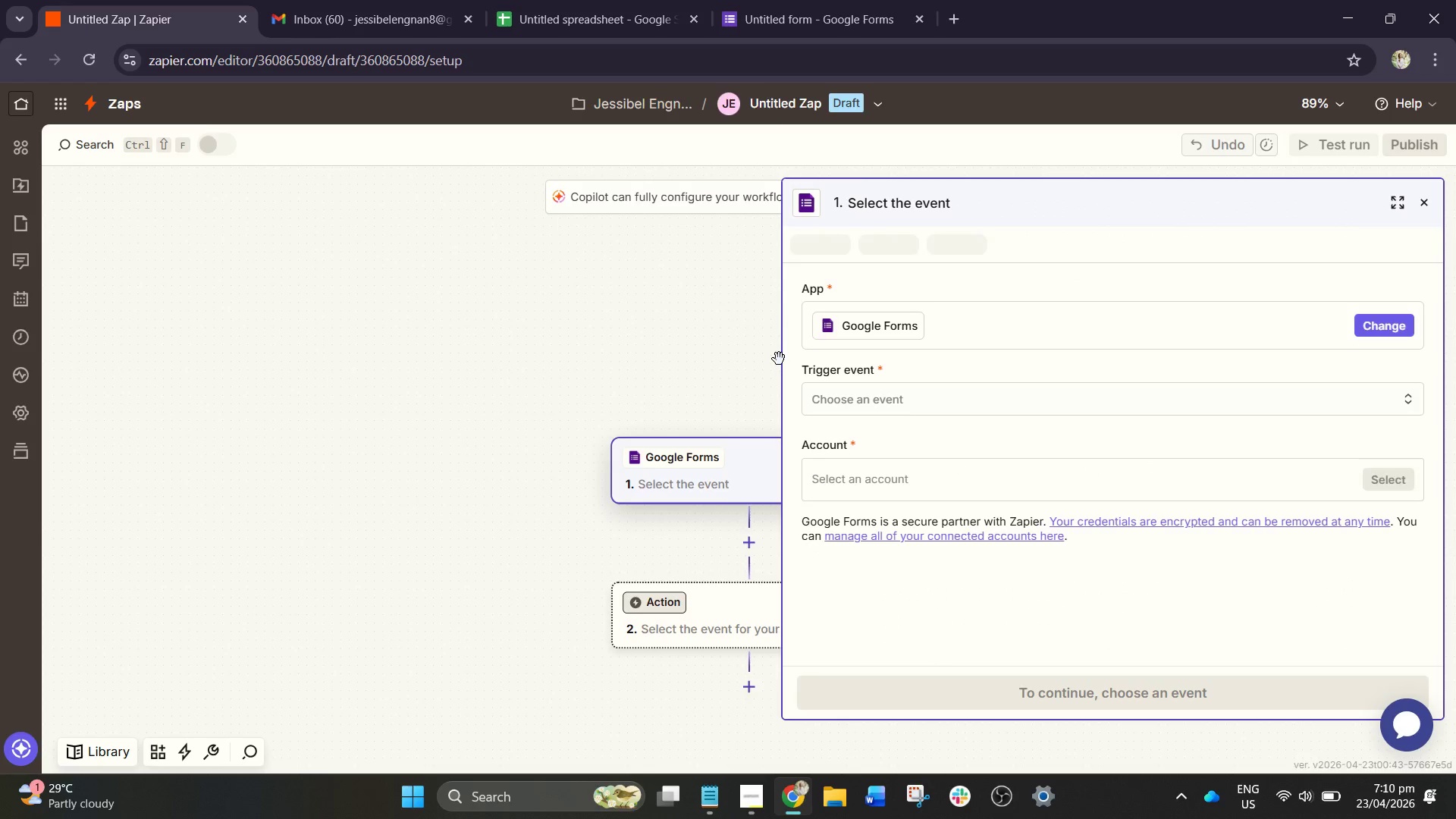 
left_click([1433, 201])
 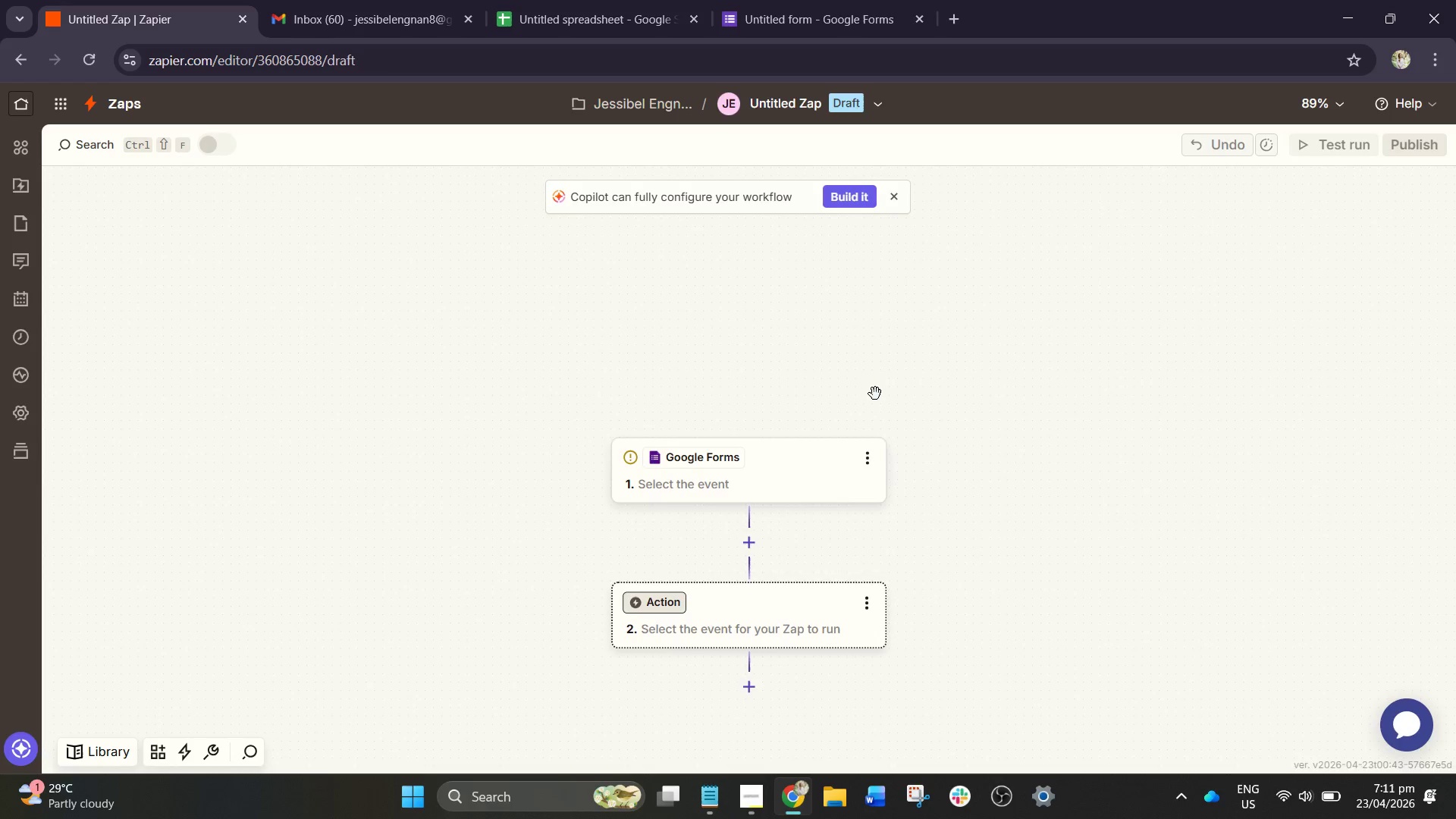 
scroll: coordinate [872, 400], scroll_direction: down, amount: 2.0
 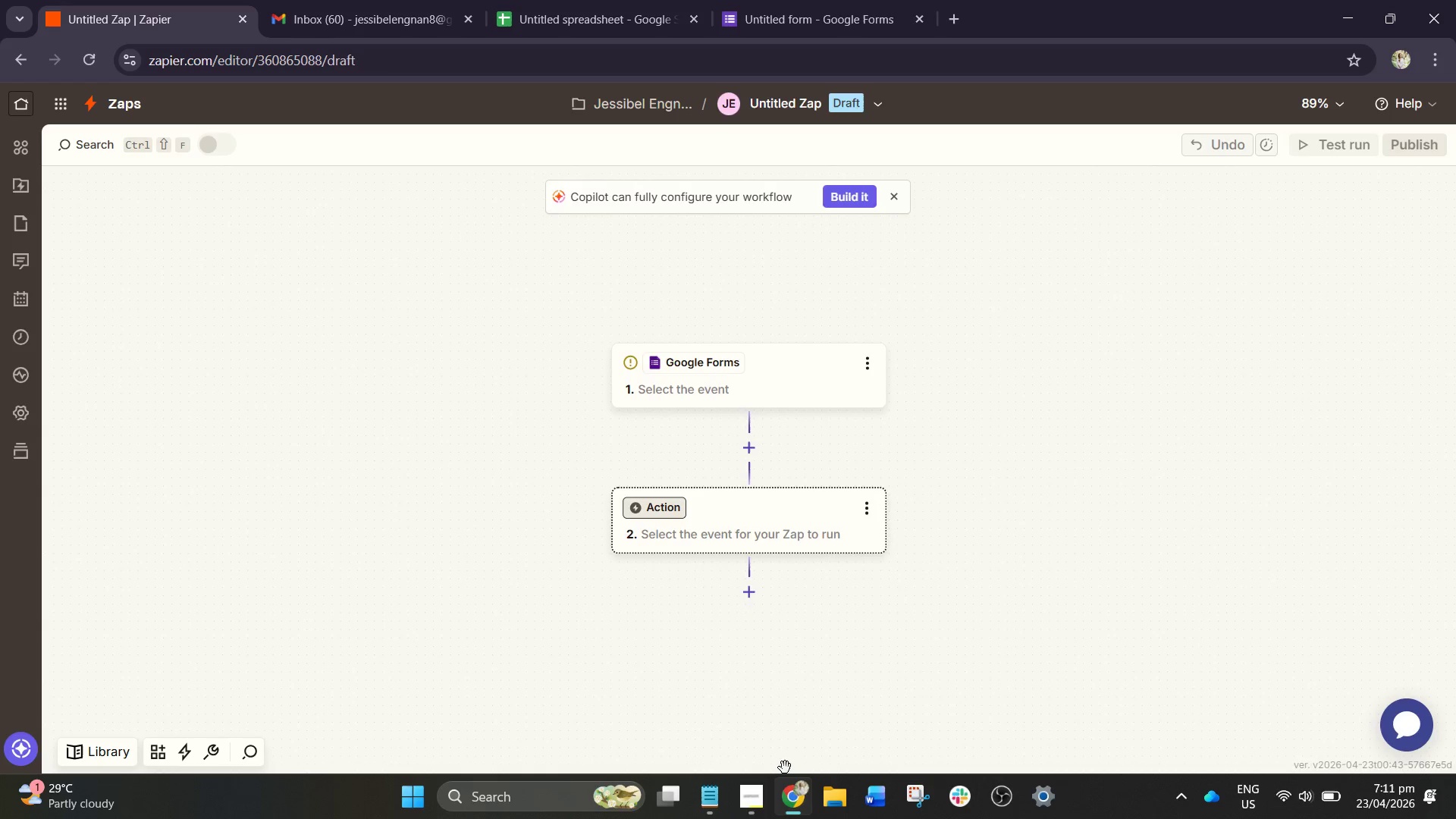 
left_click([758, 791])
 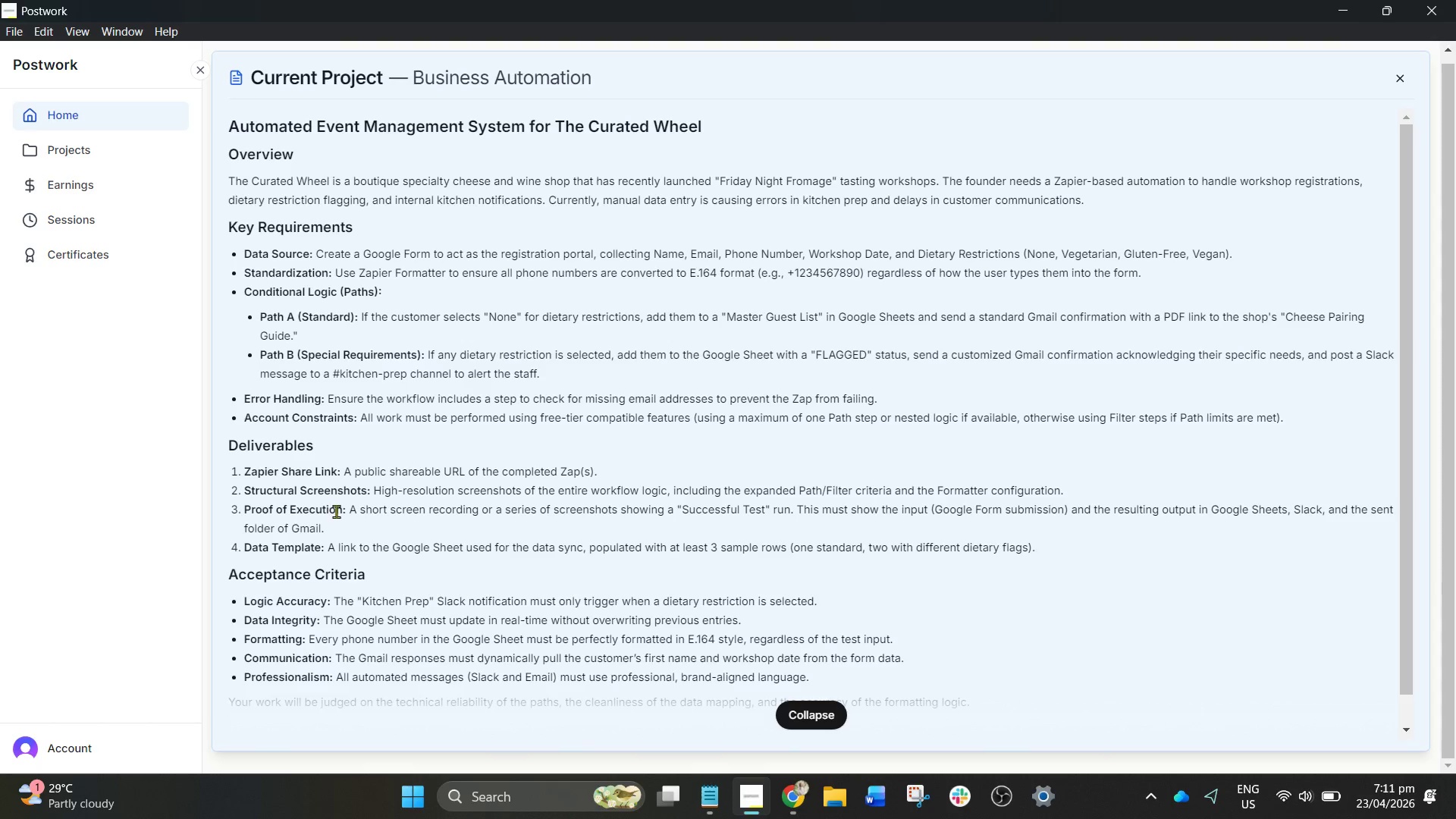 
wait(15.31)
 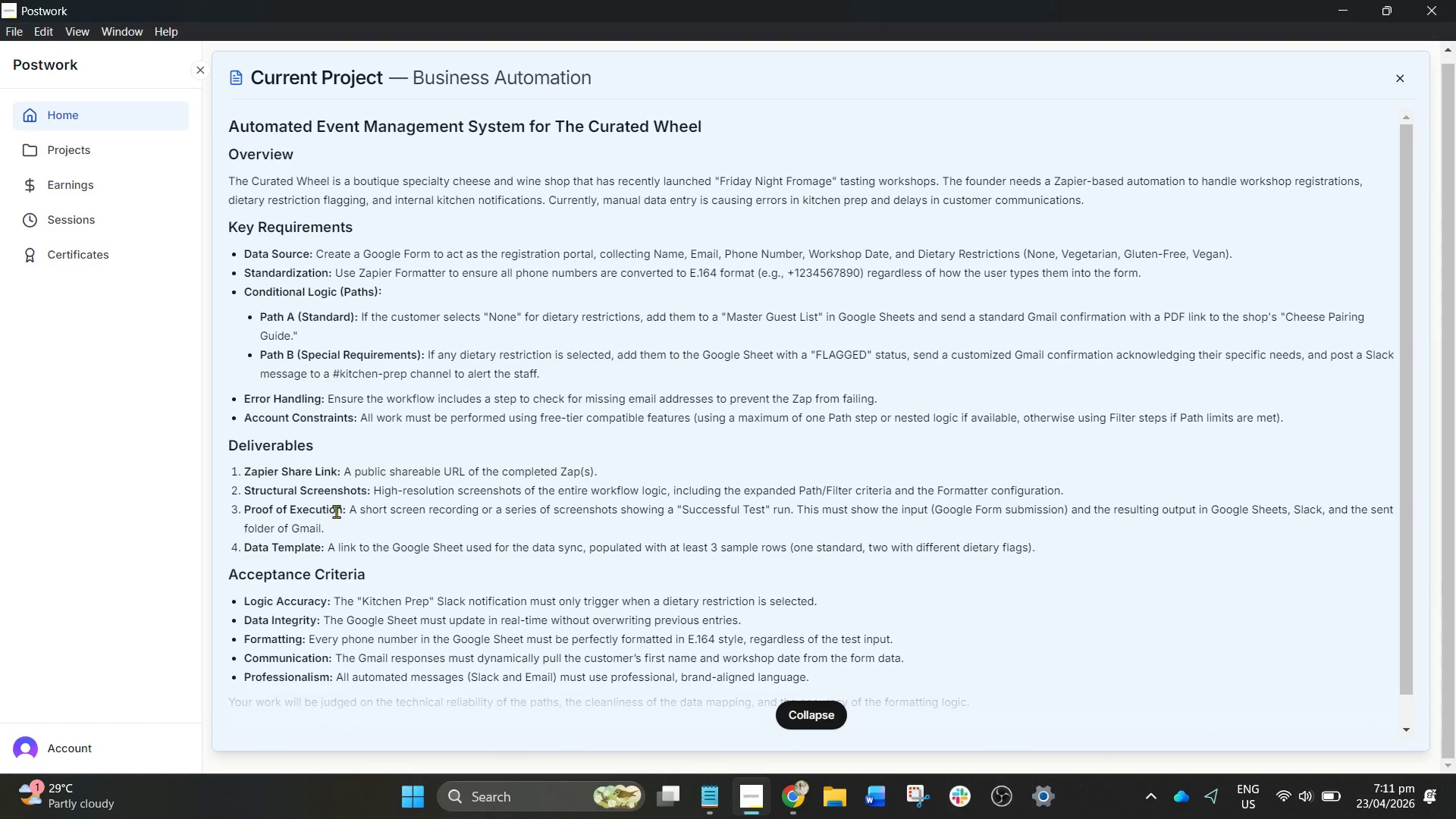 
left_click([798, 796])
 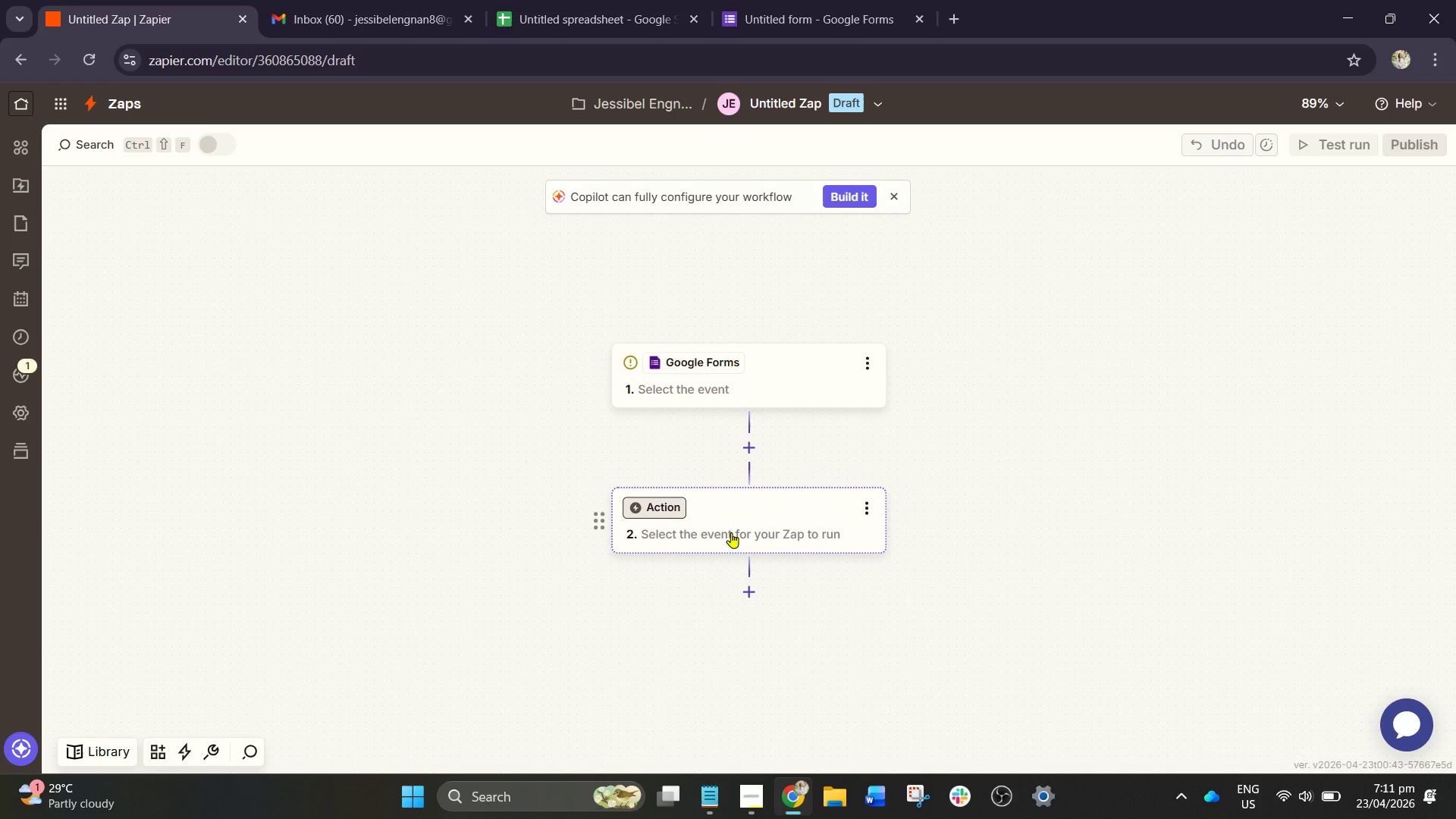 
left_click([731, 535])
 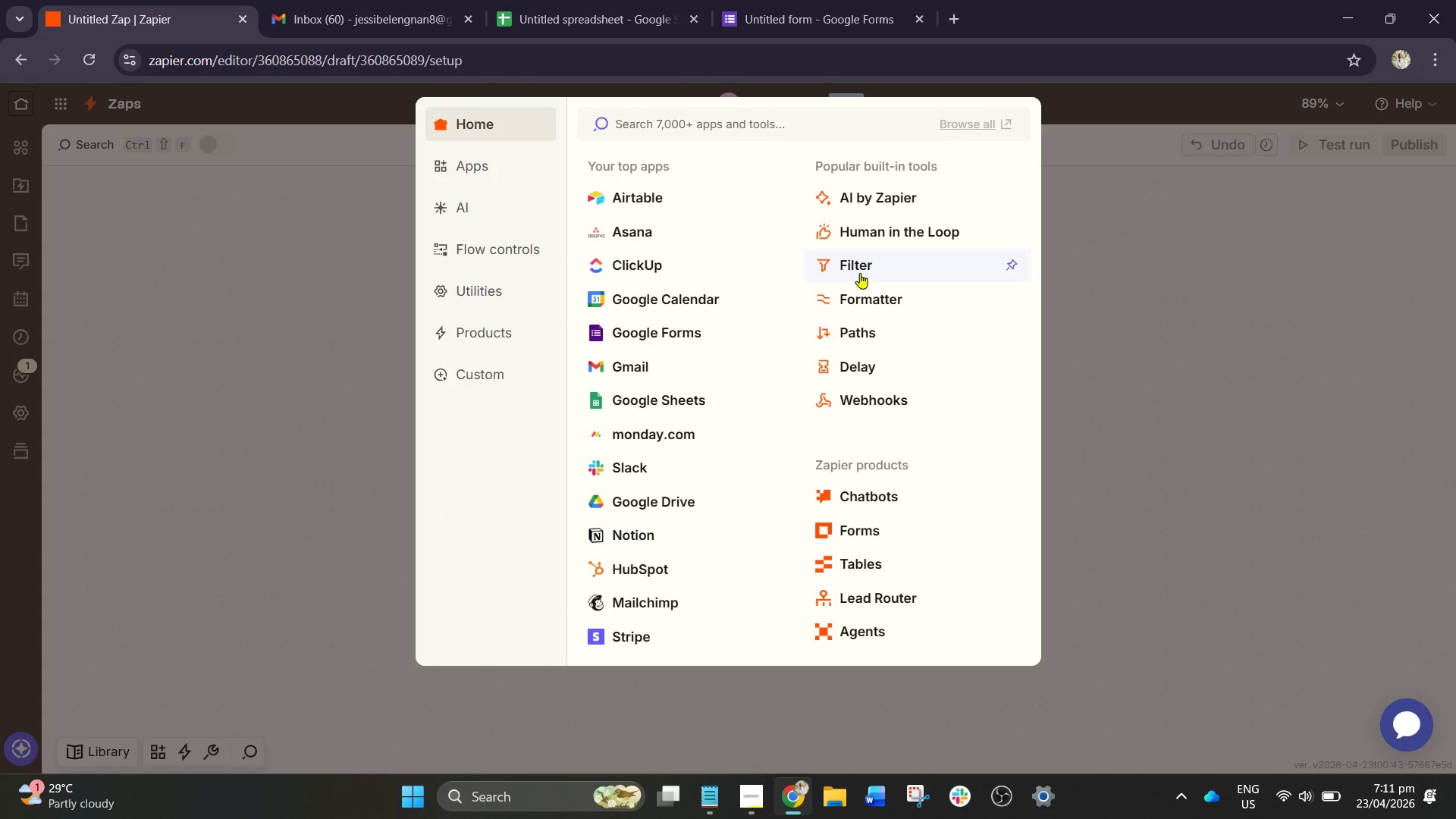 
wait(8.94)
 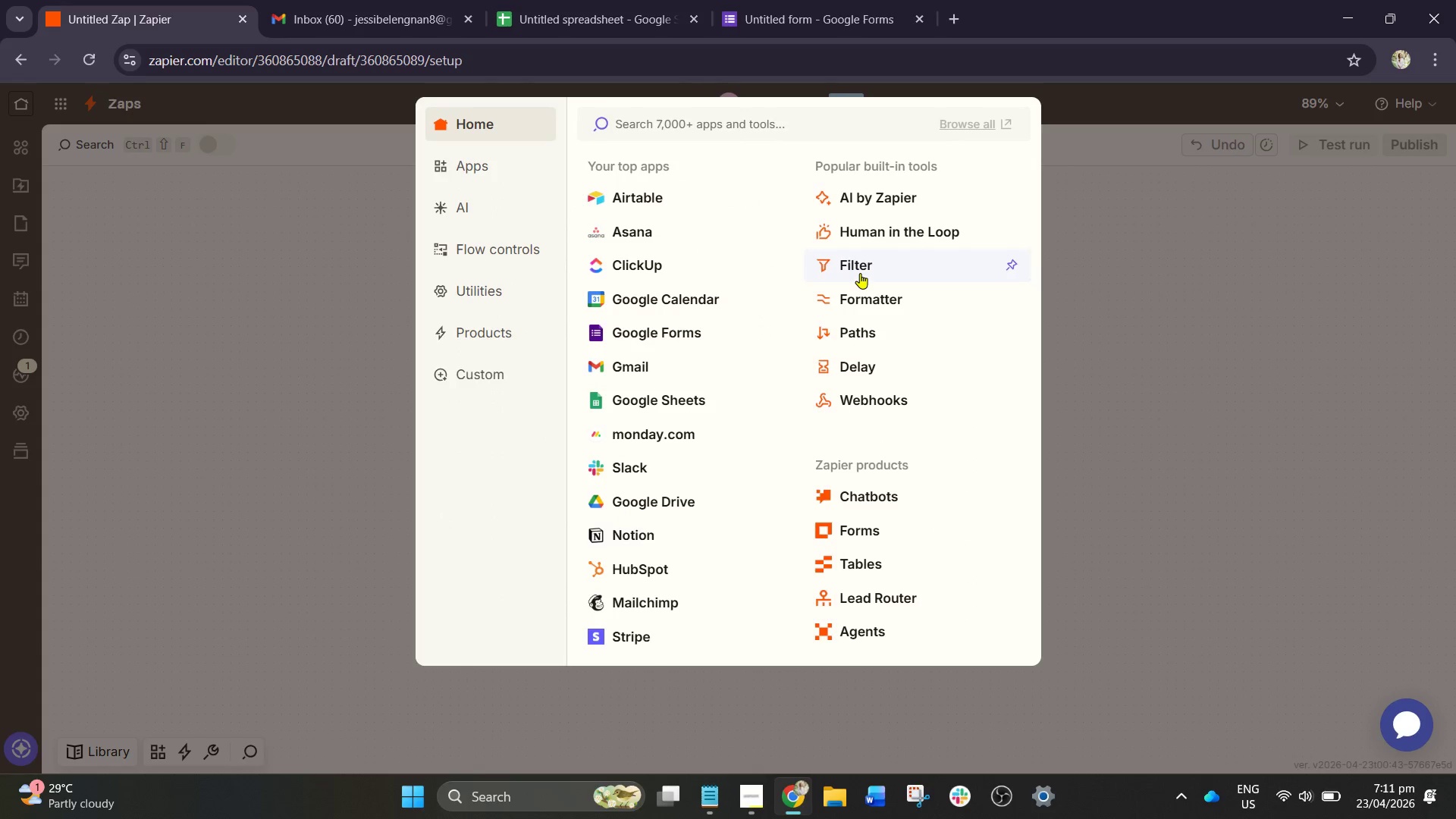 
left_click([890, 302])
 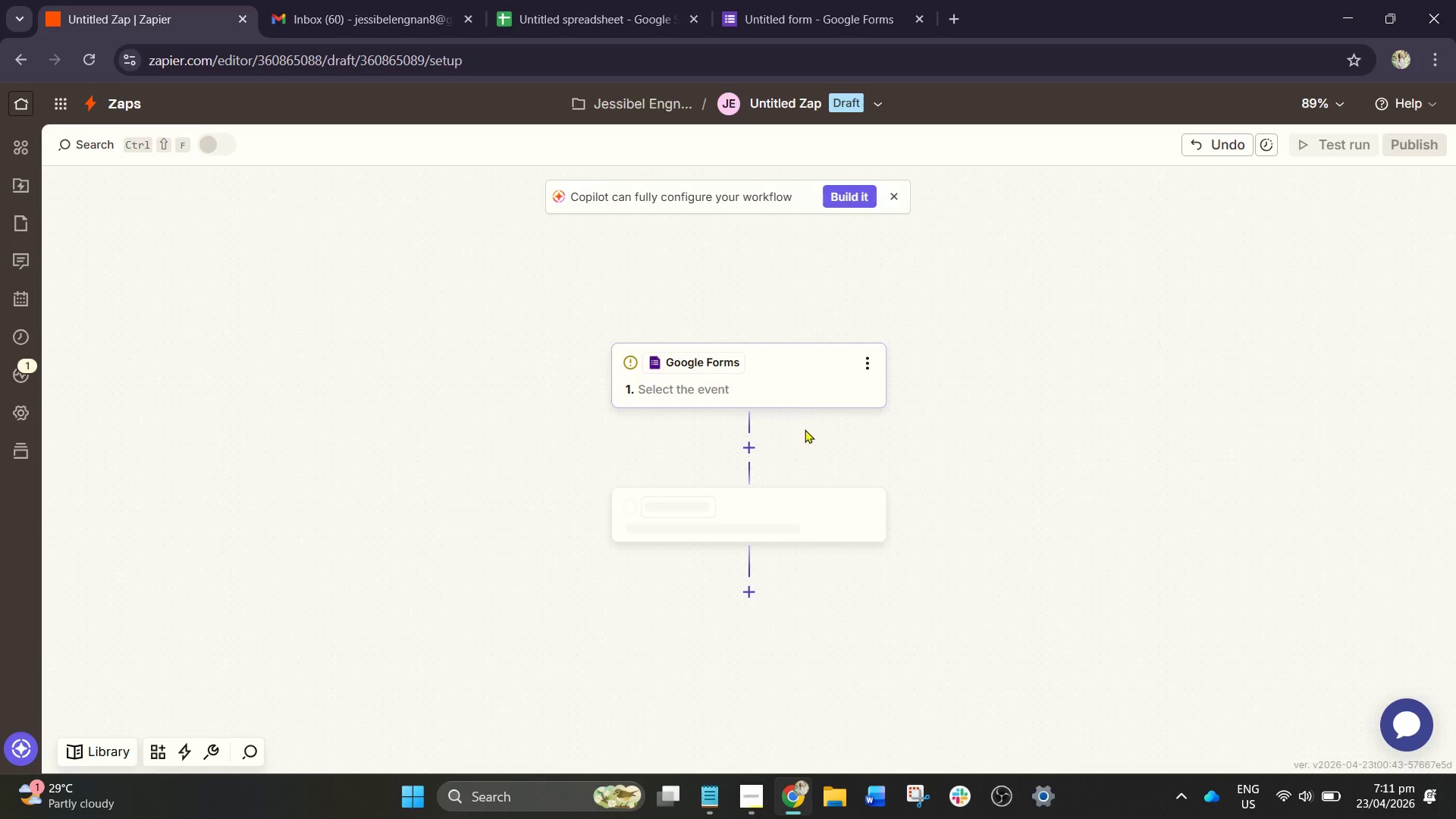 
scroll: coordinate [804, 434], scroll_direction: down, amount: 2.0
 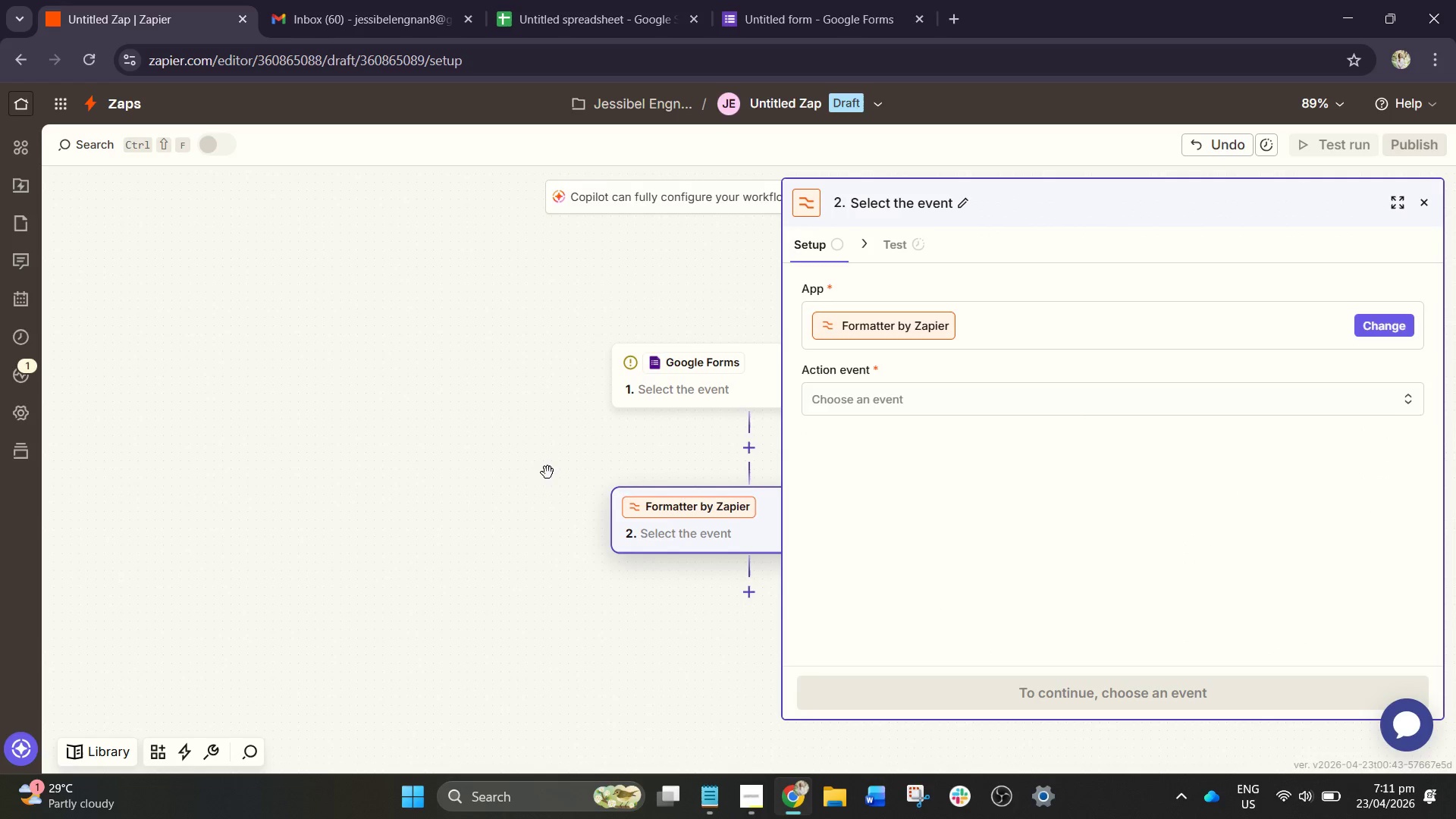 
left_click([551, 472])
 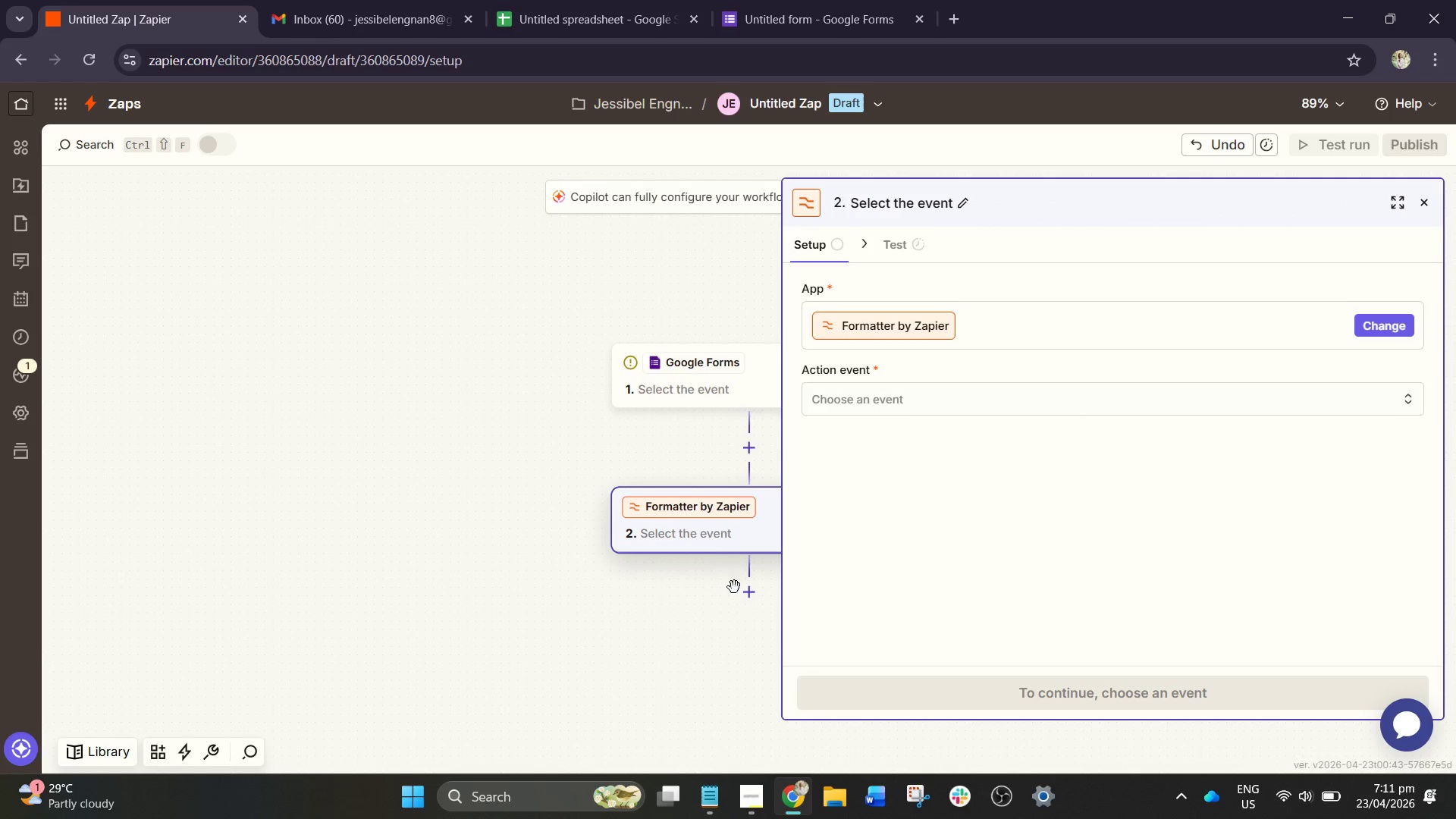 
left_click([746, 595])
 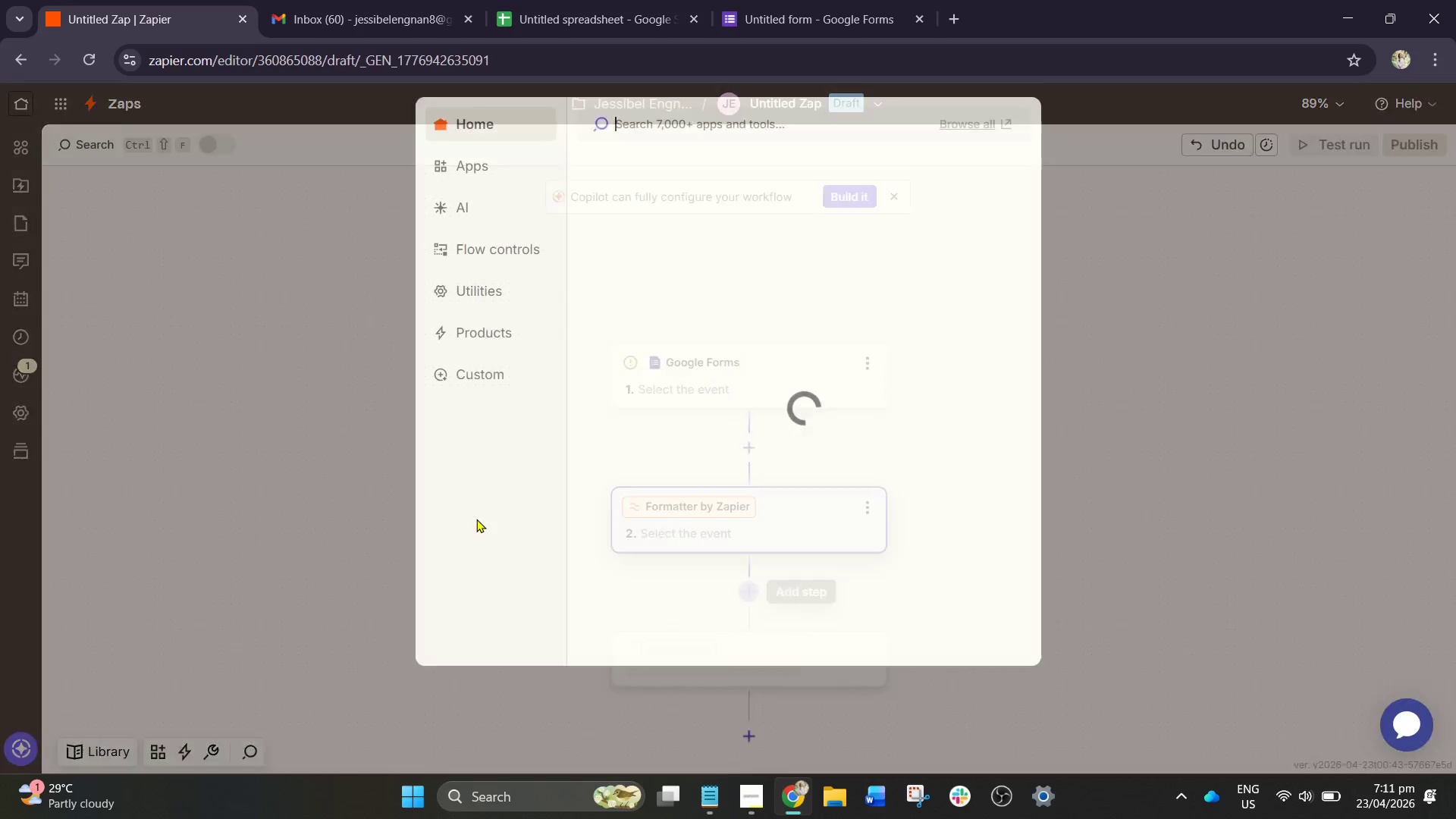 
scroll: coordinate [477, 519], scroll_direction: down, amount: 3.0
 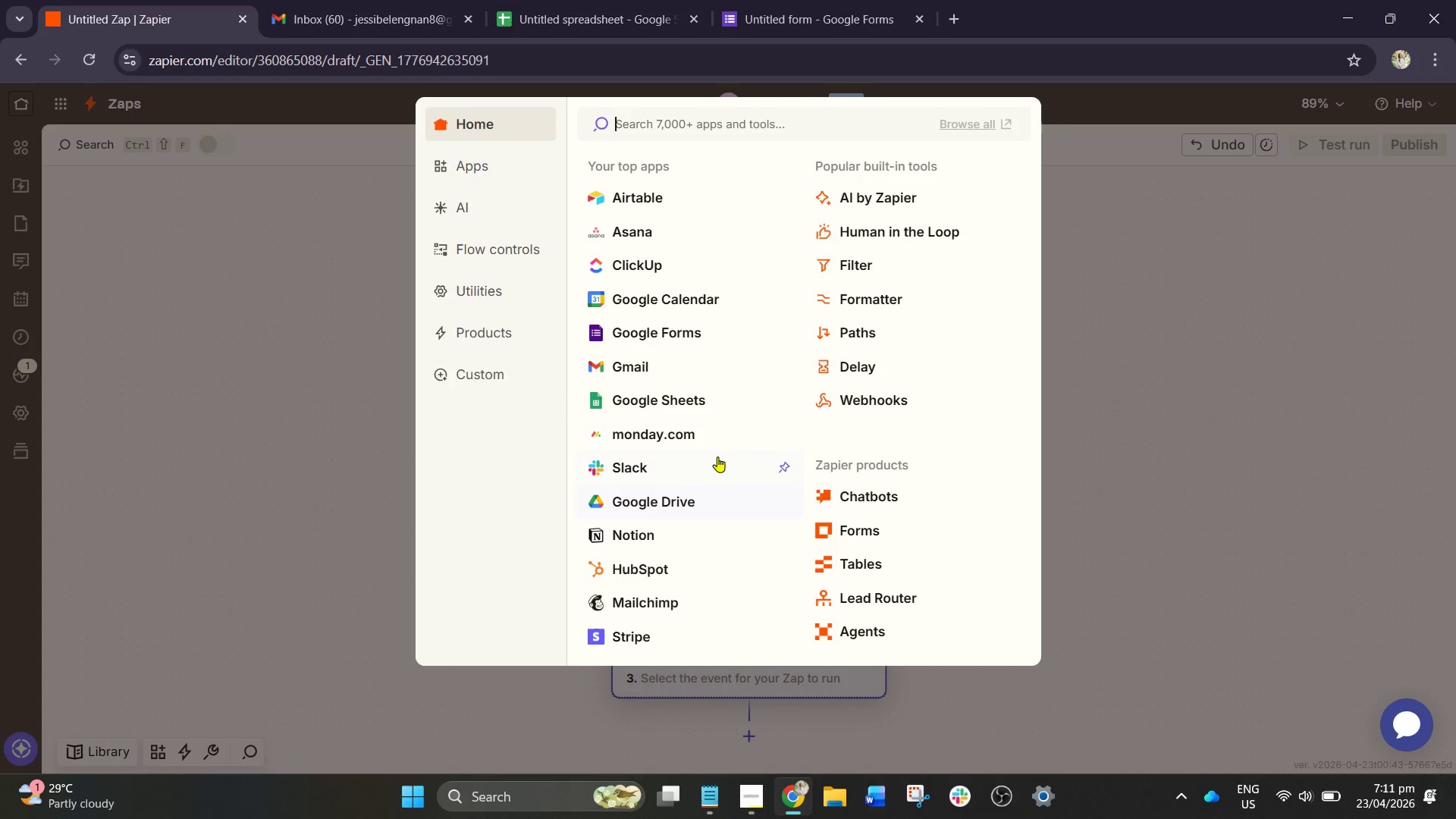 
left_click([877, 267])
 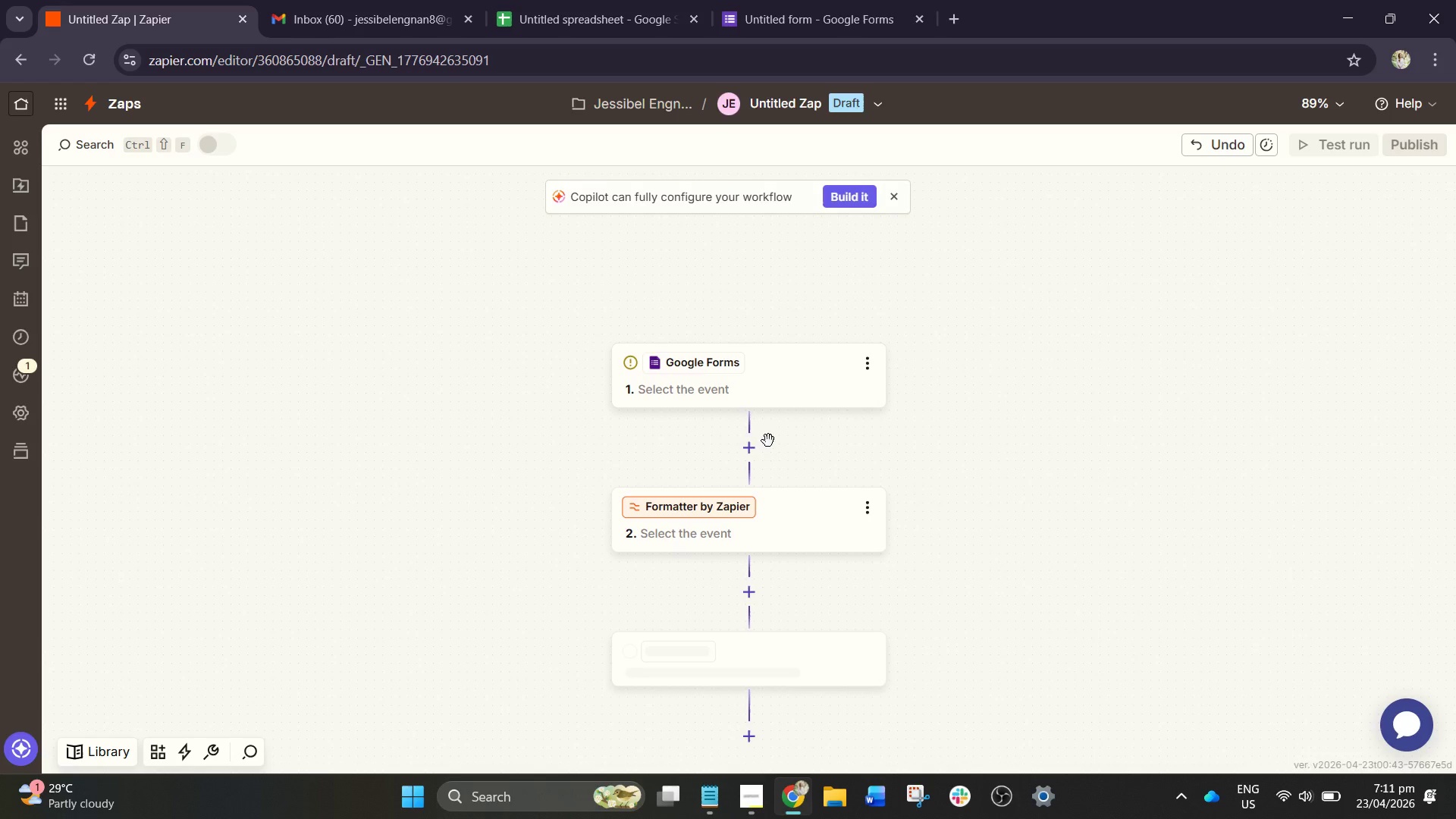 
left_click([559, 557])
 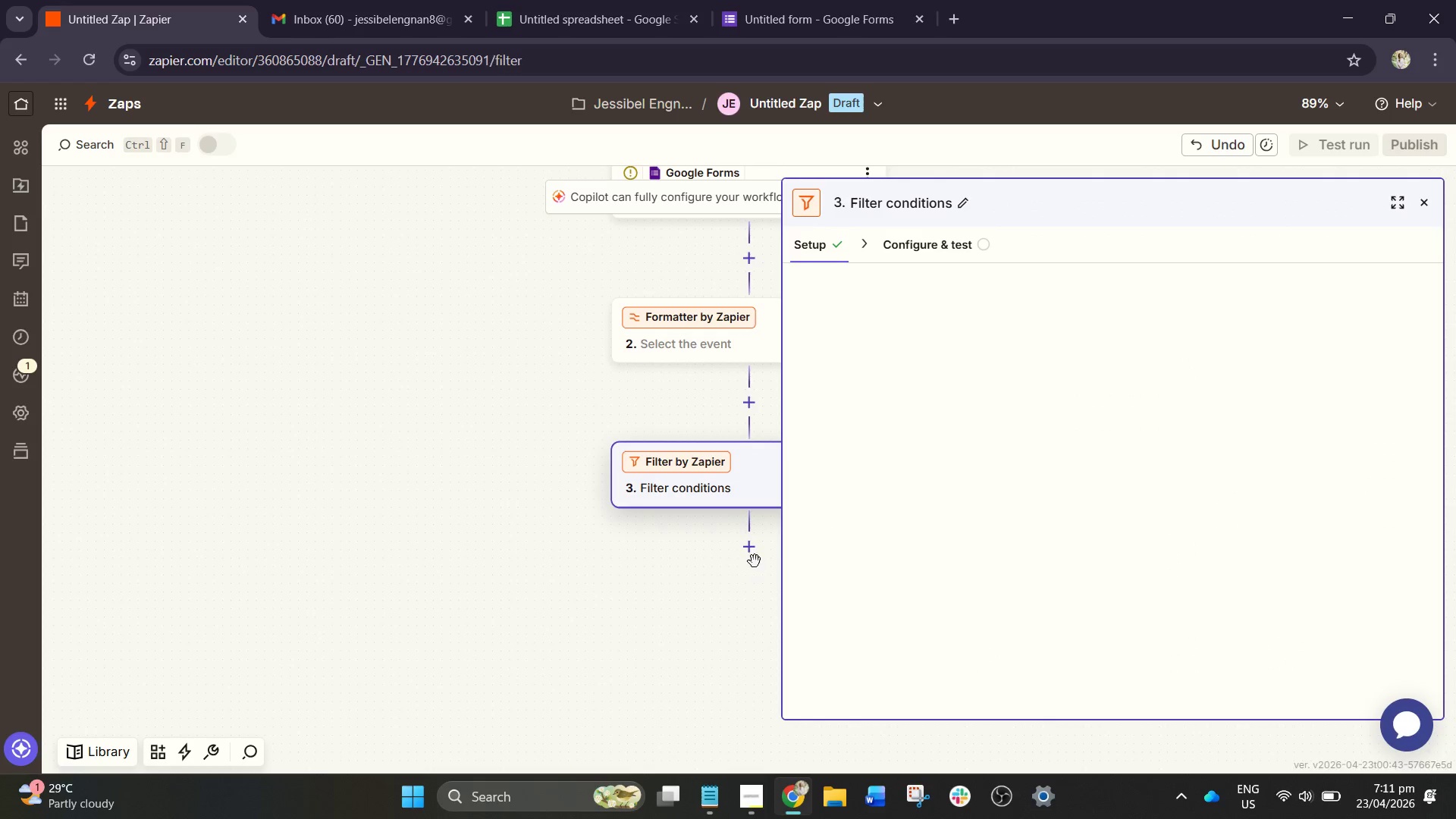 
scroll: coordinate [761, 459], scroll_direction: down, amount: 4.0
 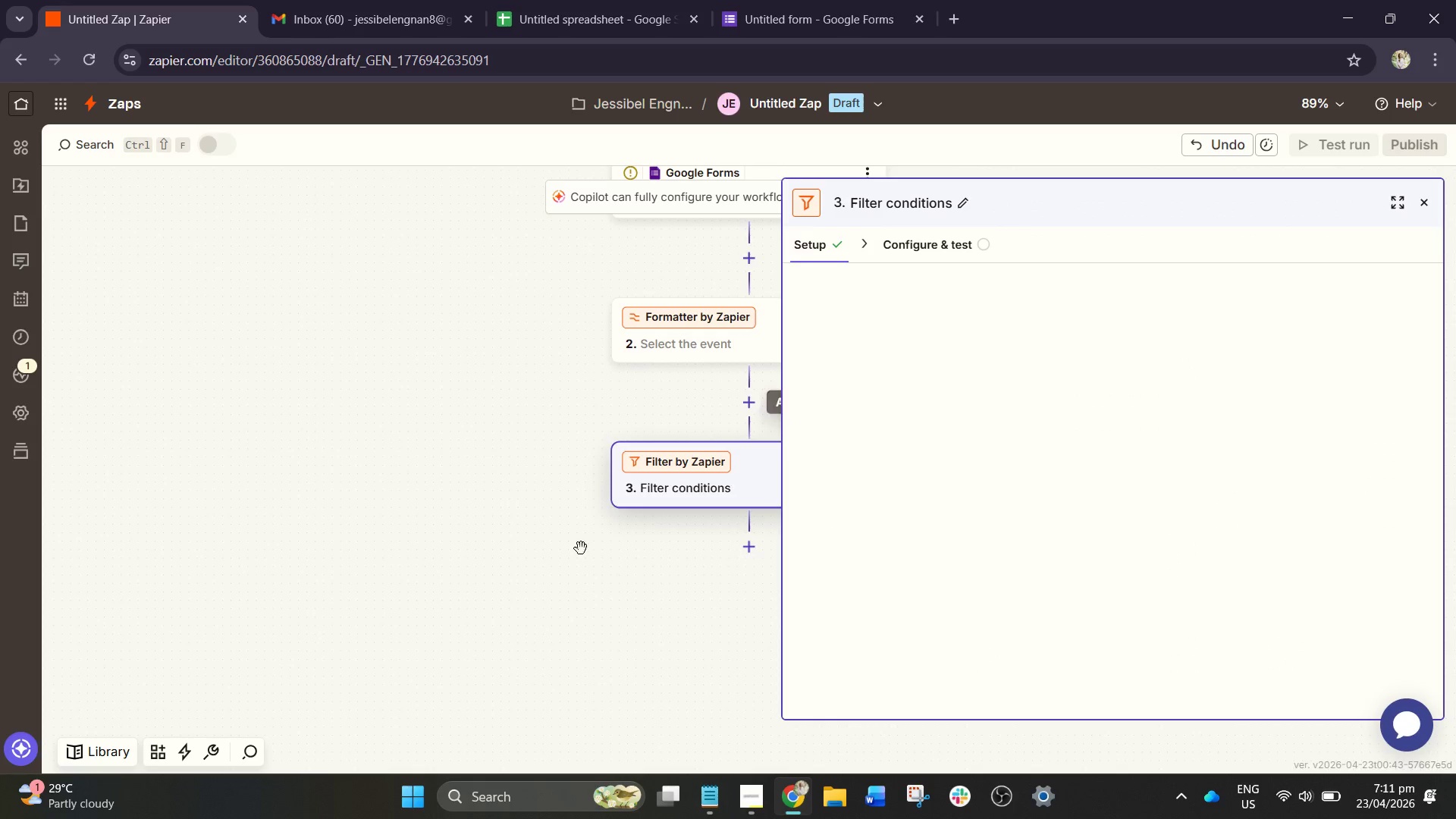 
left_click([748, 552])
 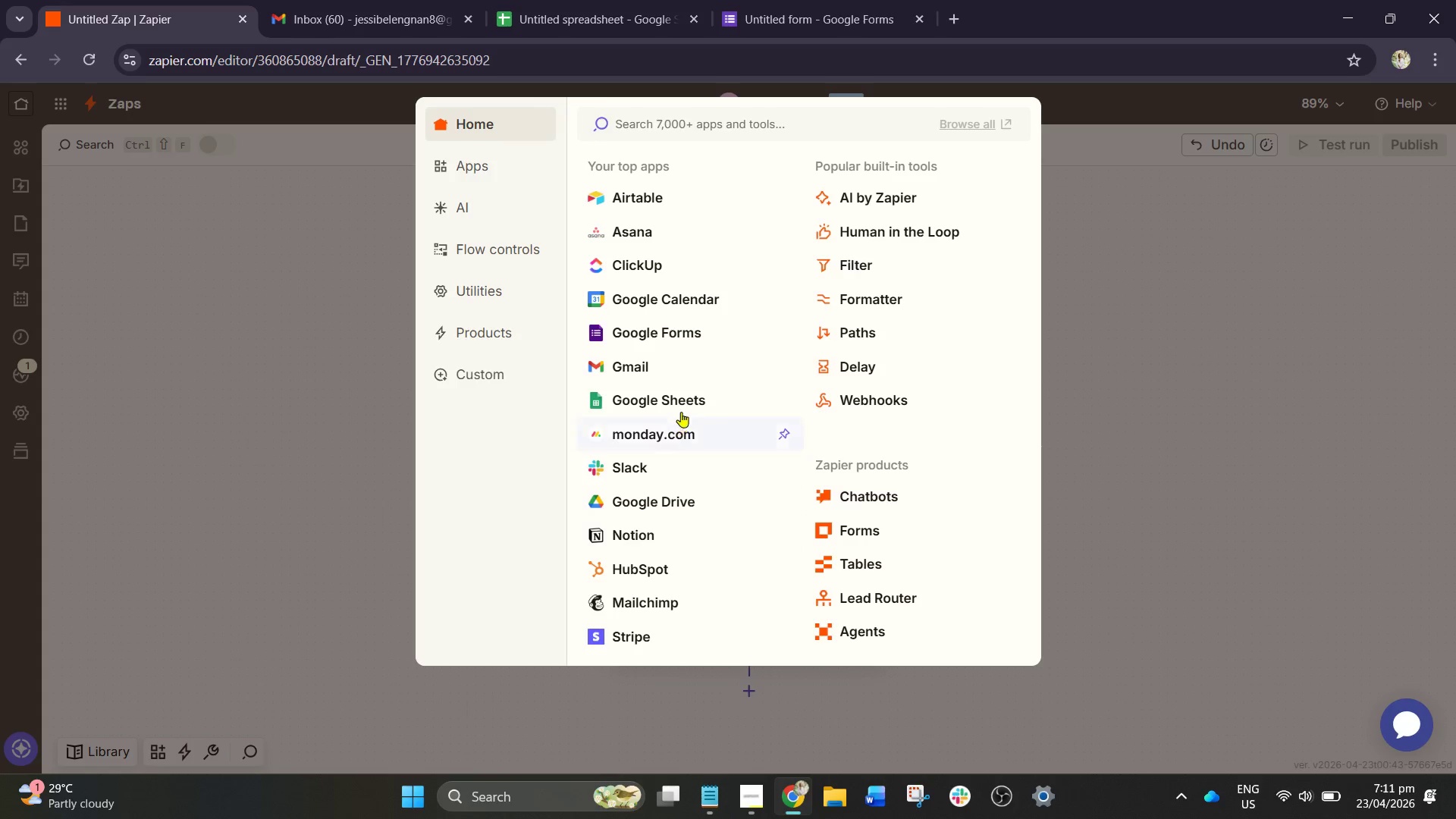 
scroll: coordinate [603, 479], scroll_direction: down, amount: 4.0
 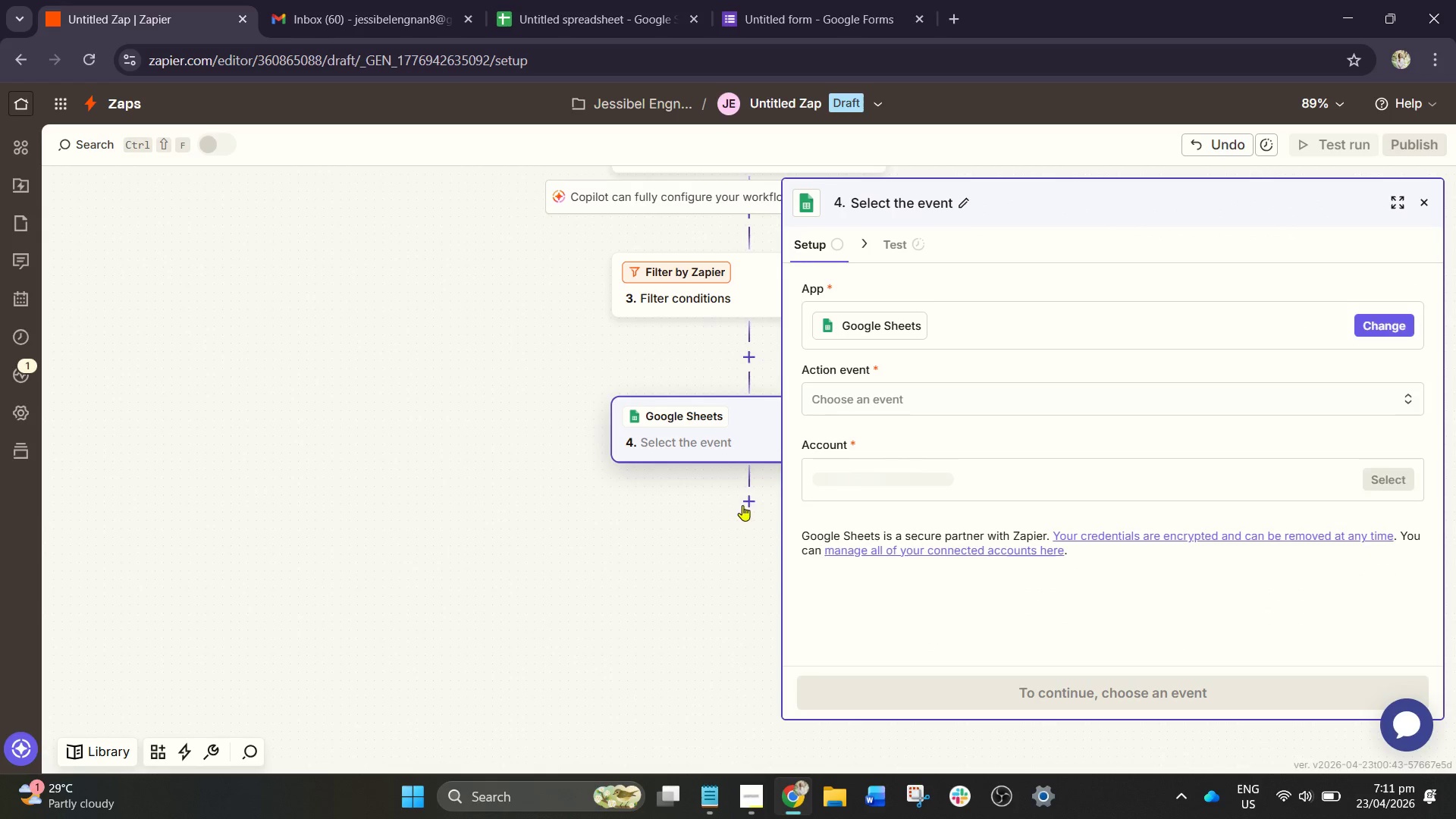 
left_click([746, 508])
 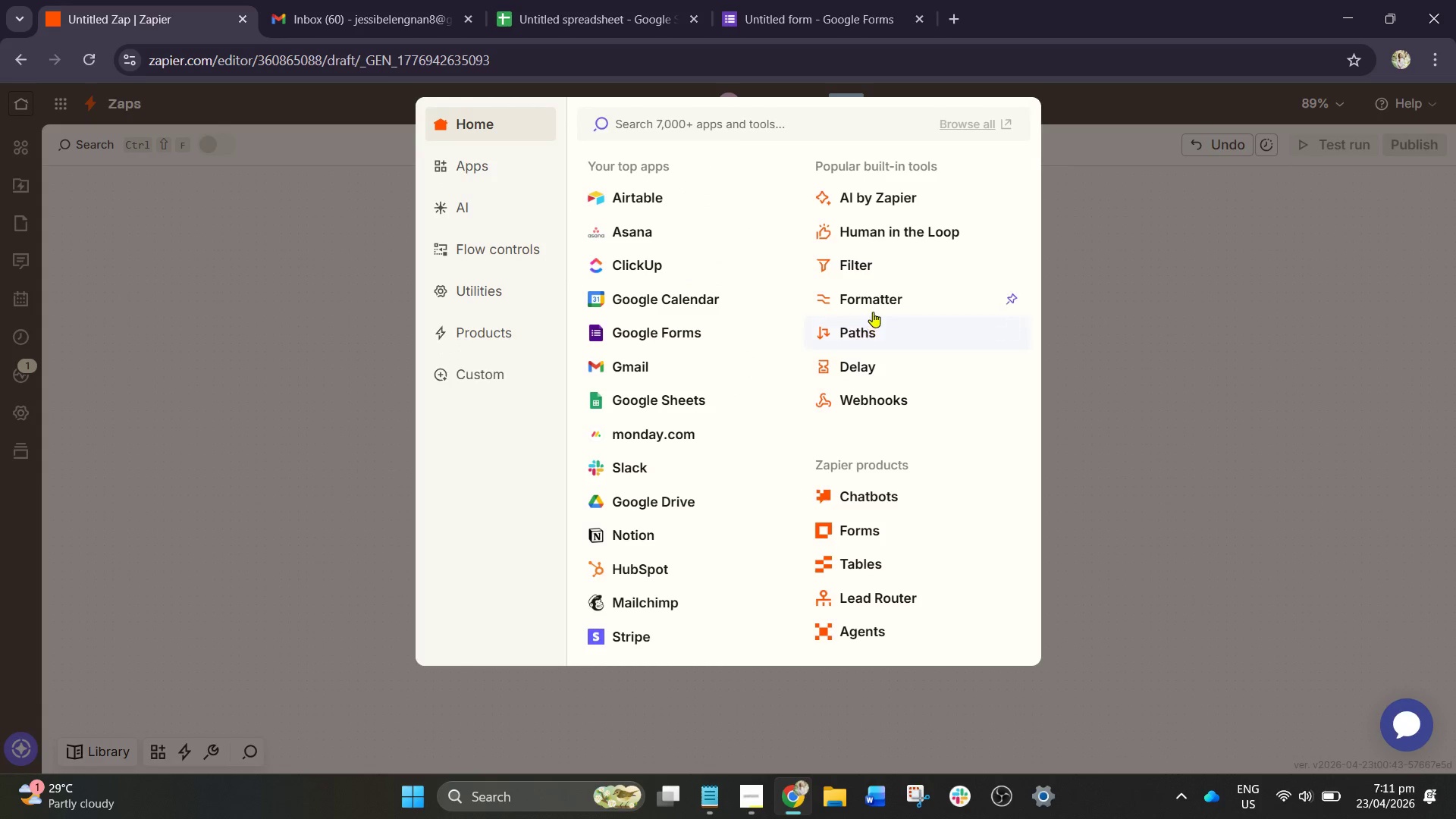 
wait(6.95)
 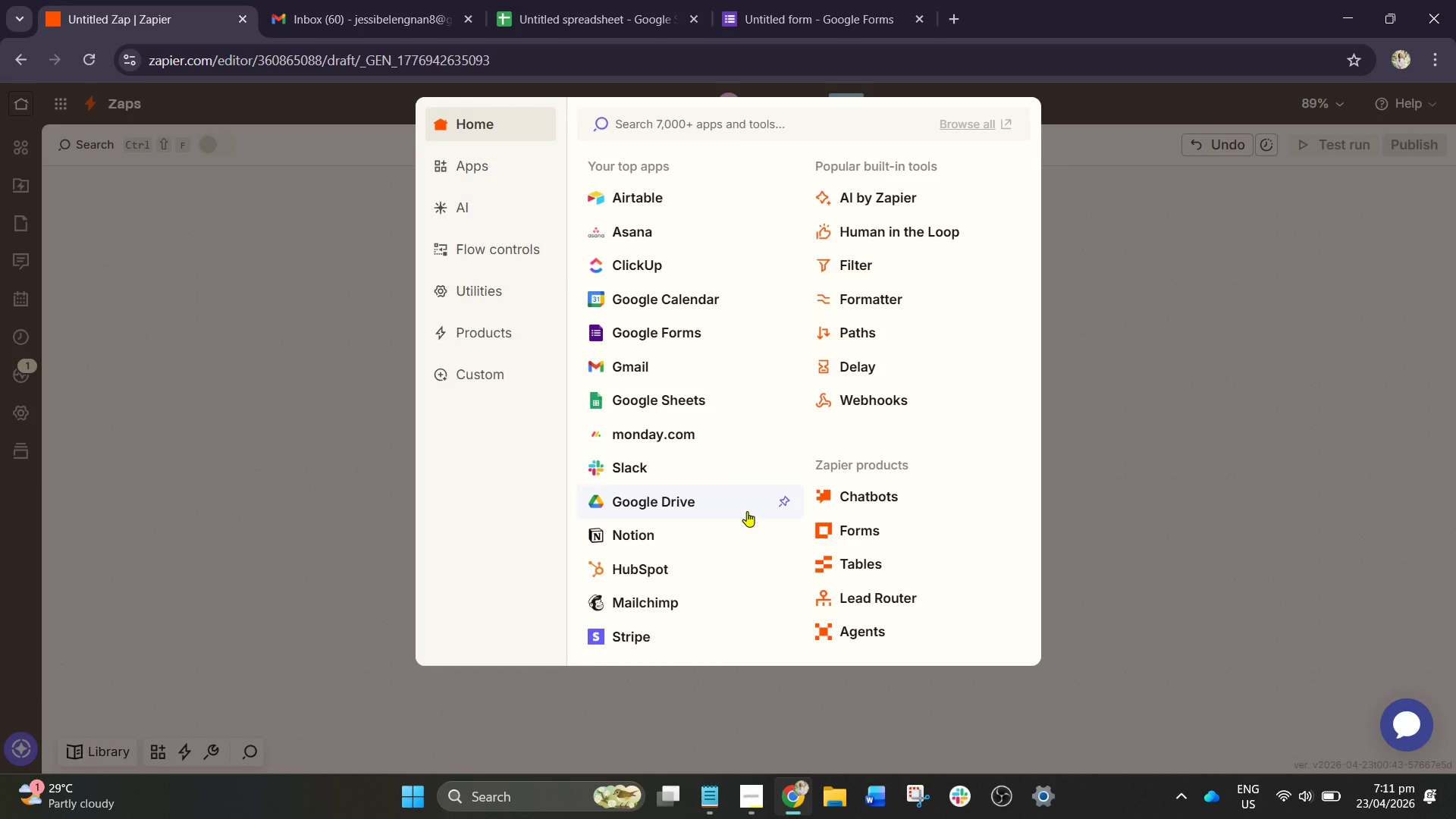 
left_click([516, 492])
 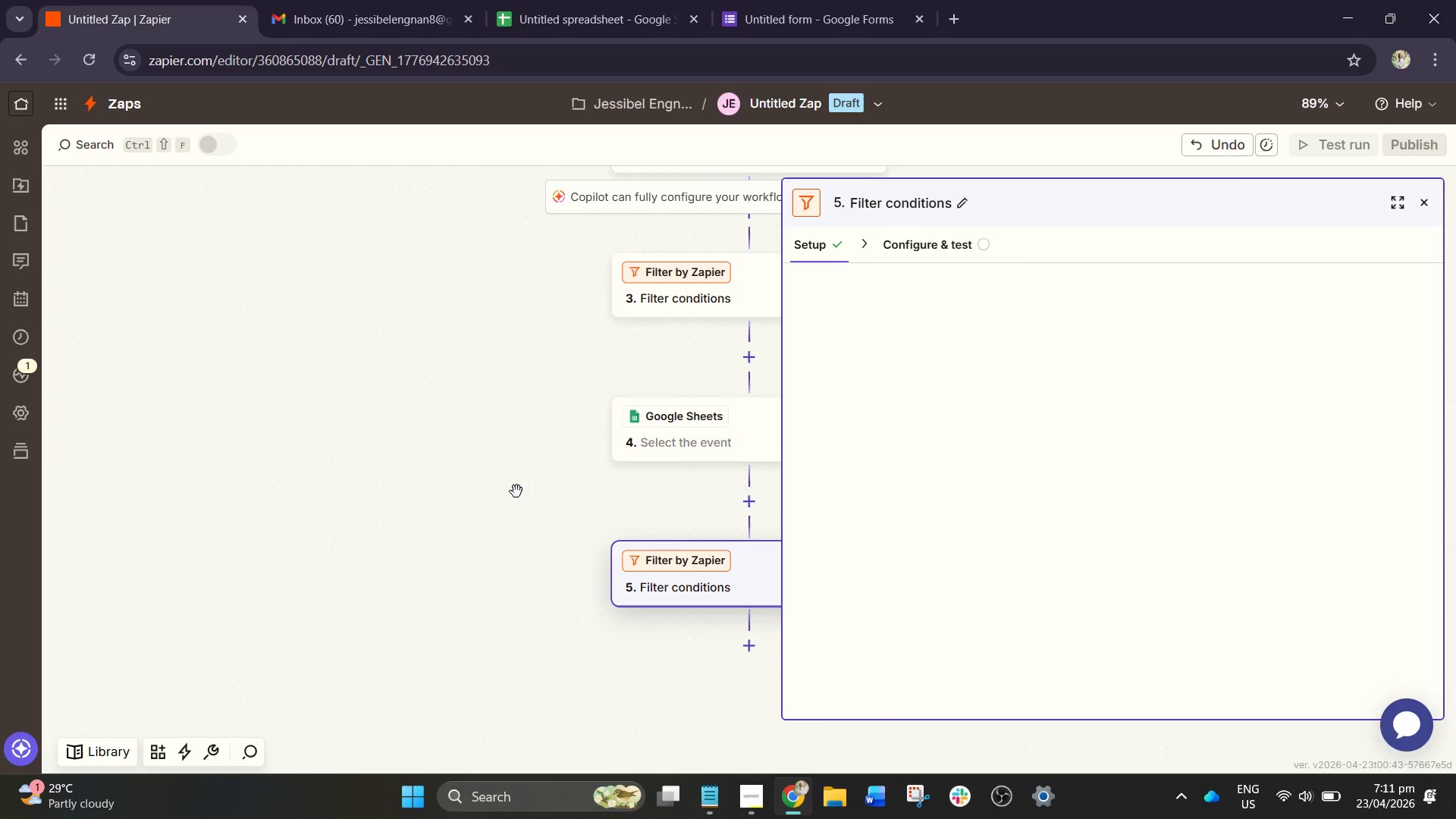 
scroll: coordinate [519, 491], scroll_direction: down, amount: 3.0
 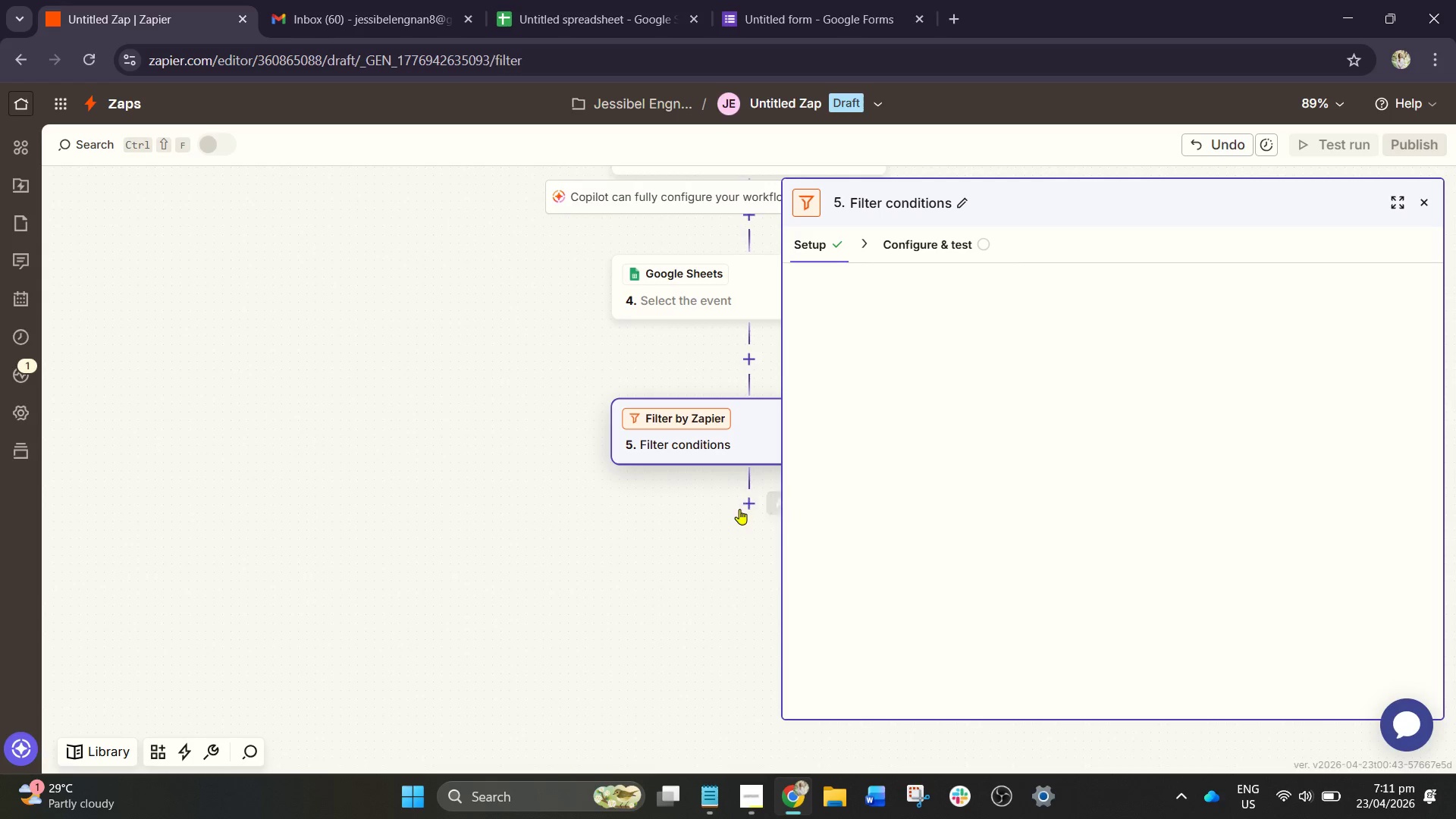 
left_click([742, 509])
 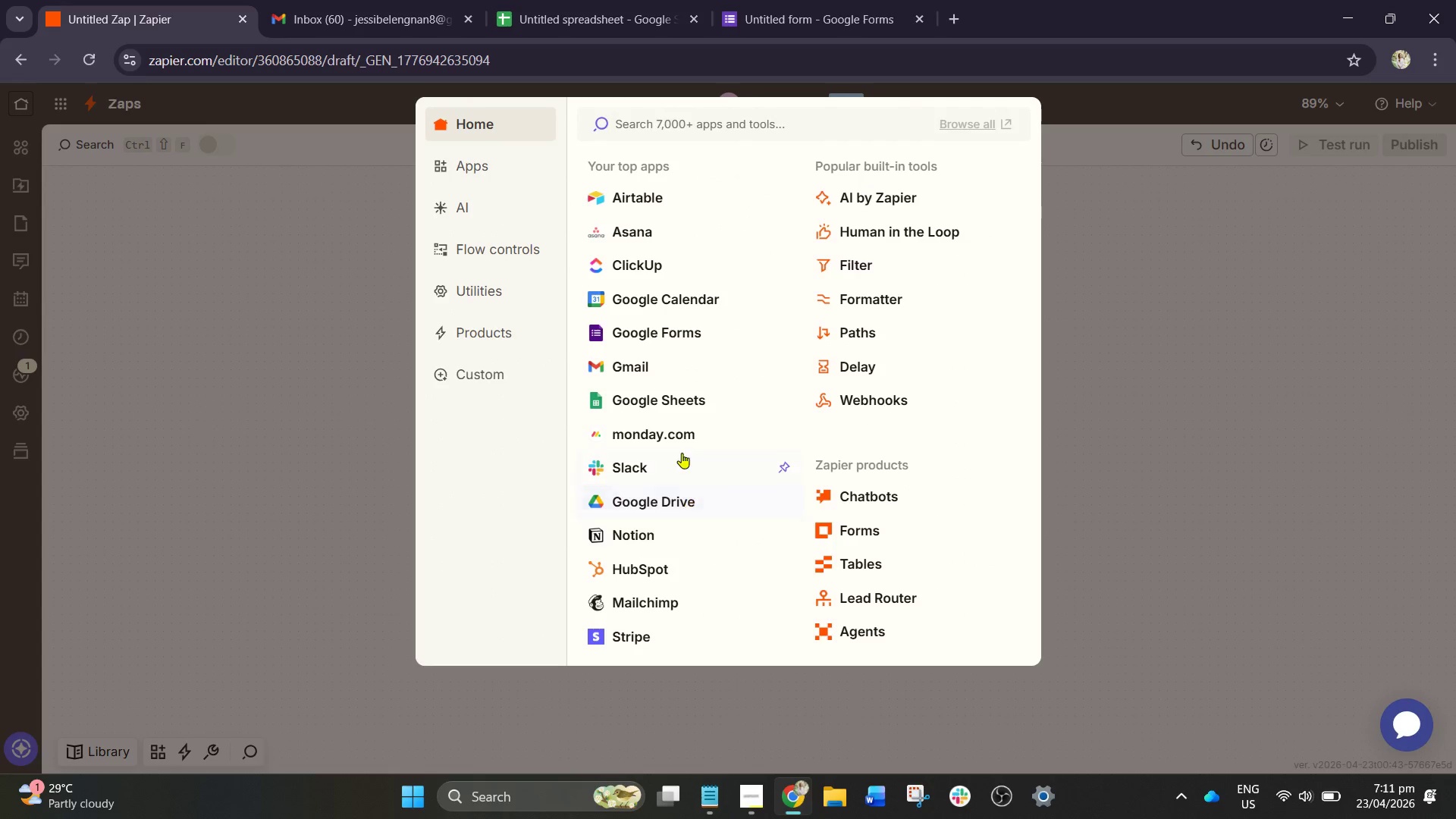 
left_click([665, 369])
 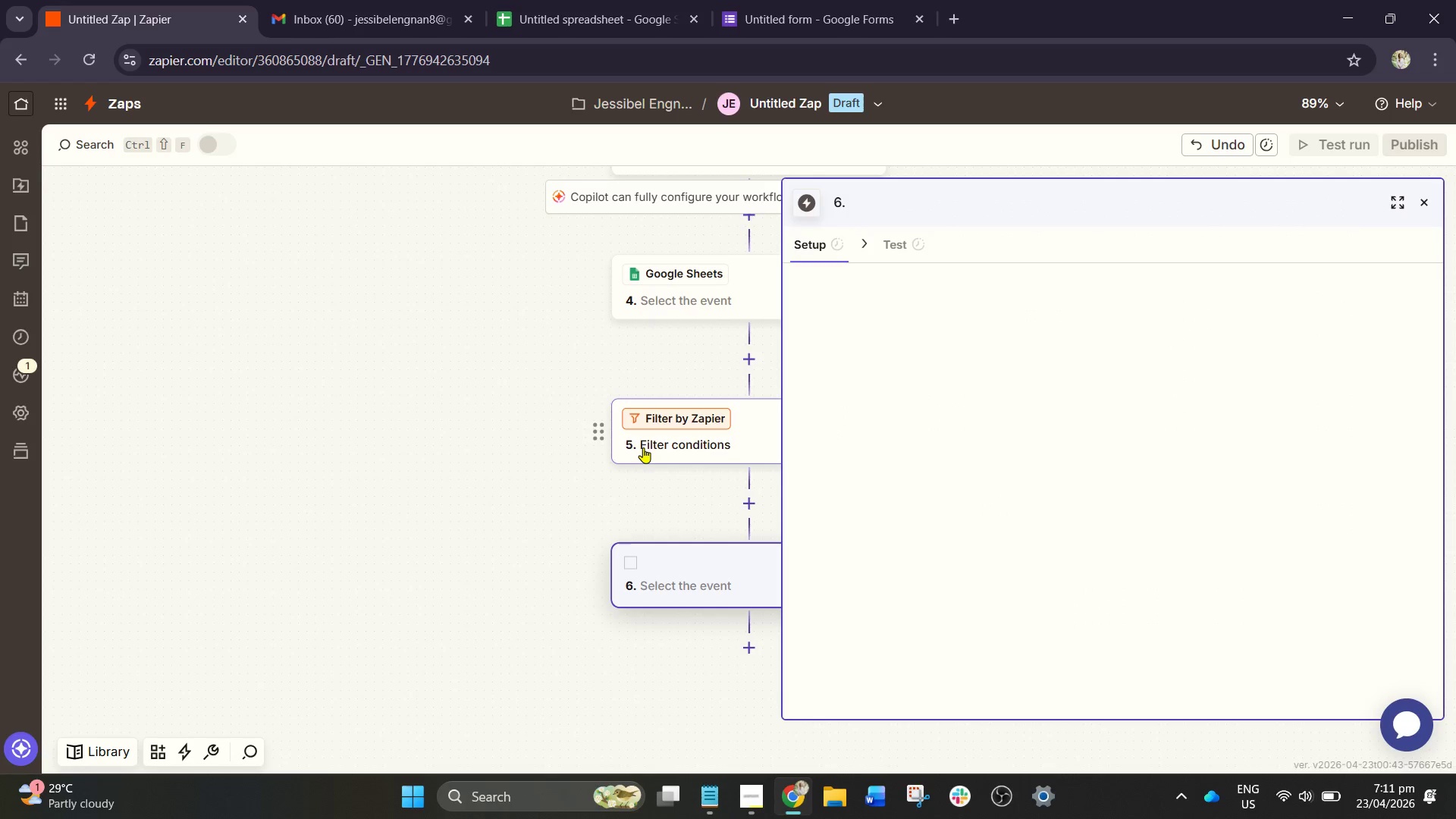 
mouse_move([658, 460])
 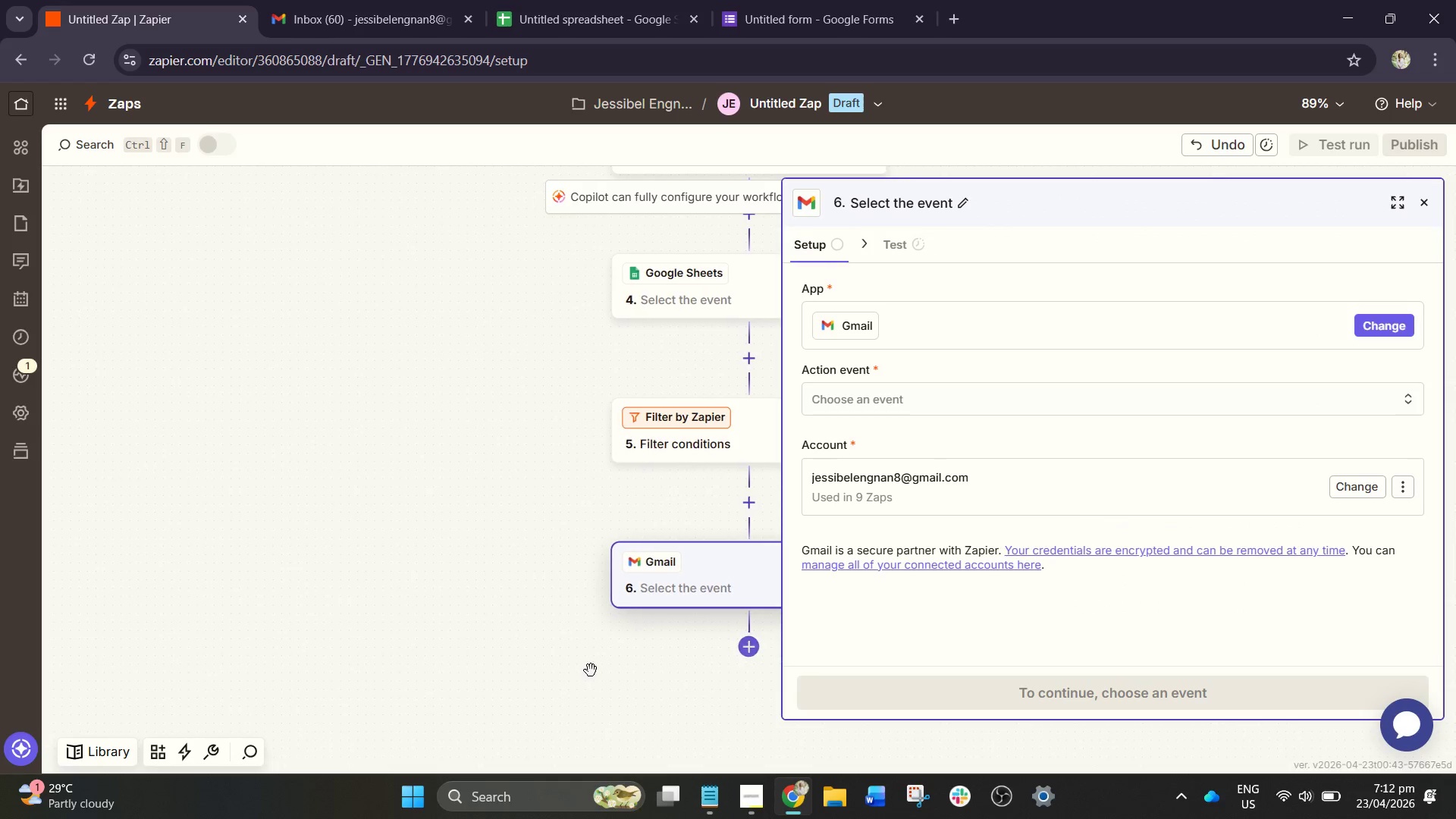 
double_click([755, 654])
 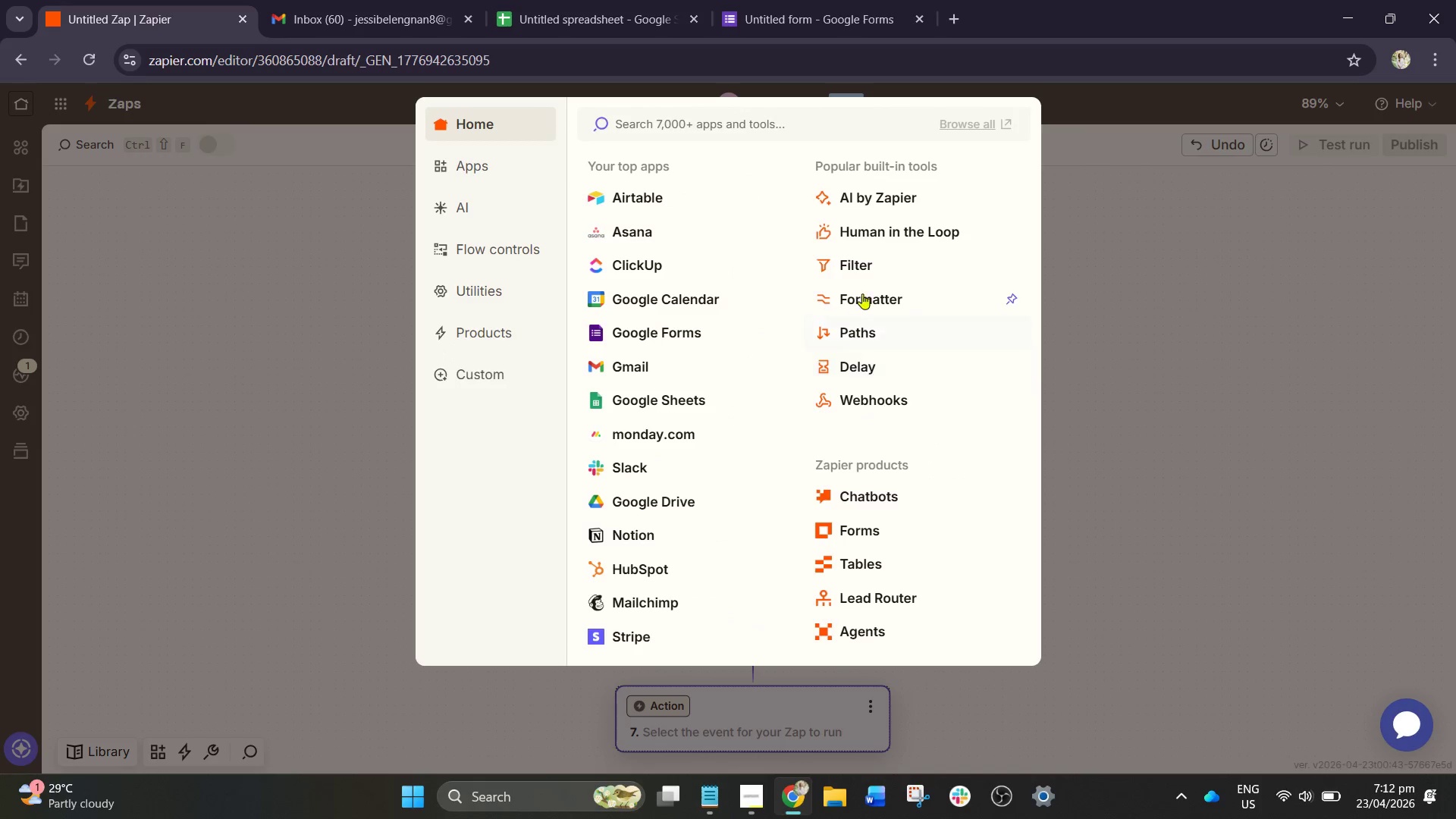 
left_click([874, 273])
 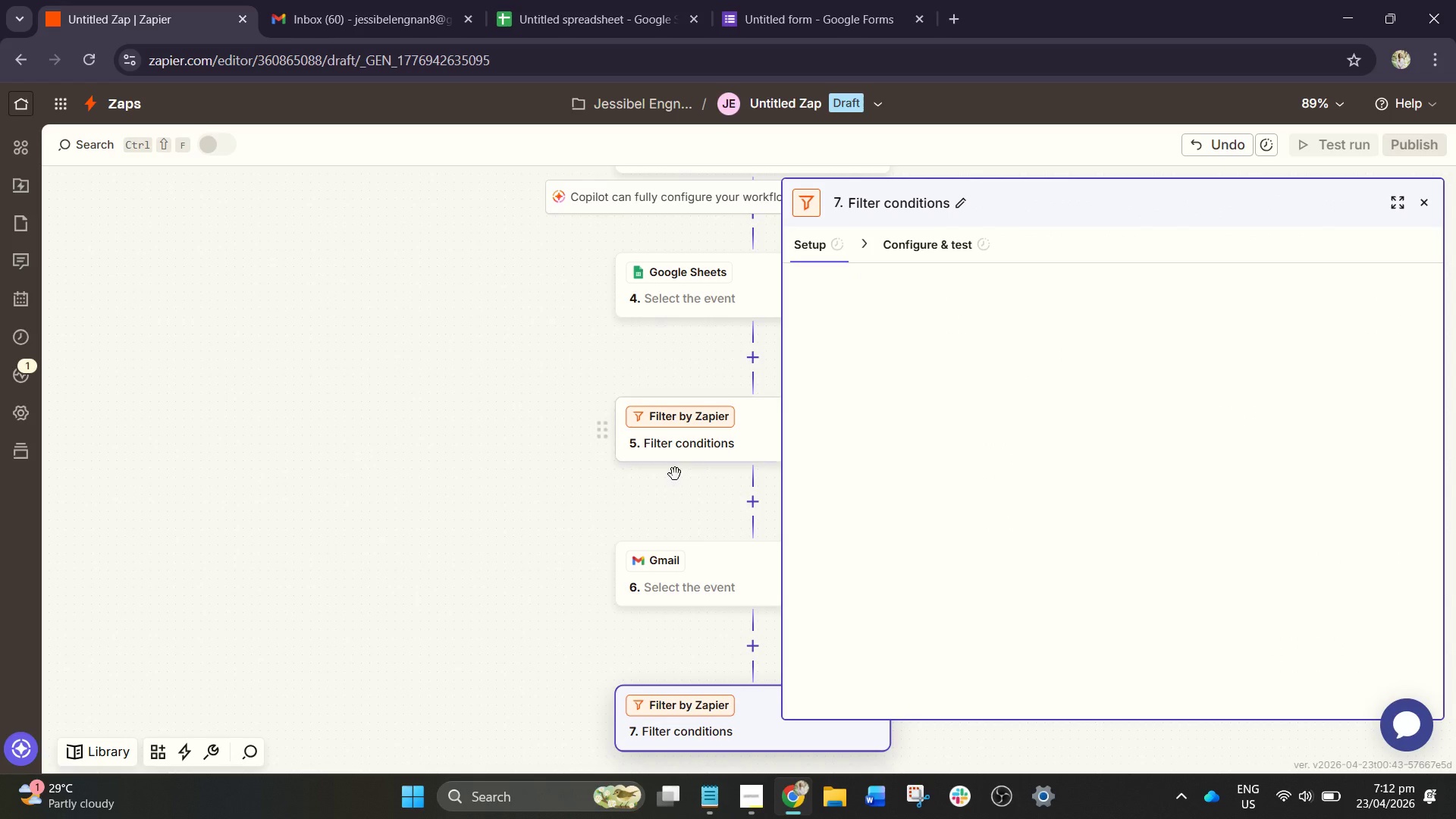 
scroll: coordinate [644, 519], scroll_direction: down, amount: 4.0
 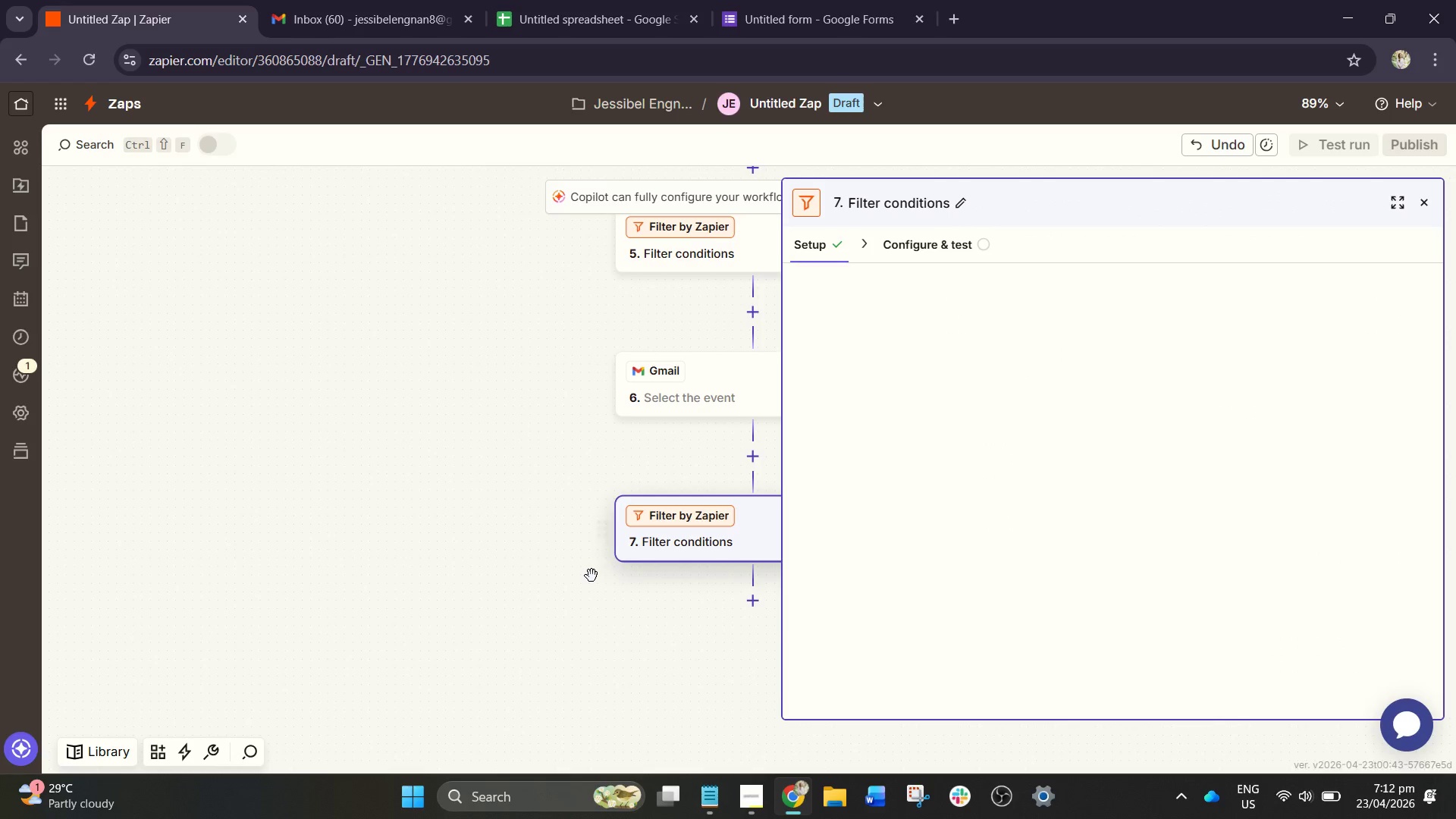 
left_click([592, 576])
 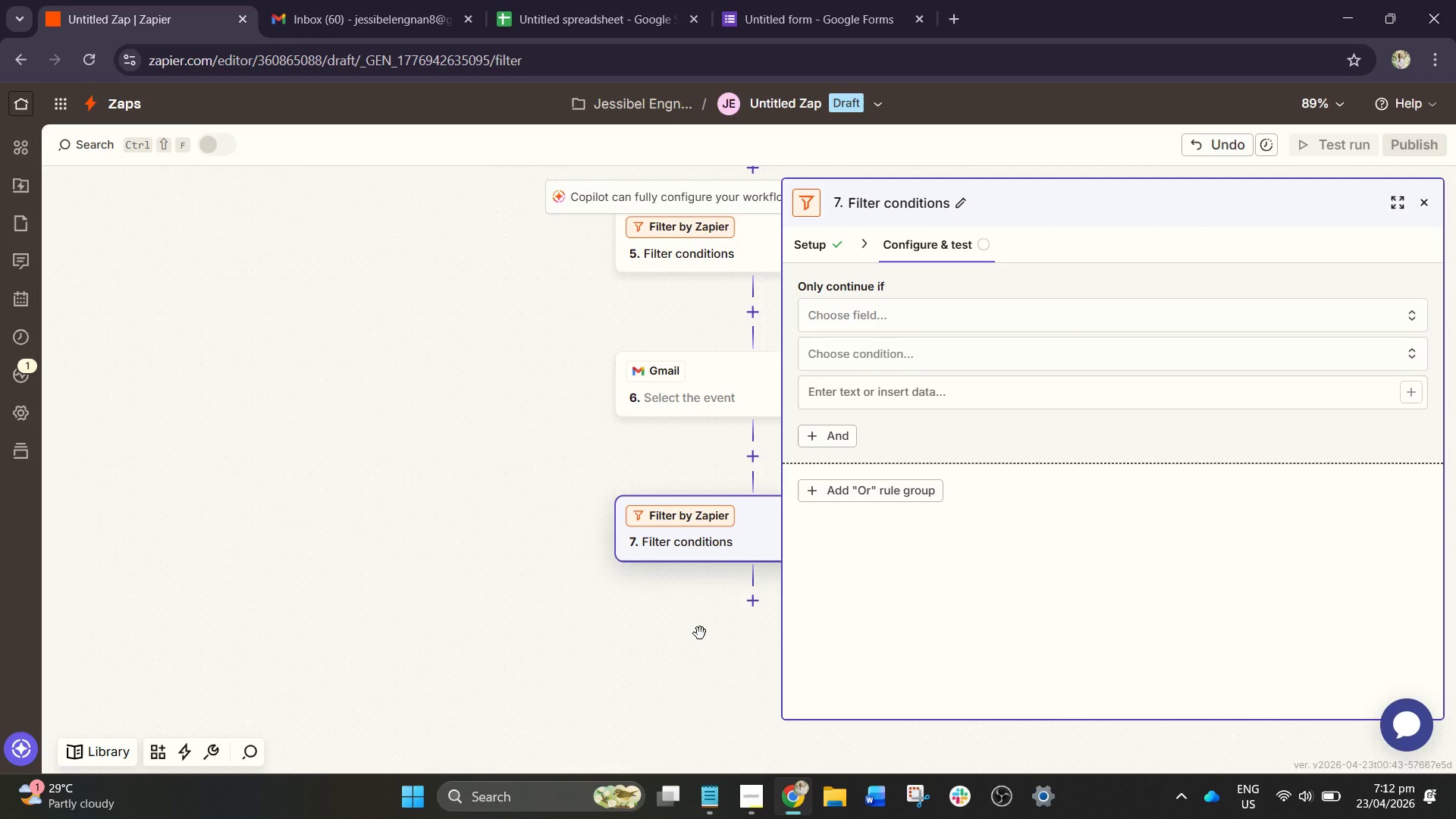 
wait(6.2)
 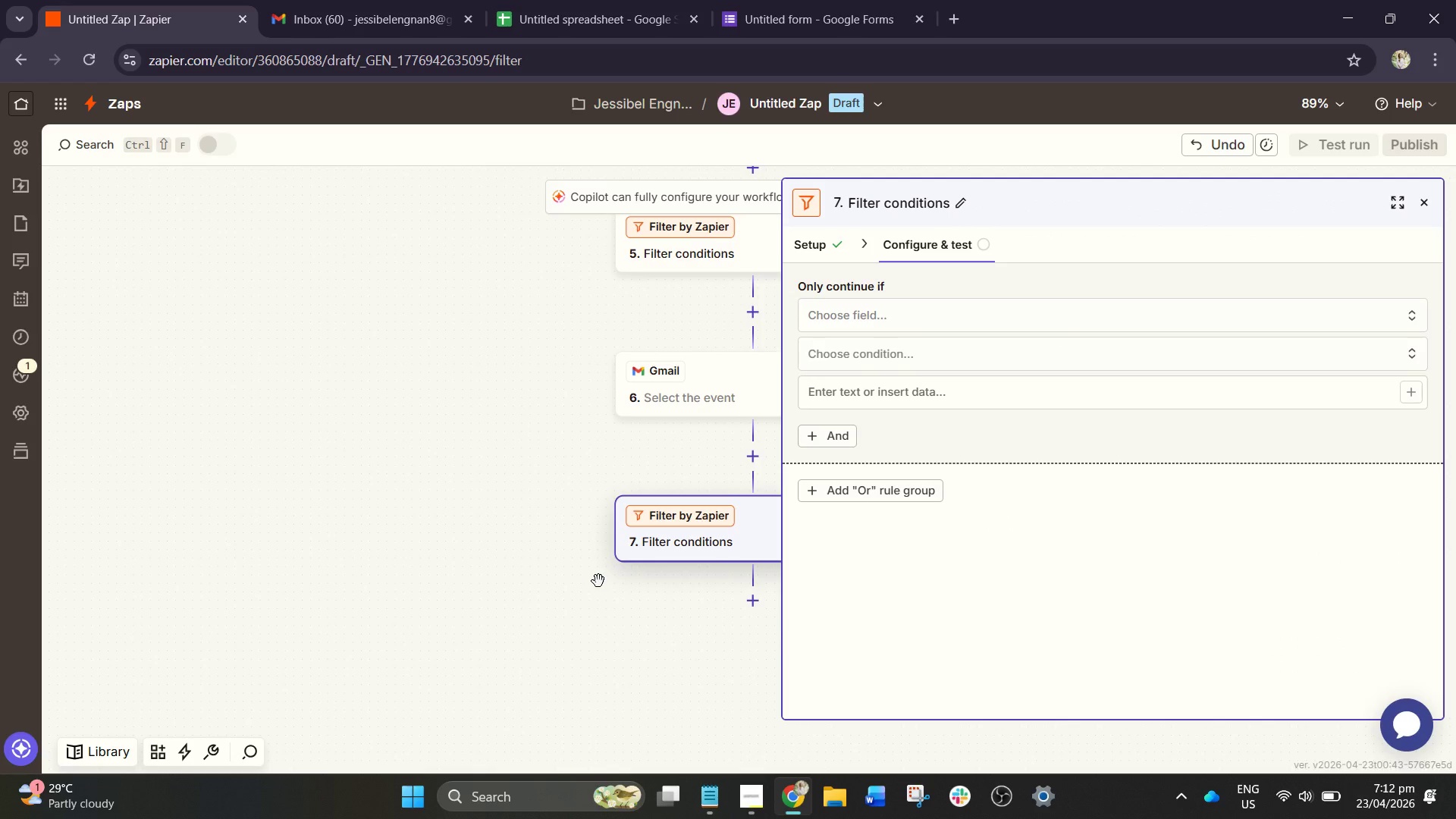 
left_click([752, 608])
 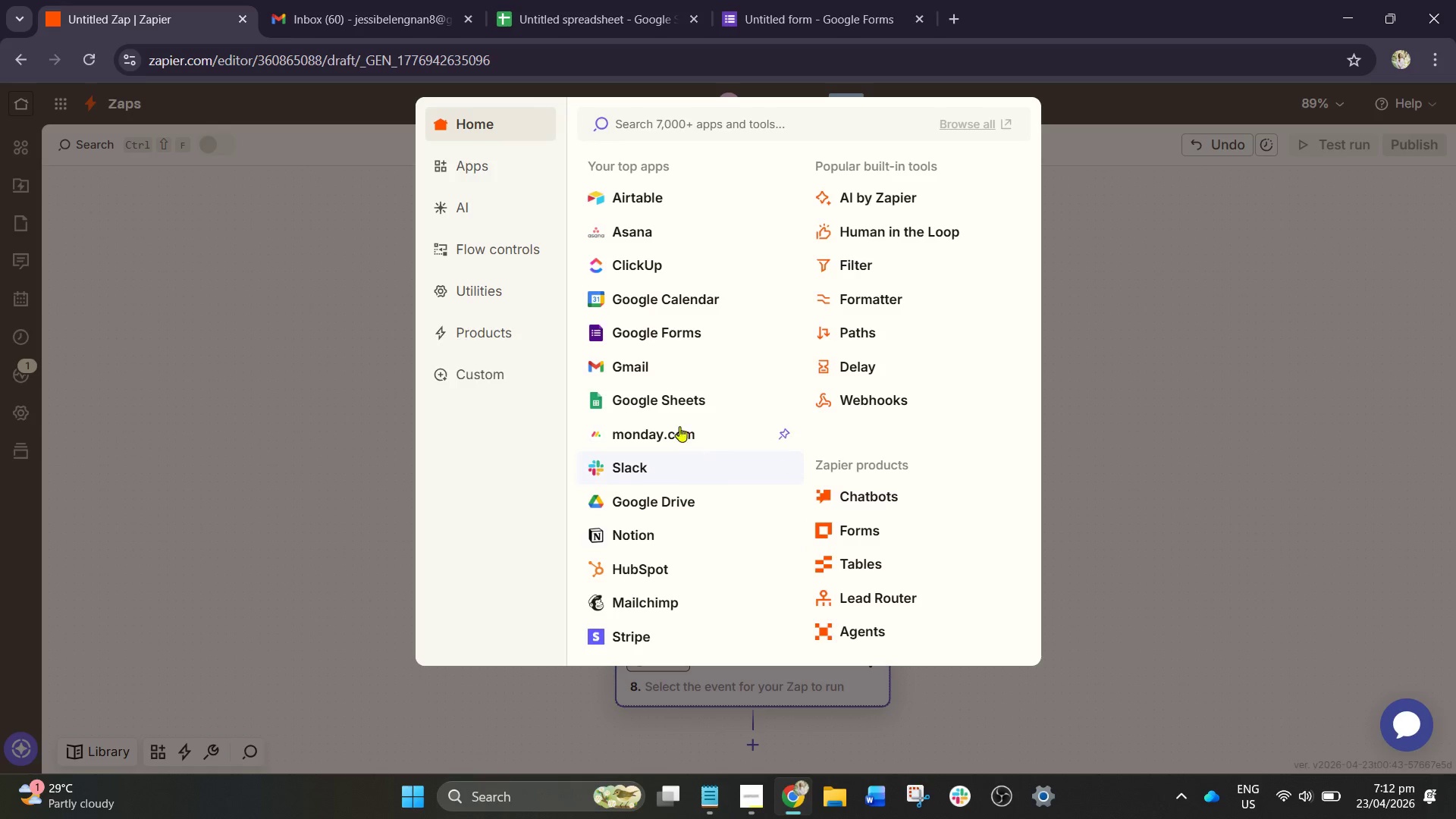 
left_click([681, 402])
 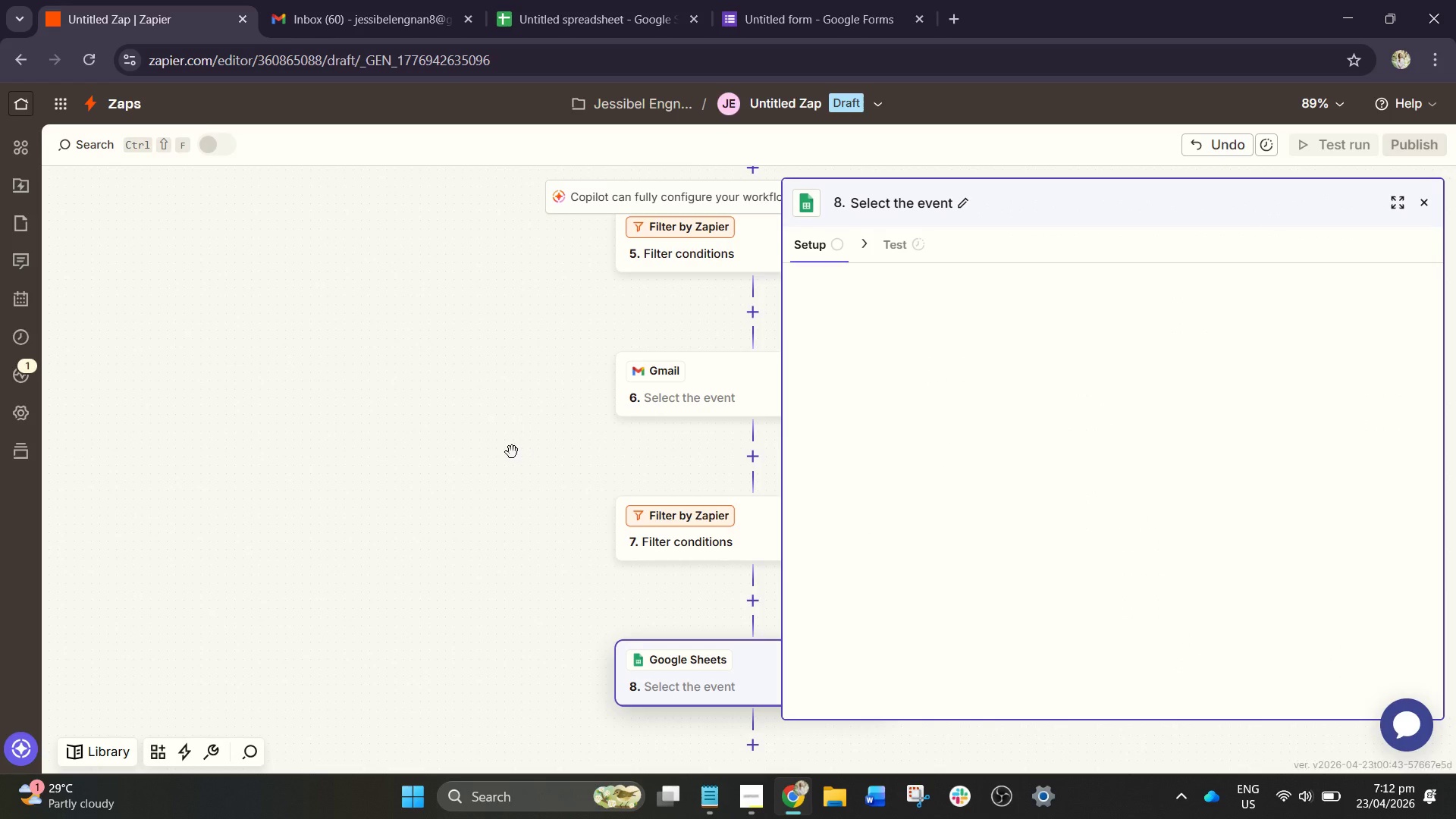 
scroll: coordinate [499, 461], scroll_direction: down, amount: 4.0
 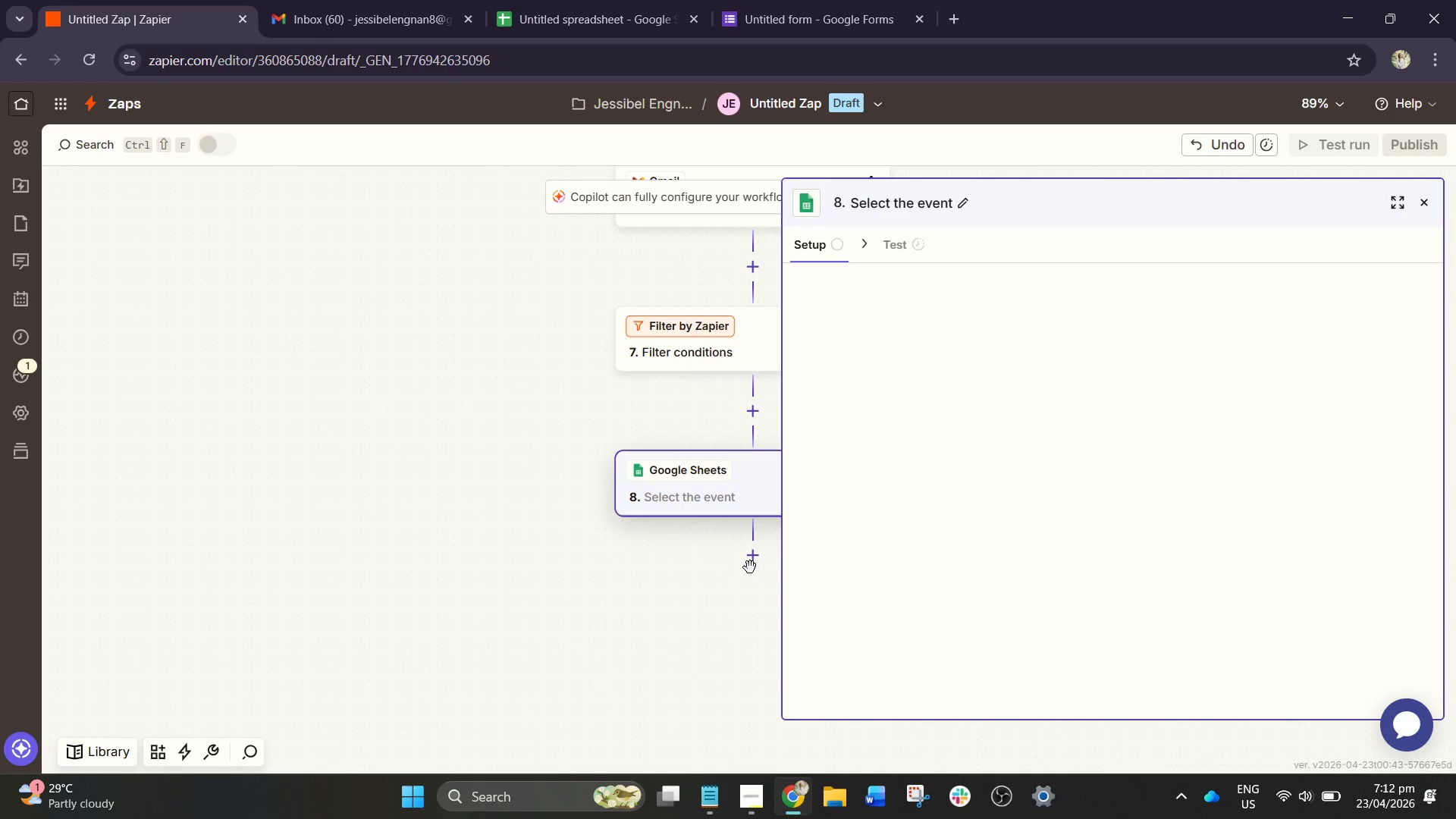 
left_click([753, 565])
 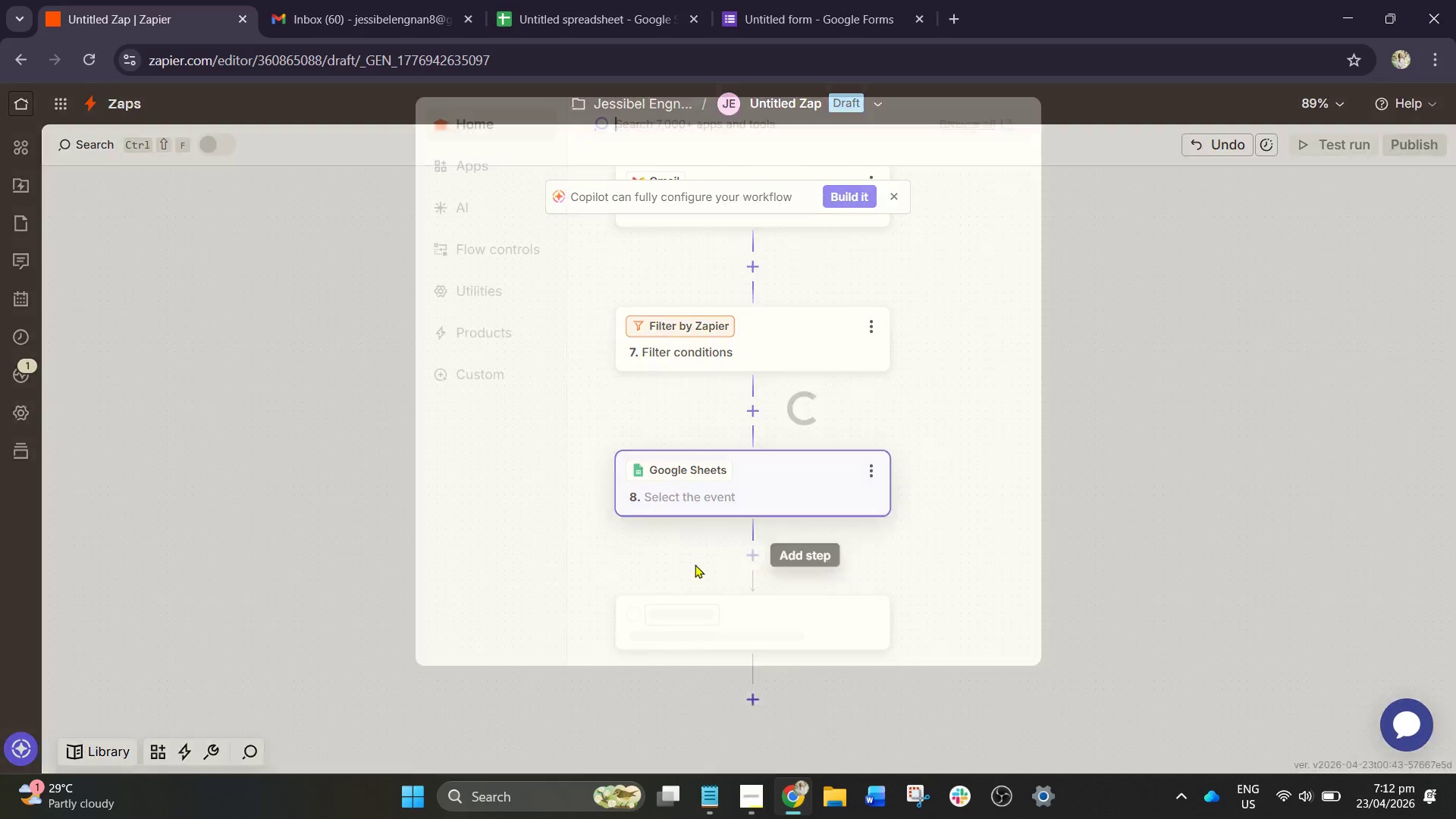 
mouse_move([607, 567])
 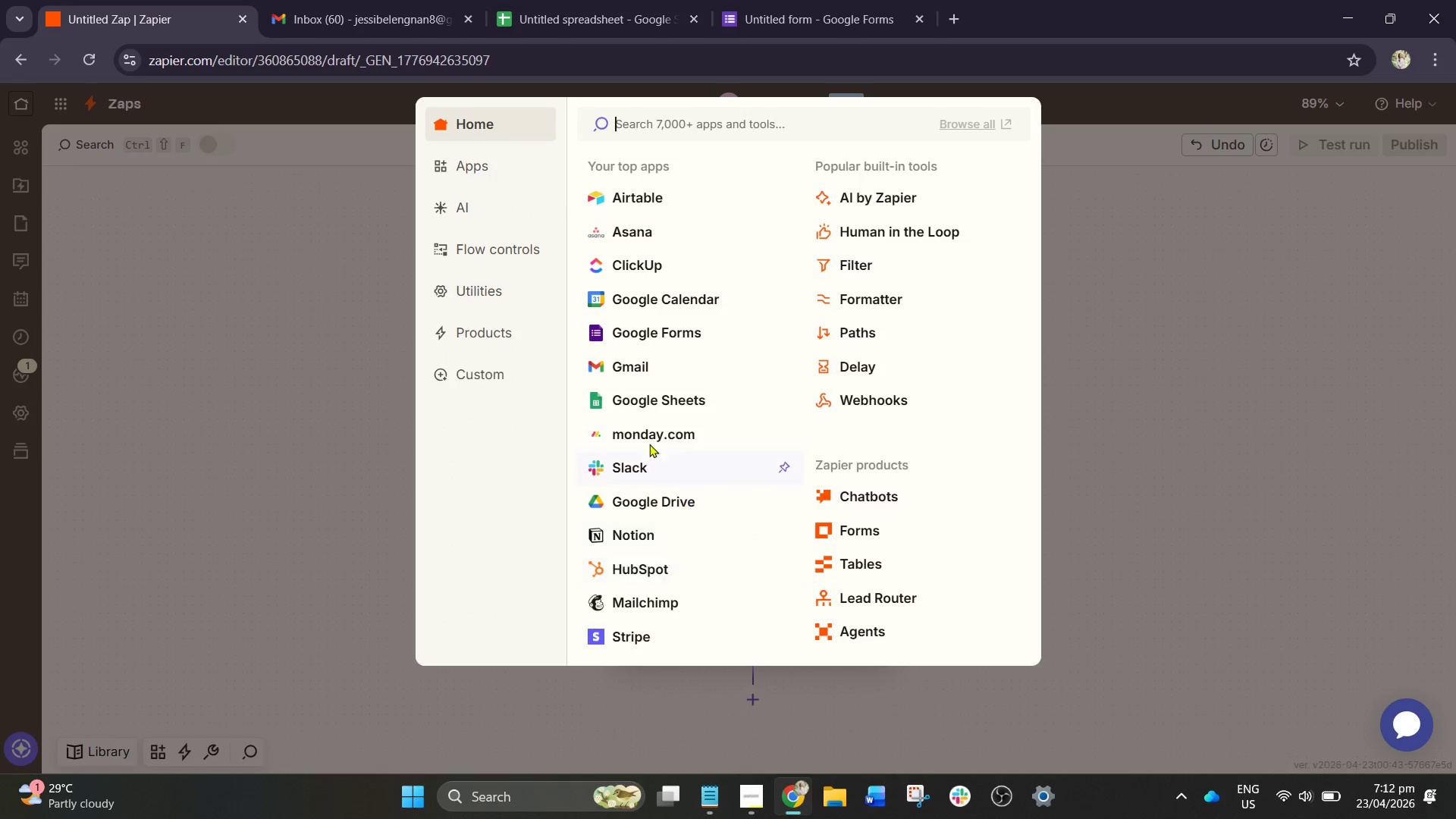 
left_click([650, 374])
 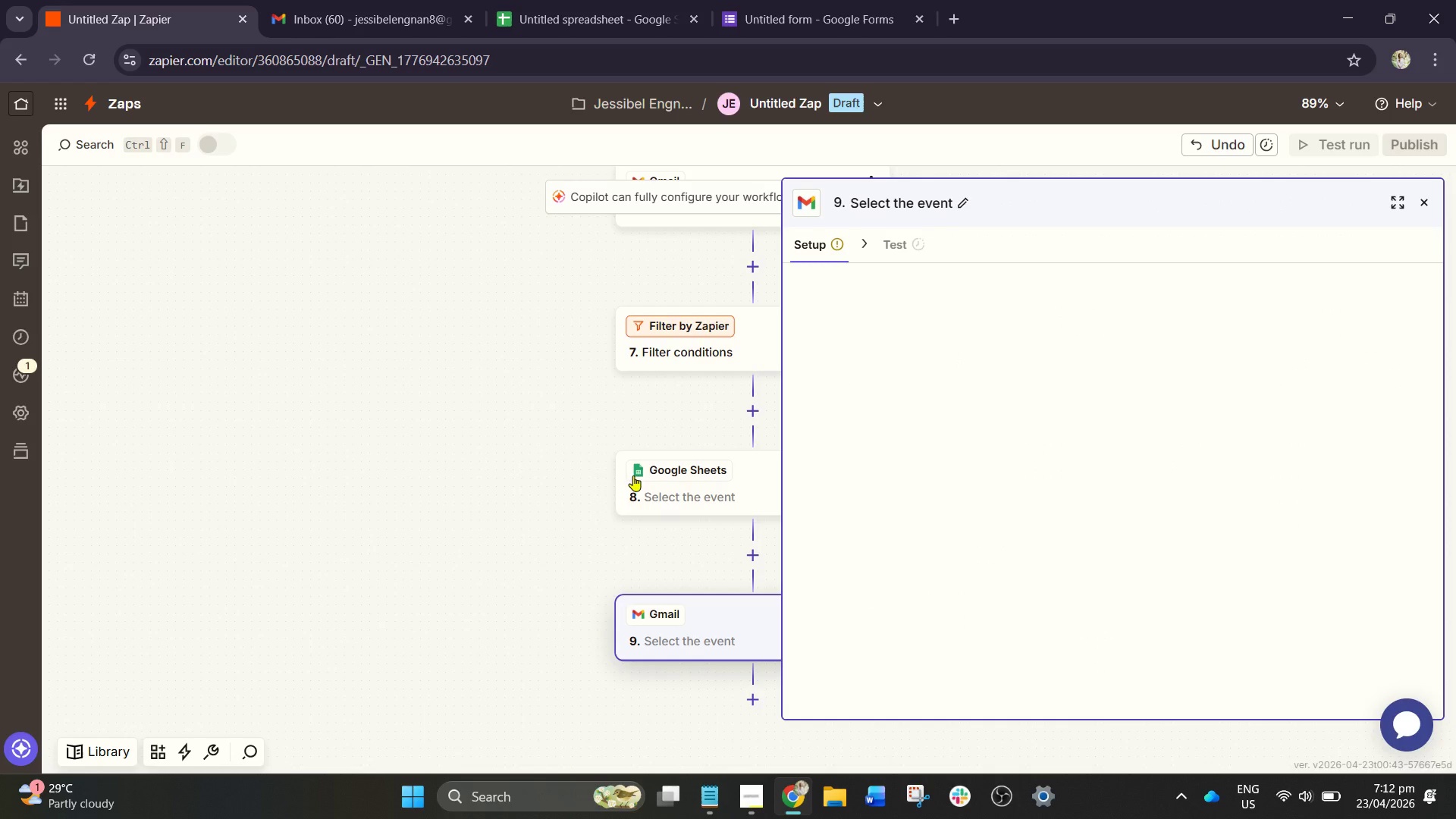 
scroll: coordinate [590, 522], scroll_direction: down, amount: 4.0
 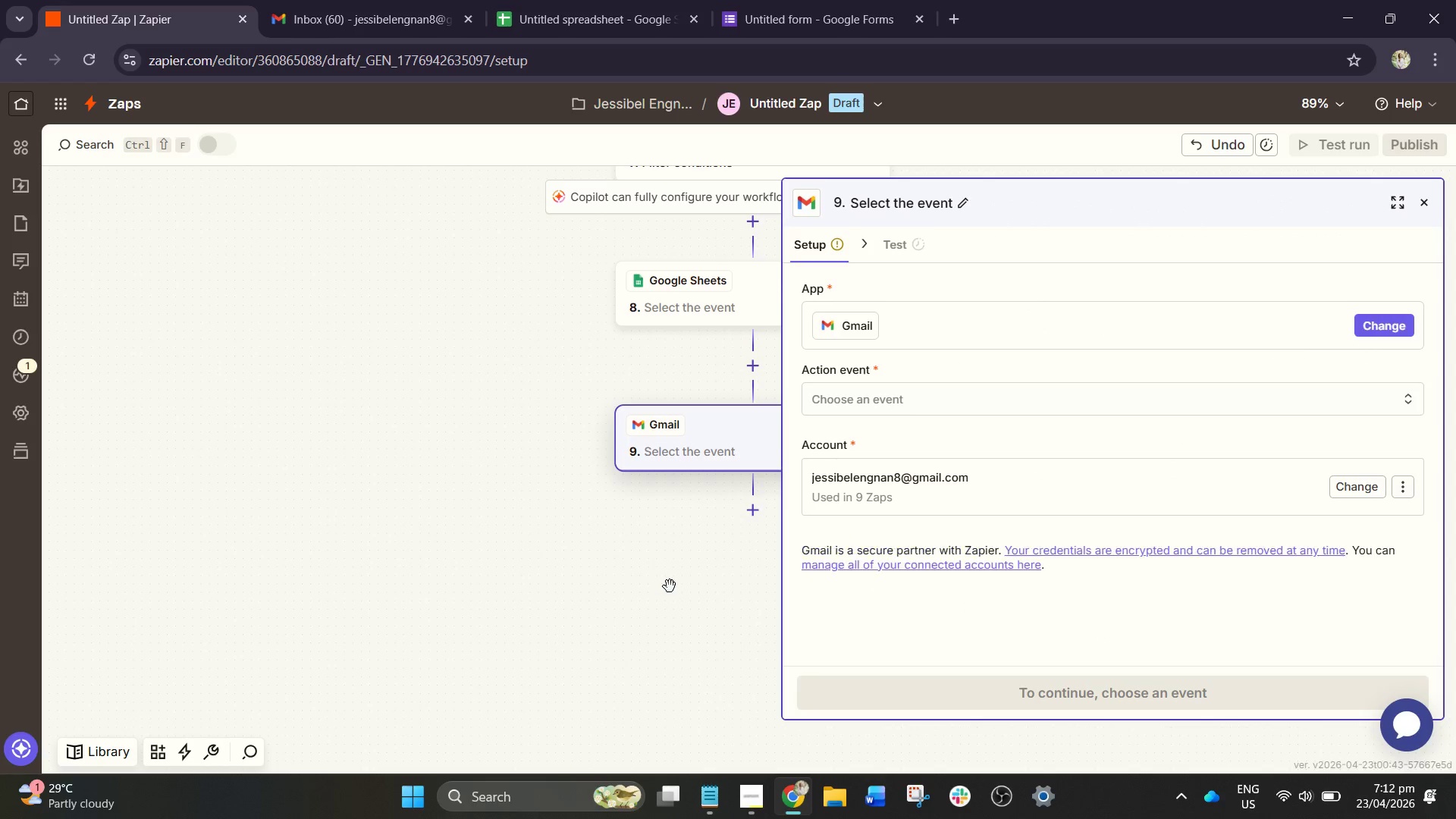 
left_click([750, 520])
 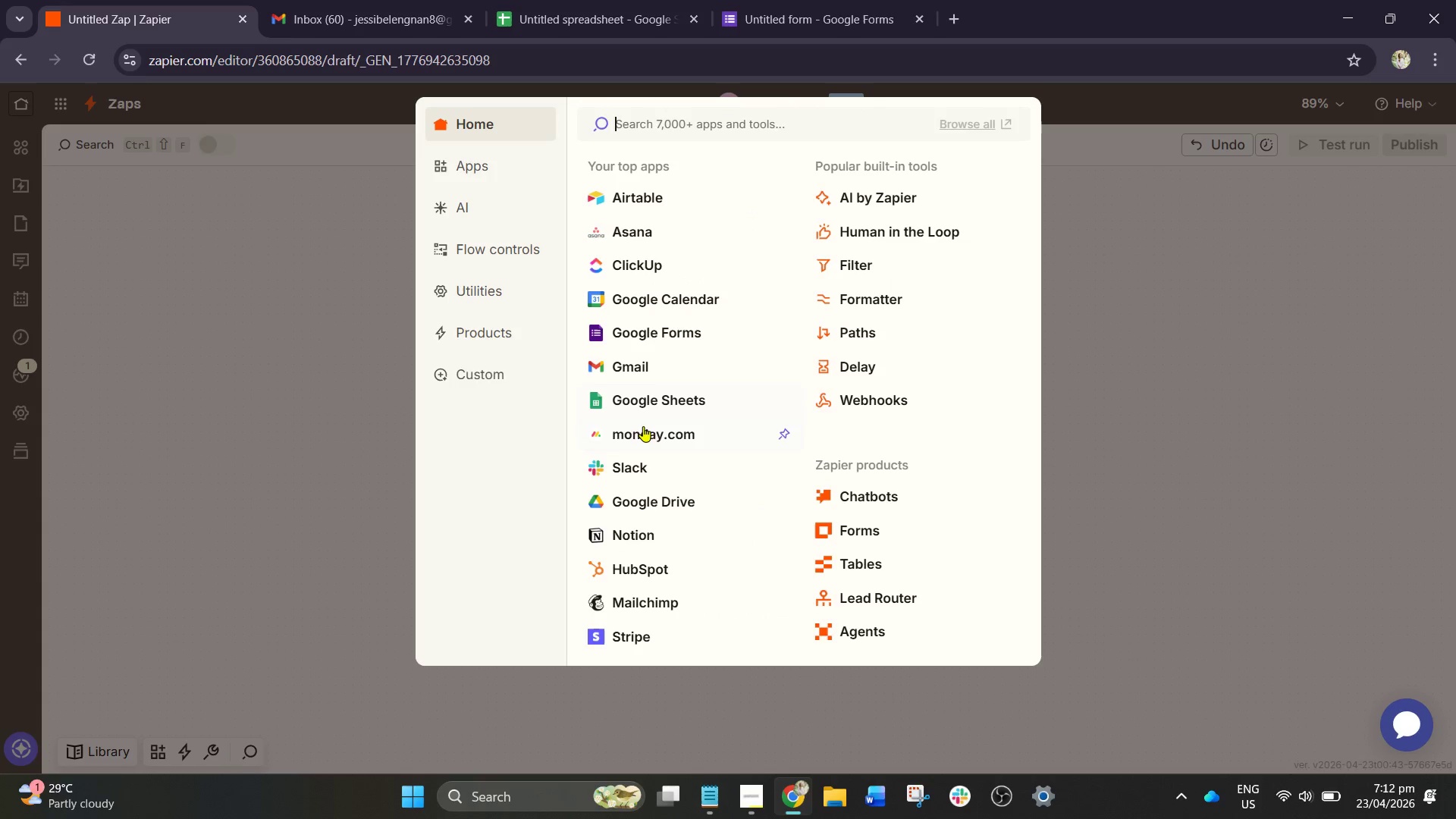 
left_click([638, 470])
 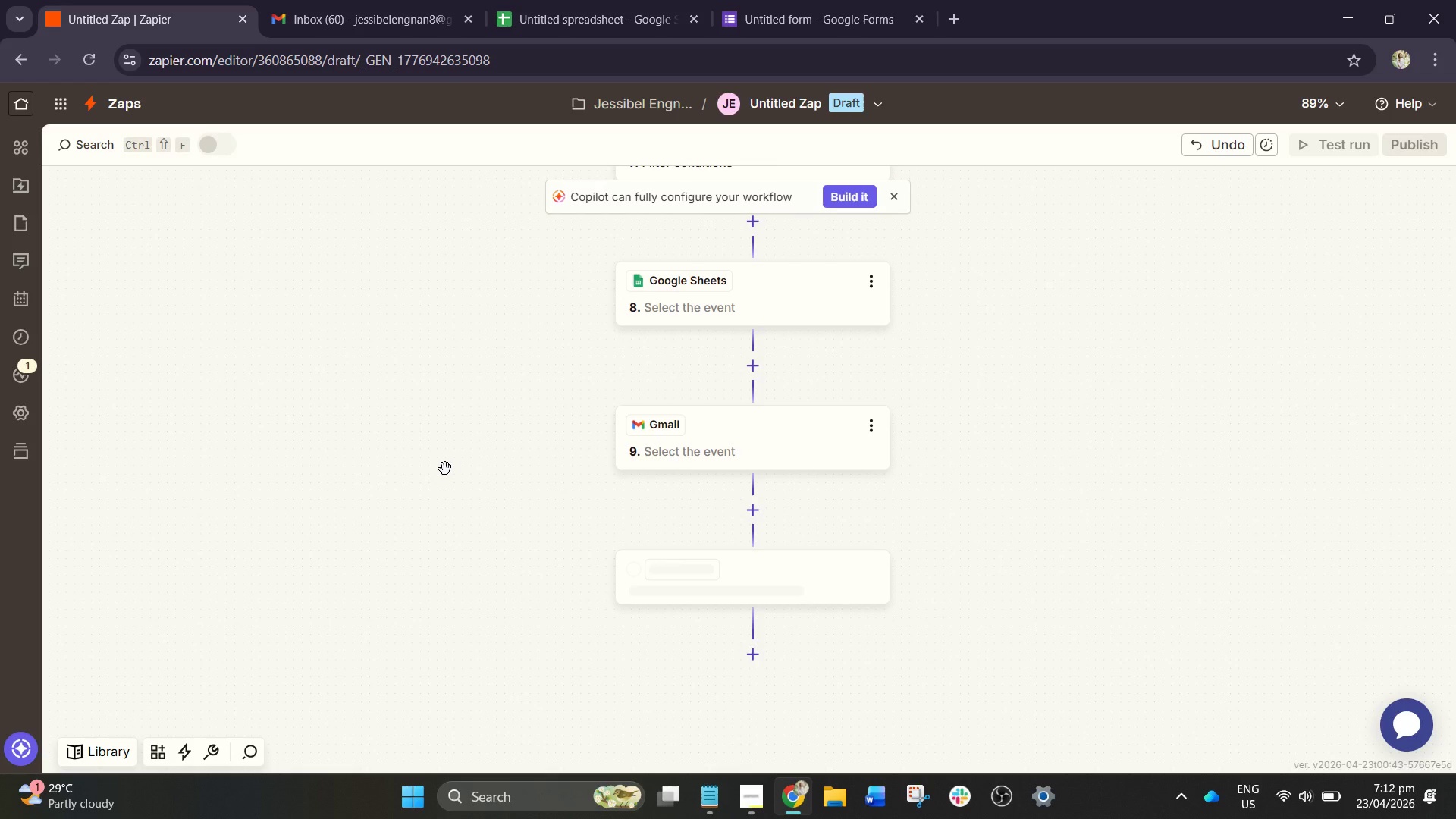 
left_click([424, 469])
 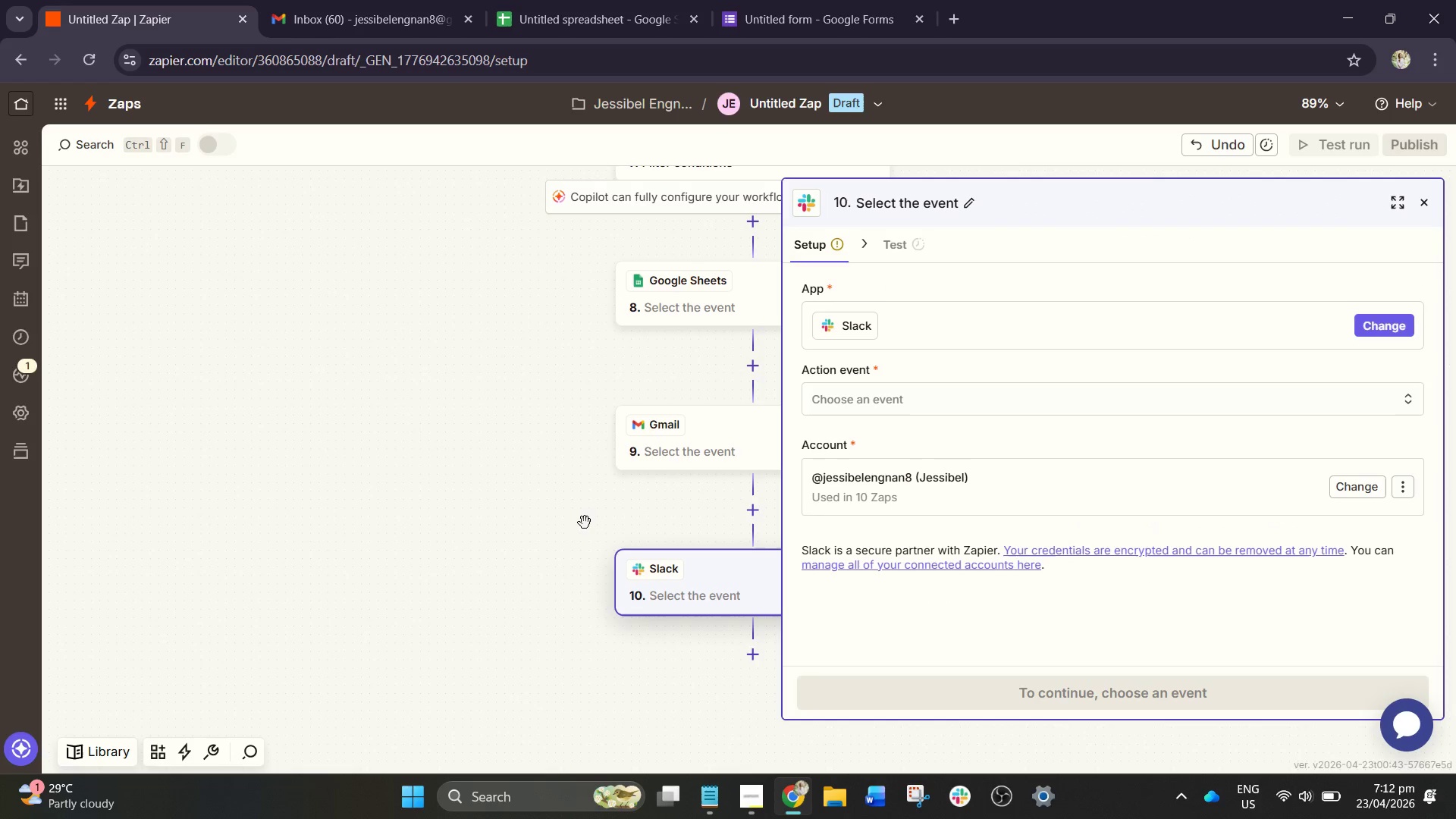 
wait(10.99)
 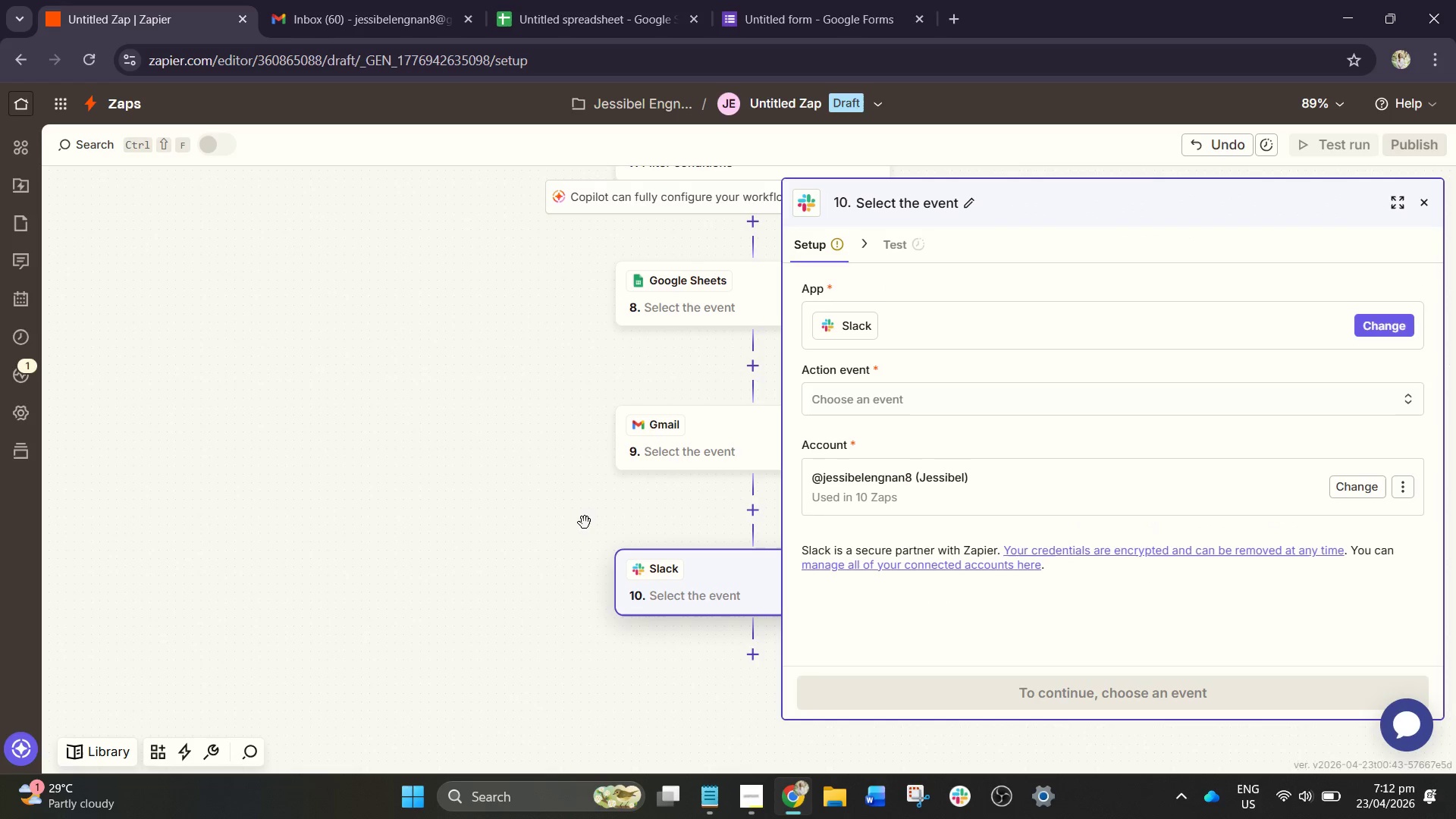 
left_click([1430, 196])
 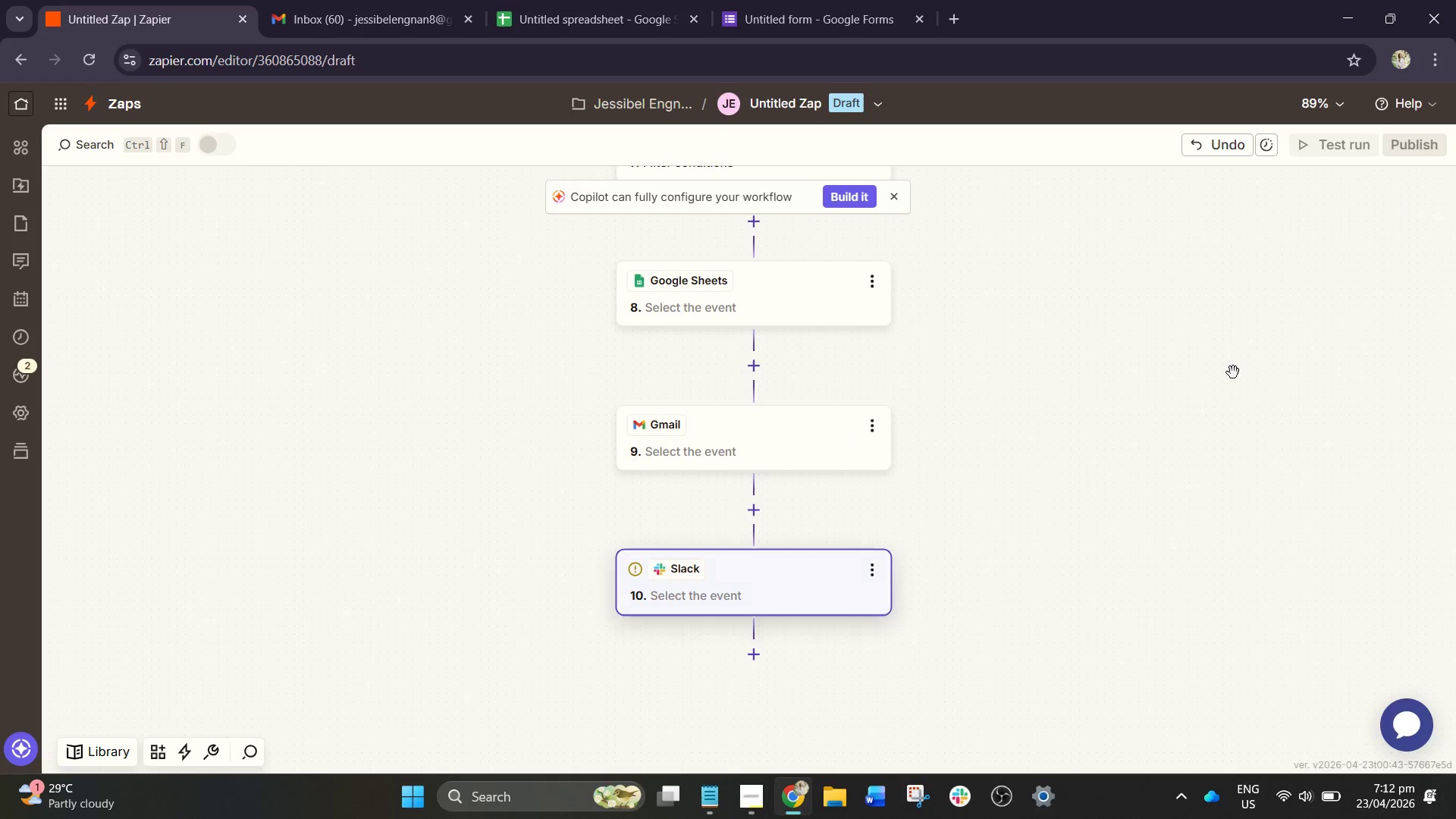 
scroll: coordinate [994, 442], scroll_direction: up, amount: 23.0
 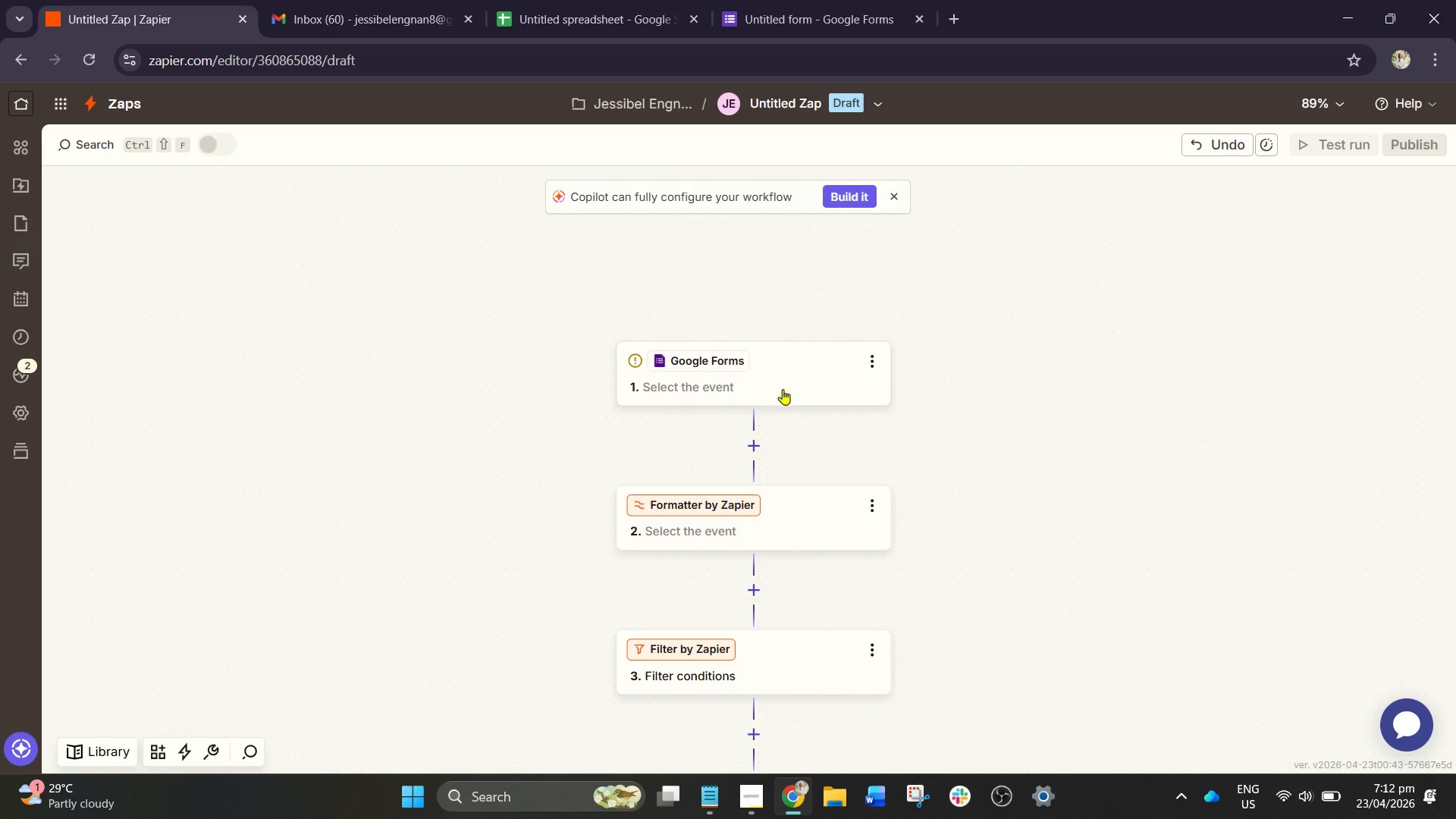 
left_click([773, 379])
 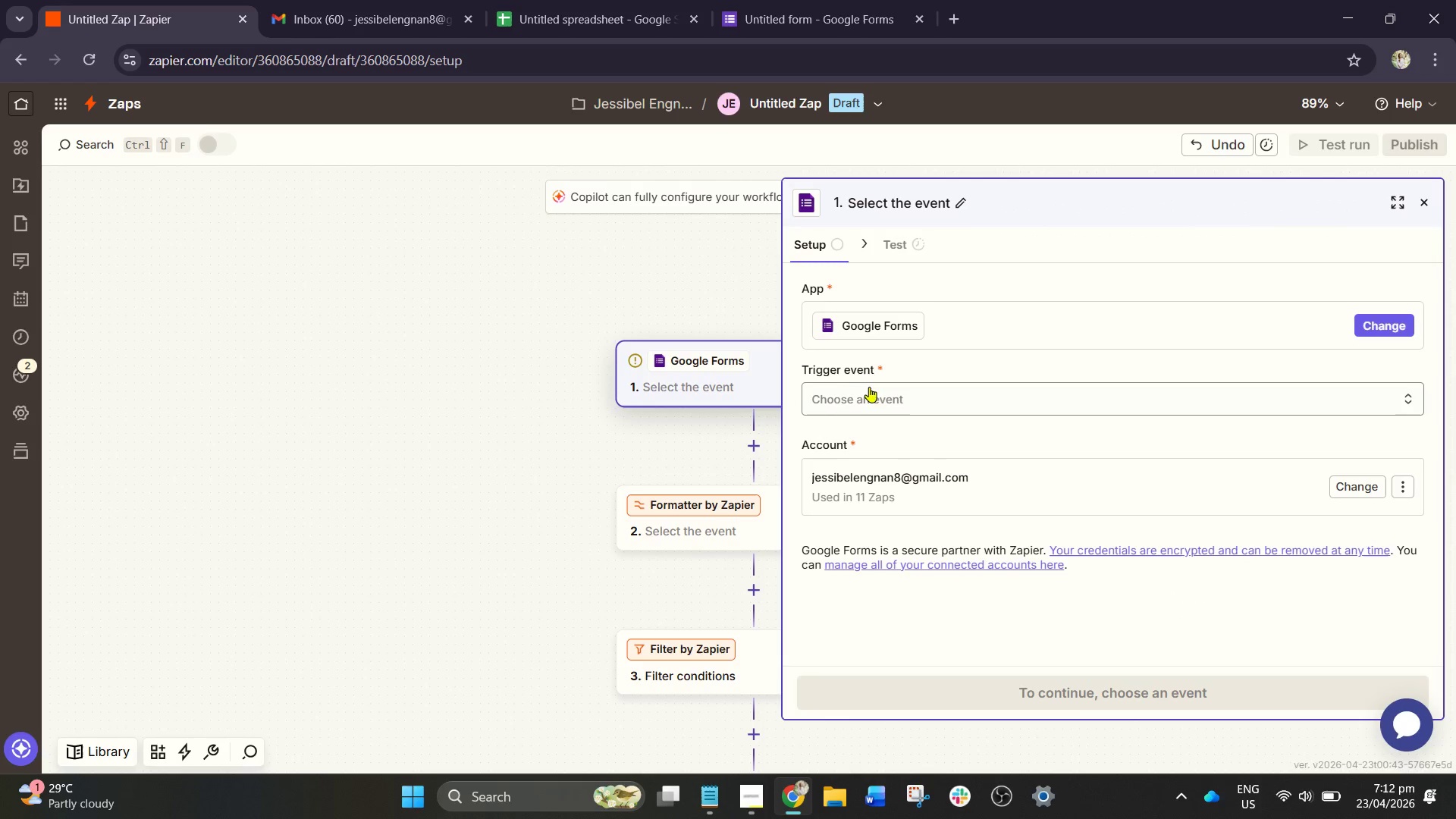 
left_click([874, 390])
 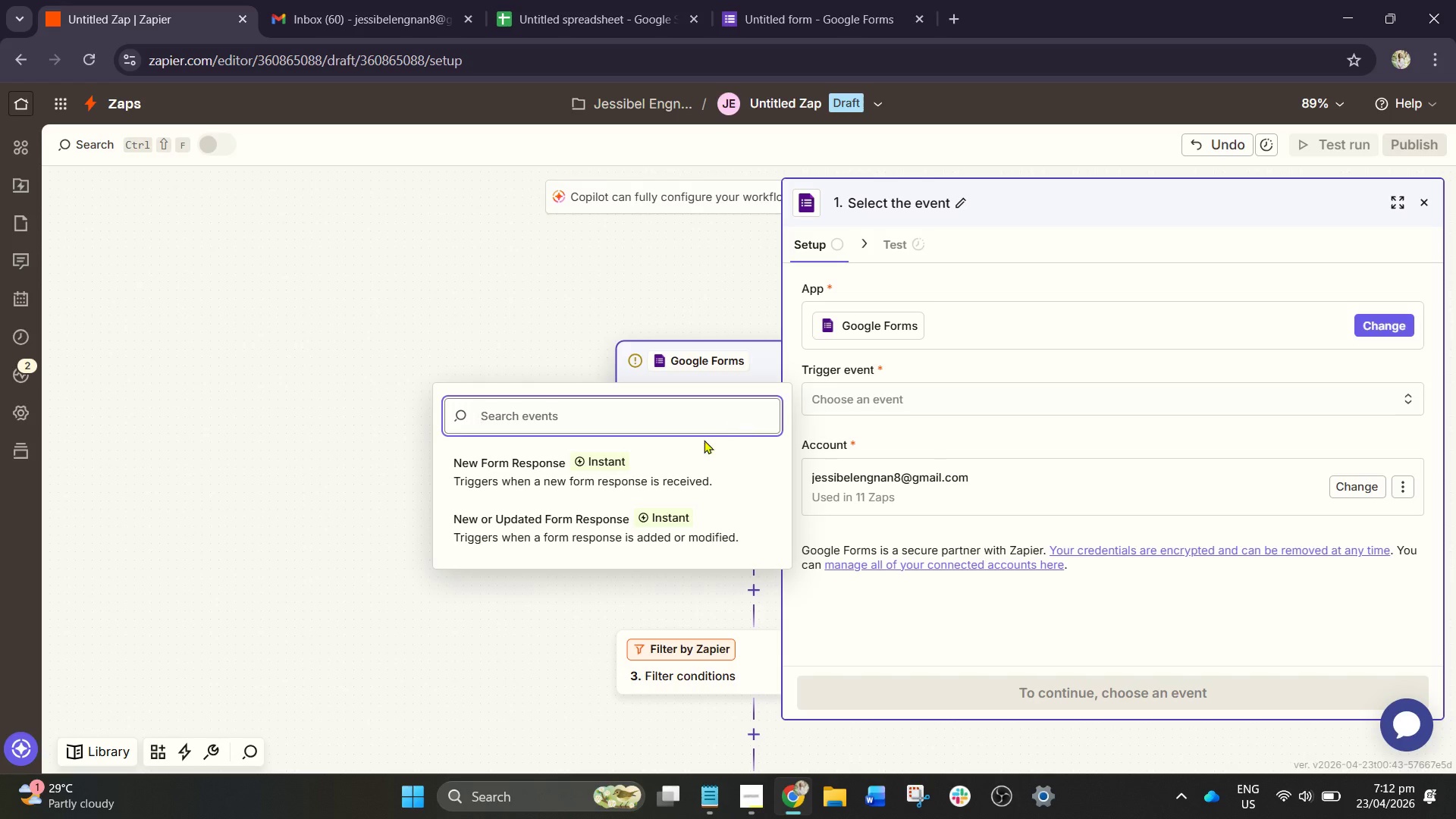 
left_click([675, 466])
 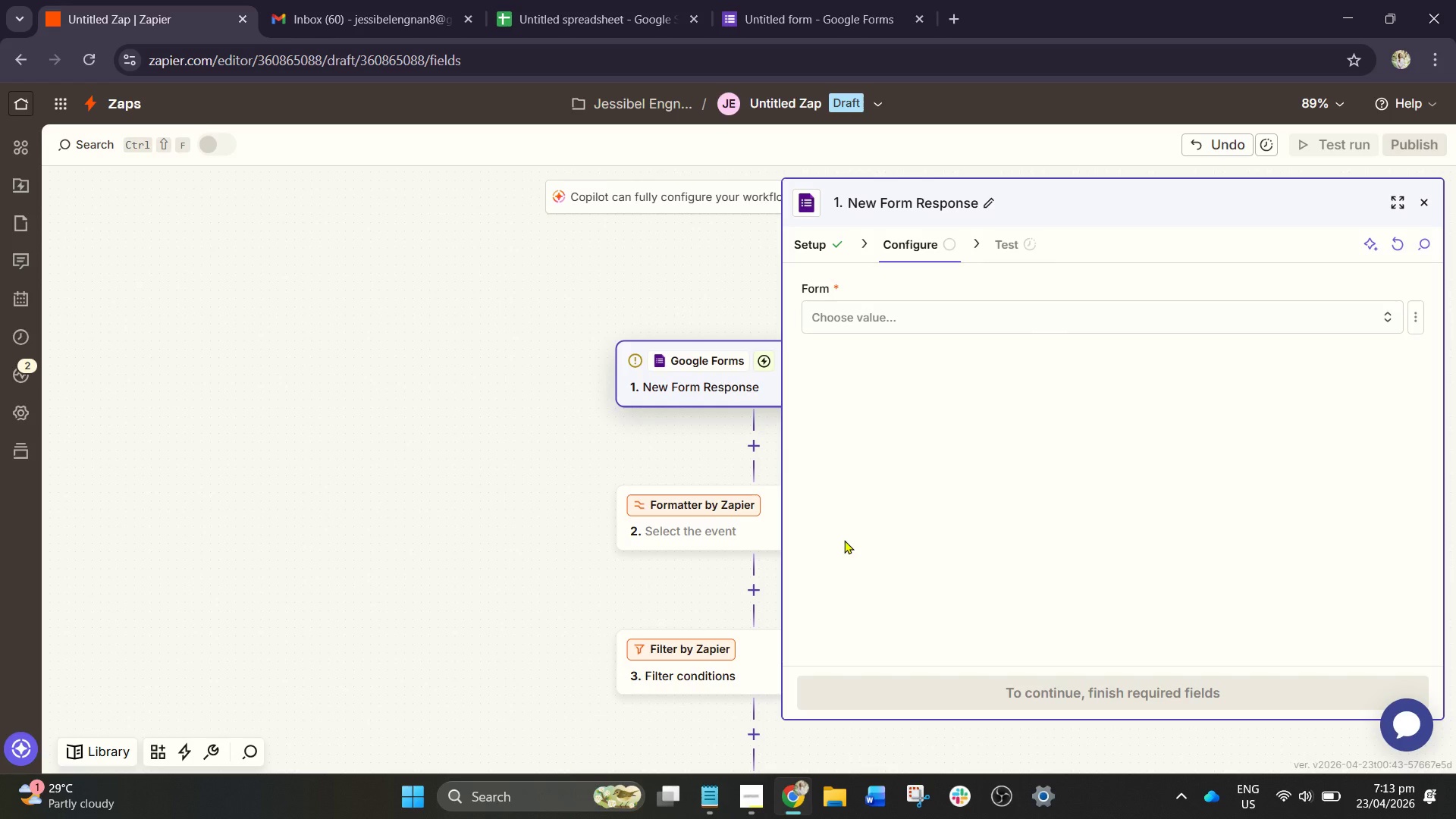 
wait(31.56)
 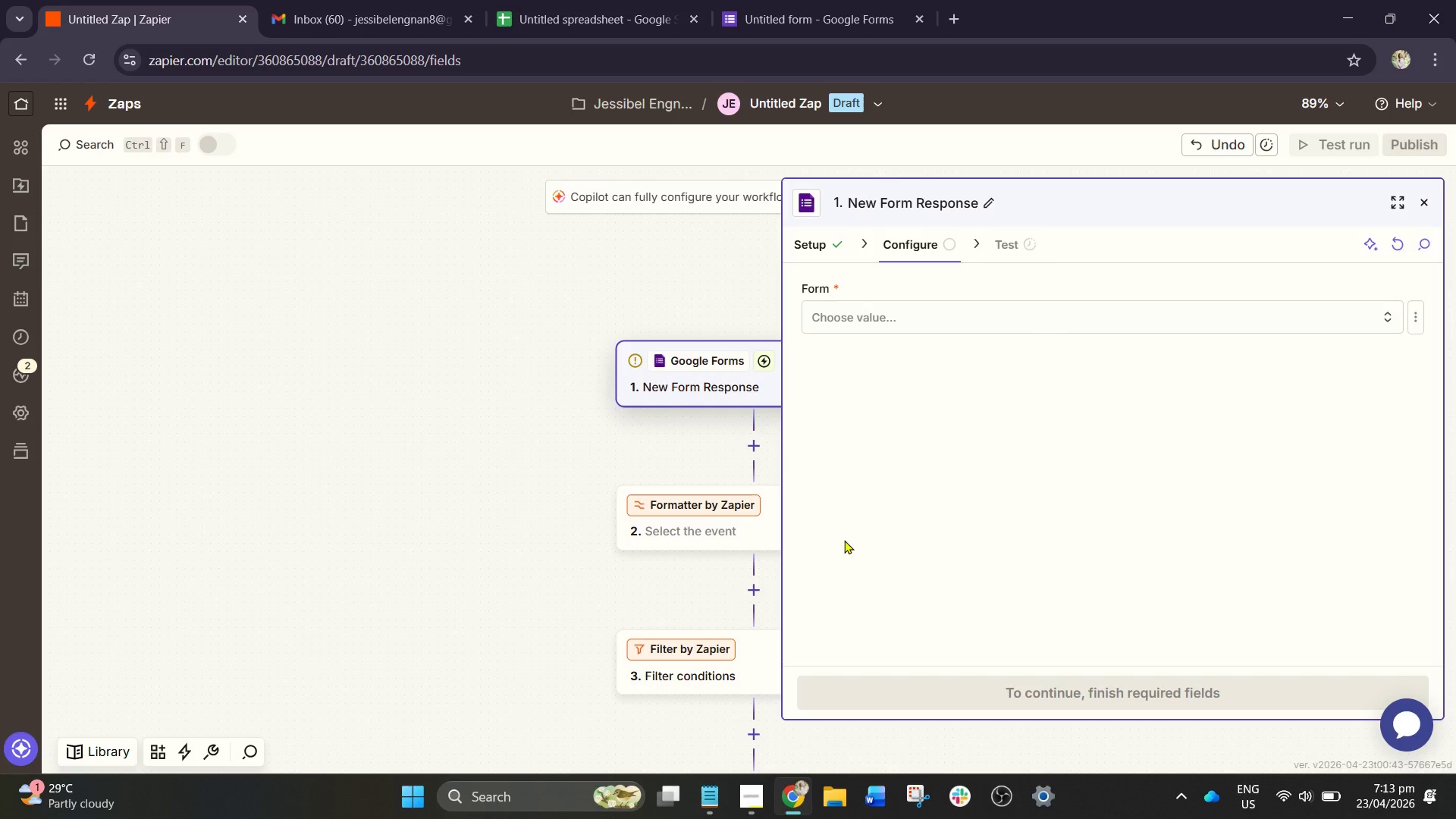 
scroll: coordinate [893, 550], scroll_direction: up, amount: 1.0
 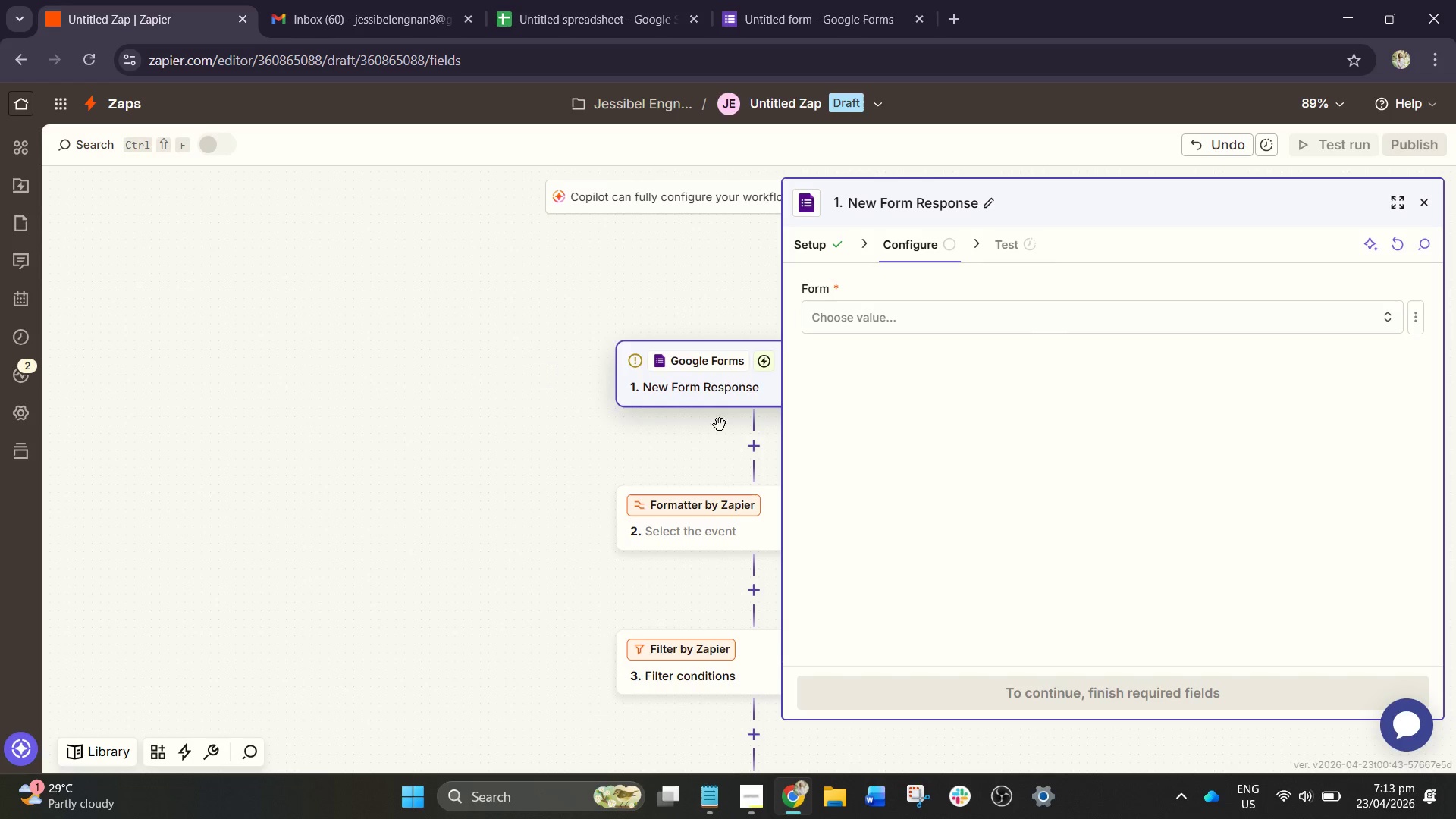 
wait(7.09)
 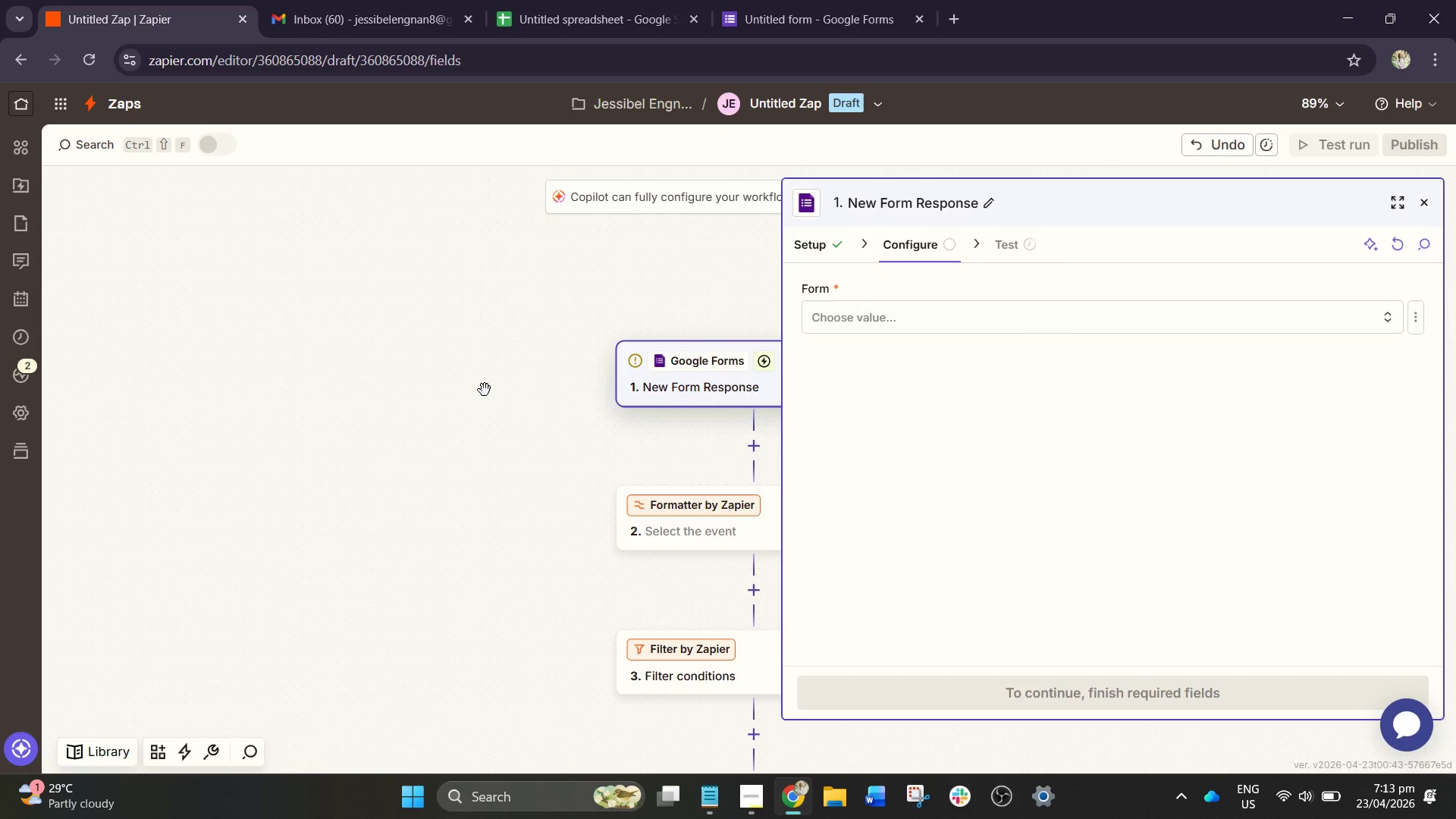 
left_click([831, 257])
 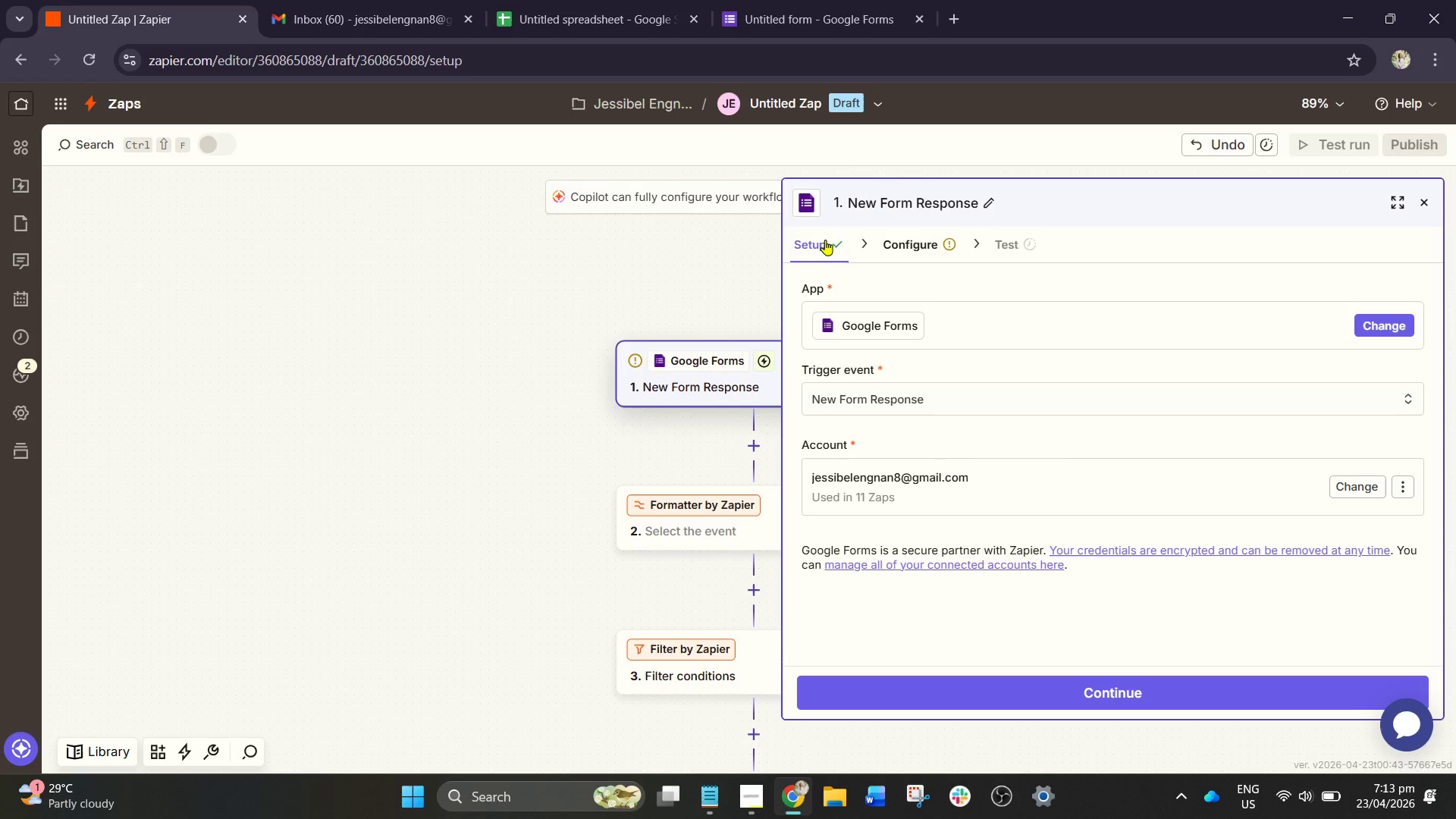 
wait(6.52)
 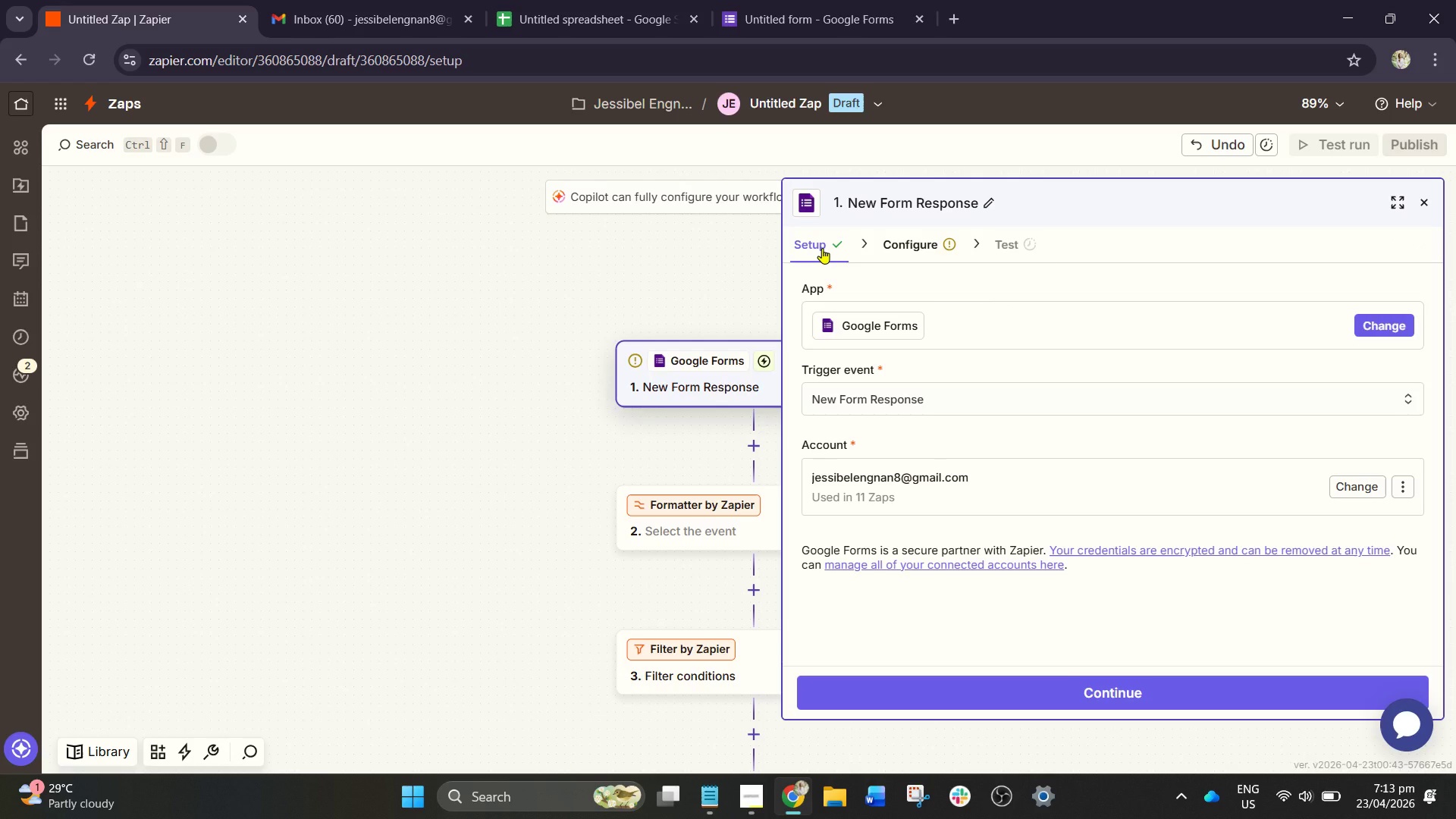 
left_click([1113, 704])
 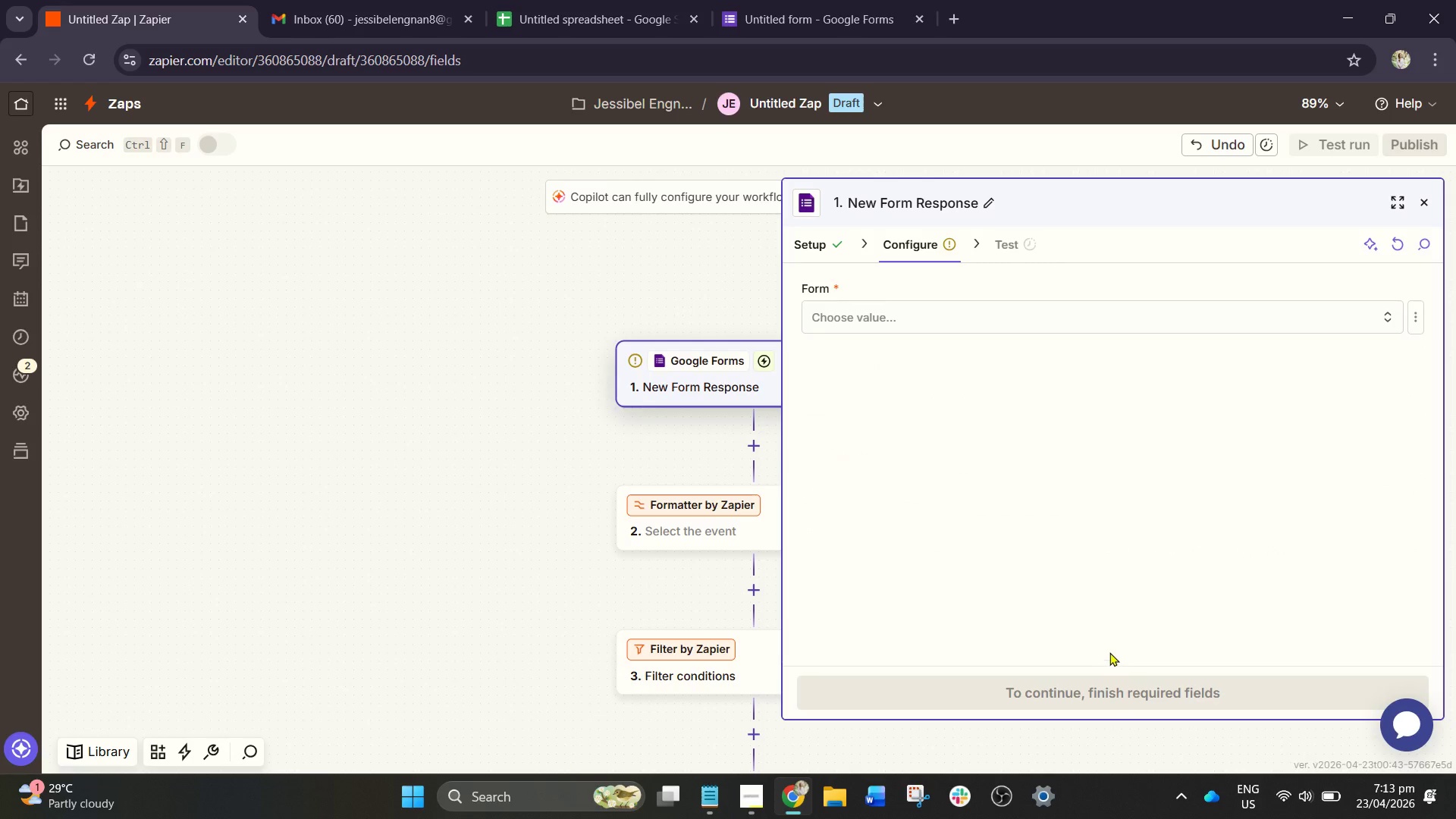 
wait(8.05)
 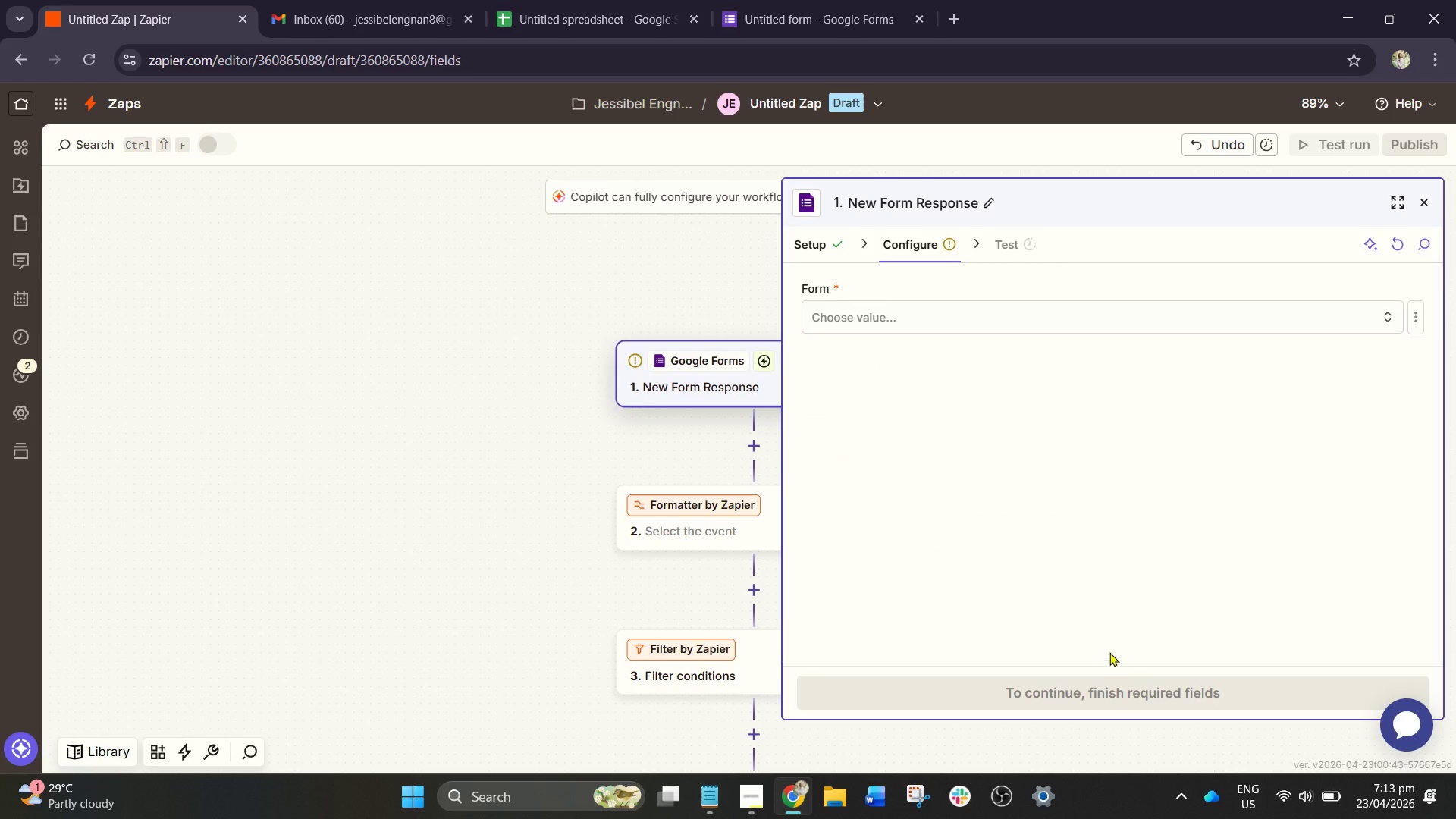 
left_click([1028, 329])
 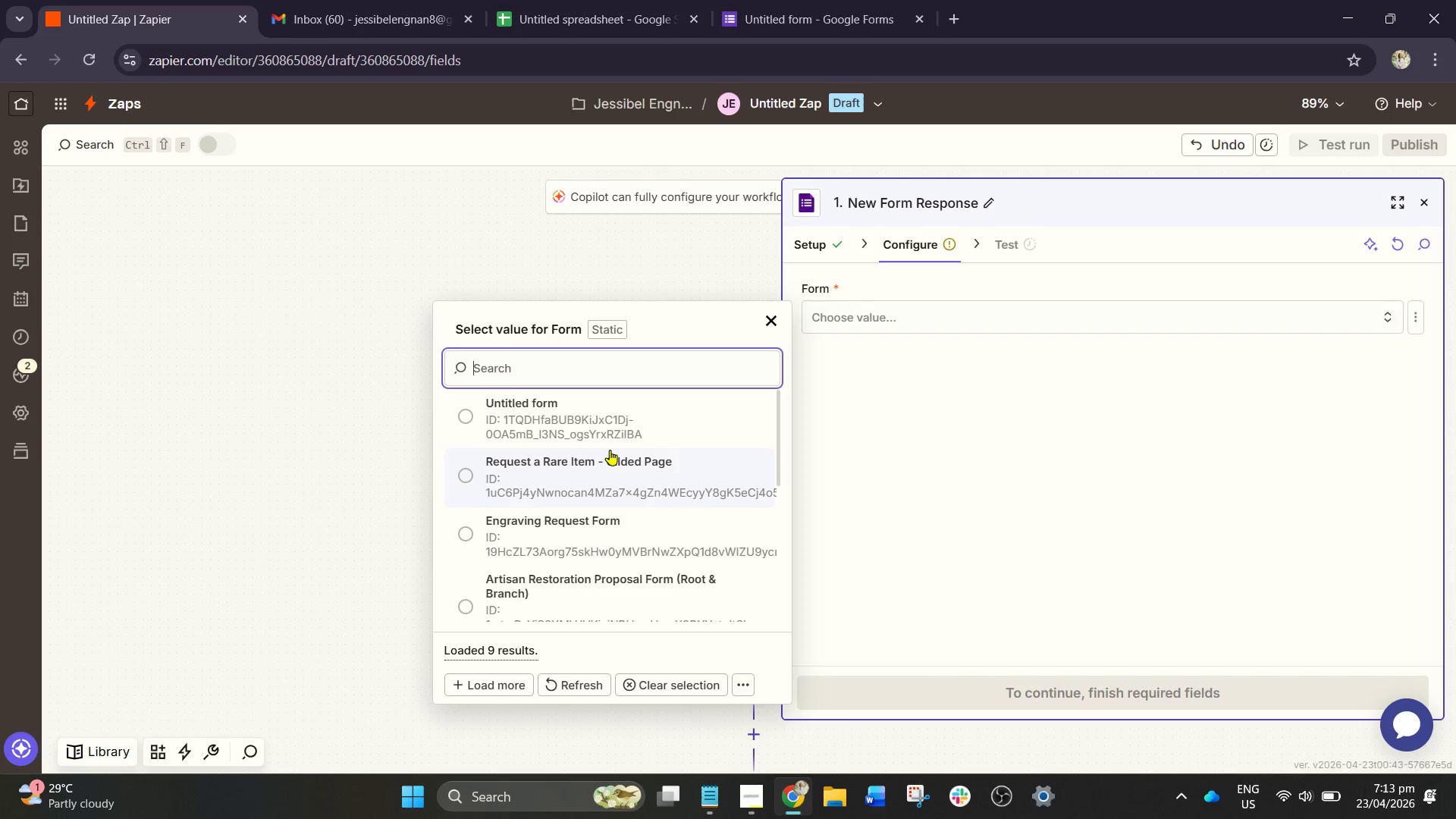 
scroll: coordinate [619, 447], scroll_direction: down, amount: 3.0
 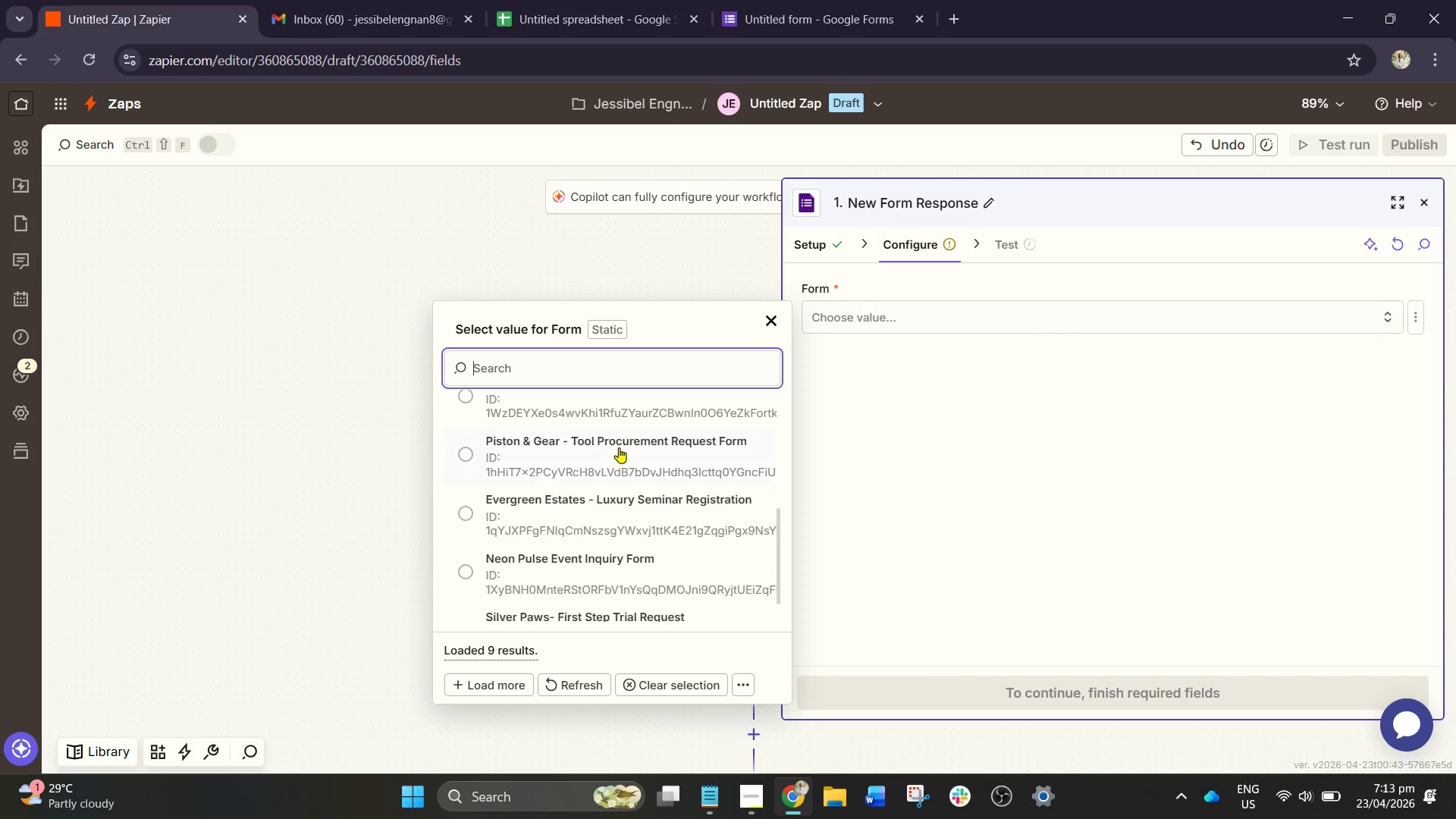 
scroll: coordinate [619, 447], scroll_direction: none, amount: 0.0
 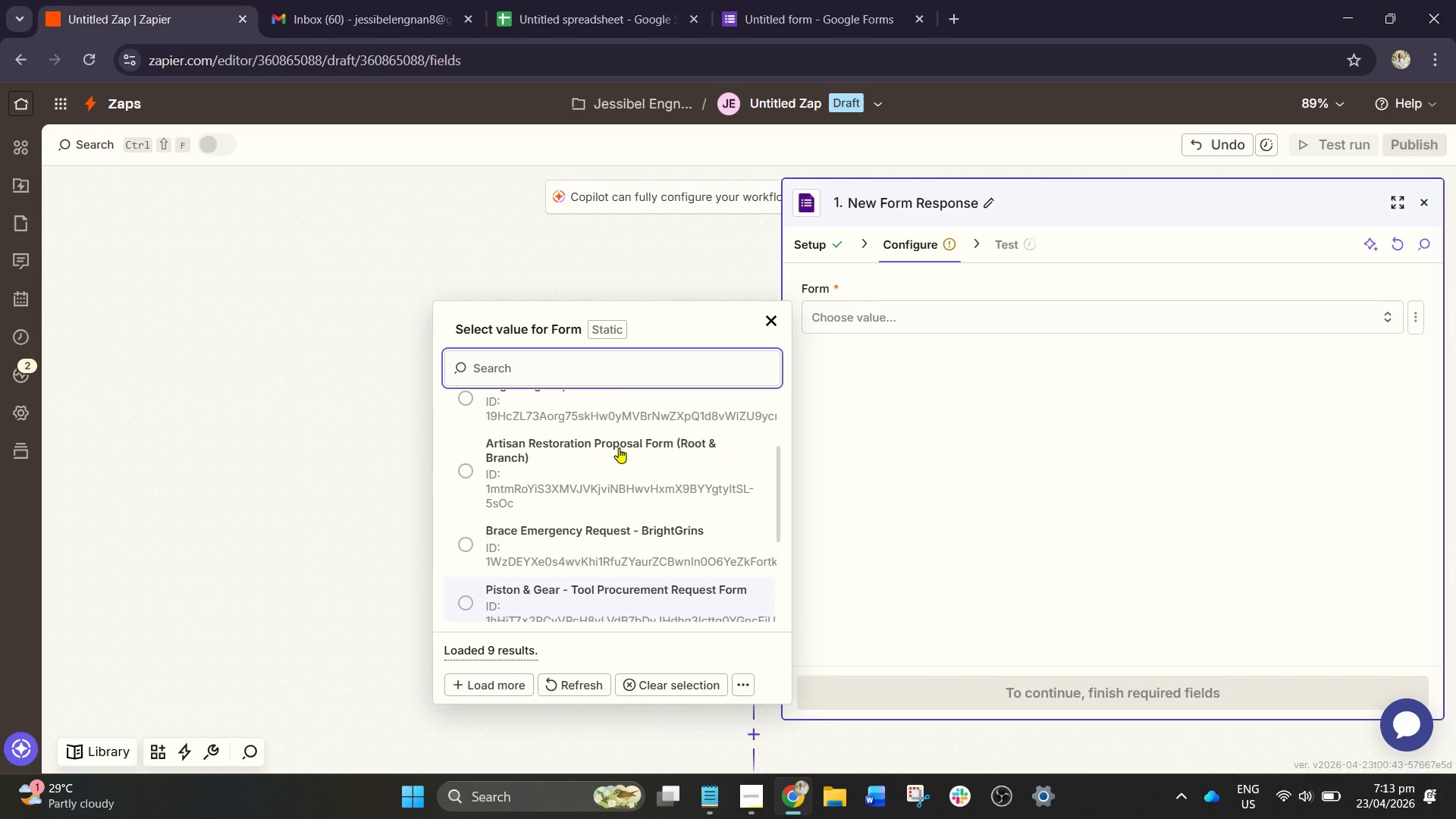 
scroll: coordinate [619, 447], scroll_direction: up, amount: 2.0
 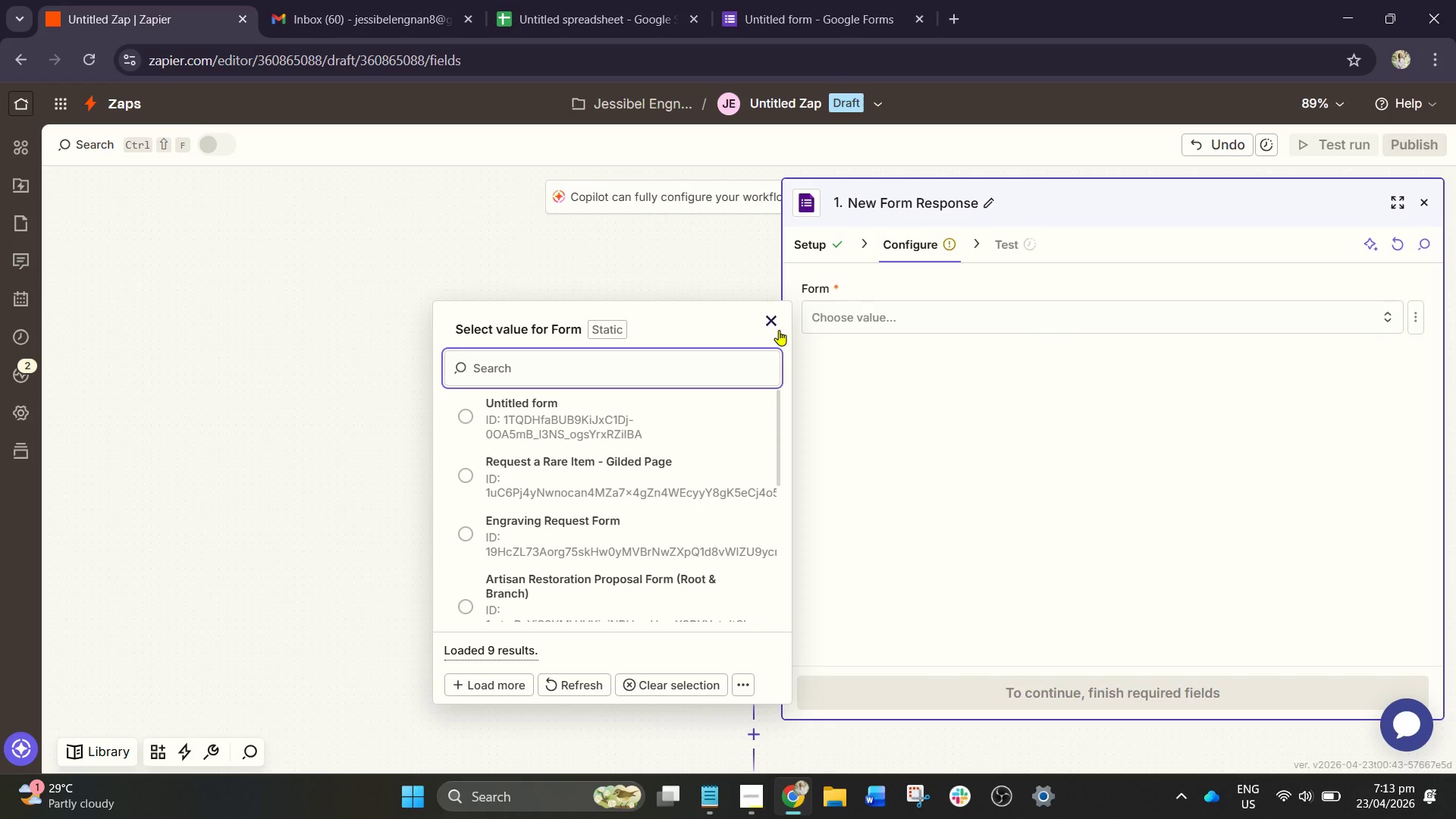 
left_click([779, 330])
 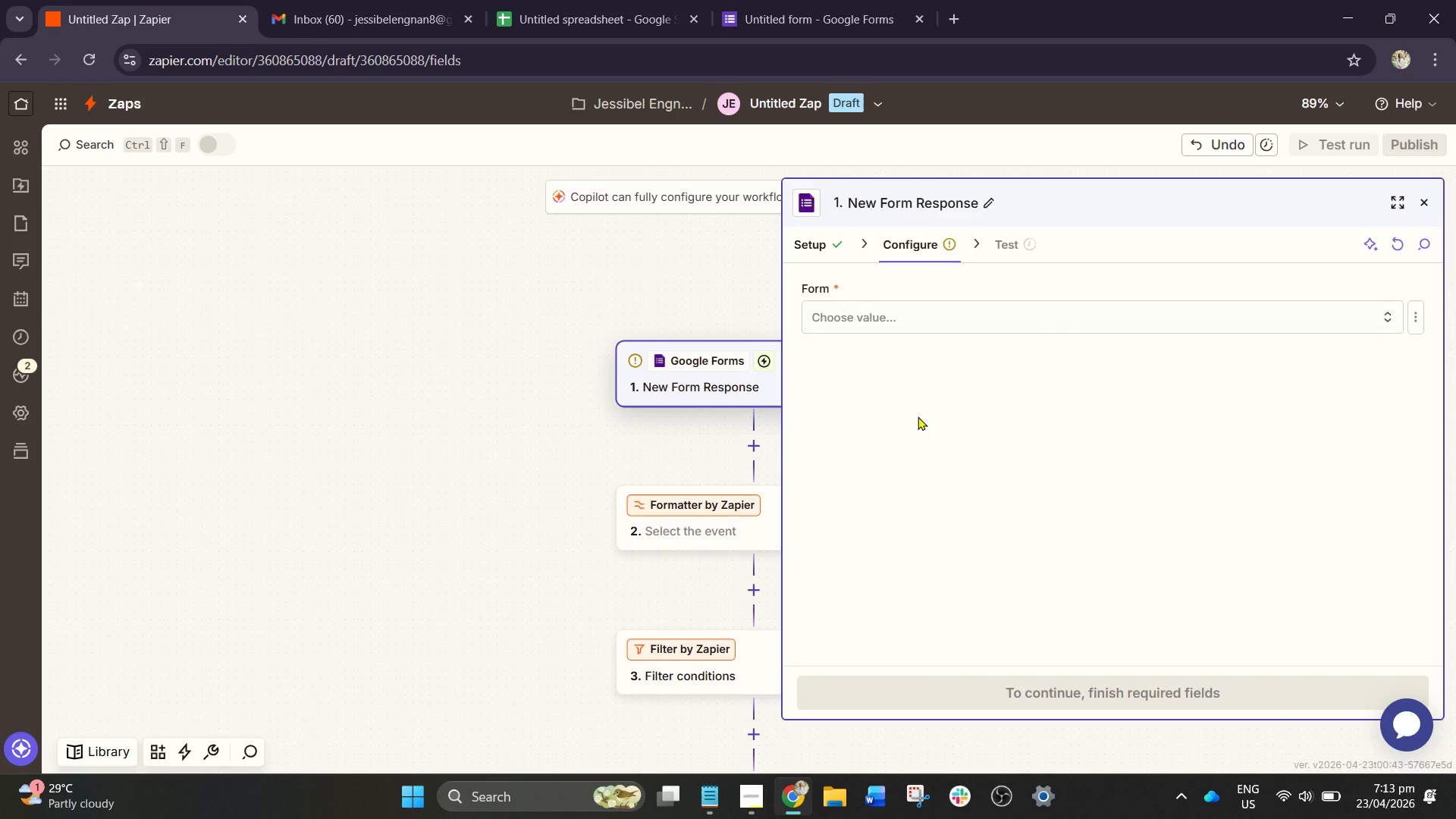 
scroll: coordinate [1009, 424], scroll_direction: down, amount: 2.0
 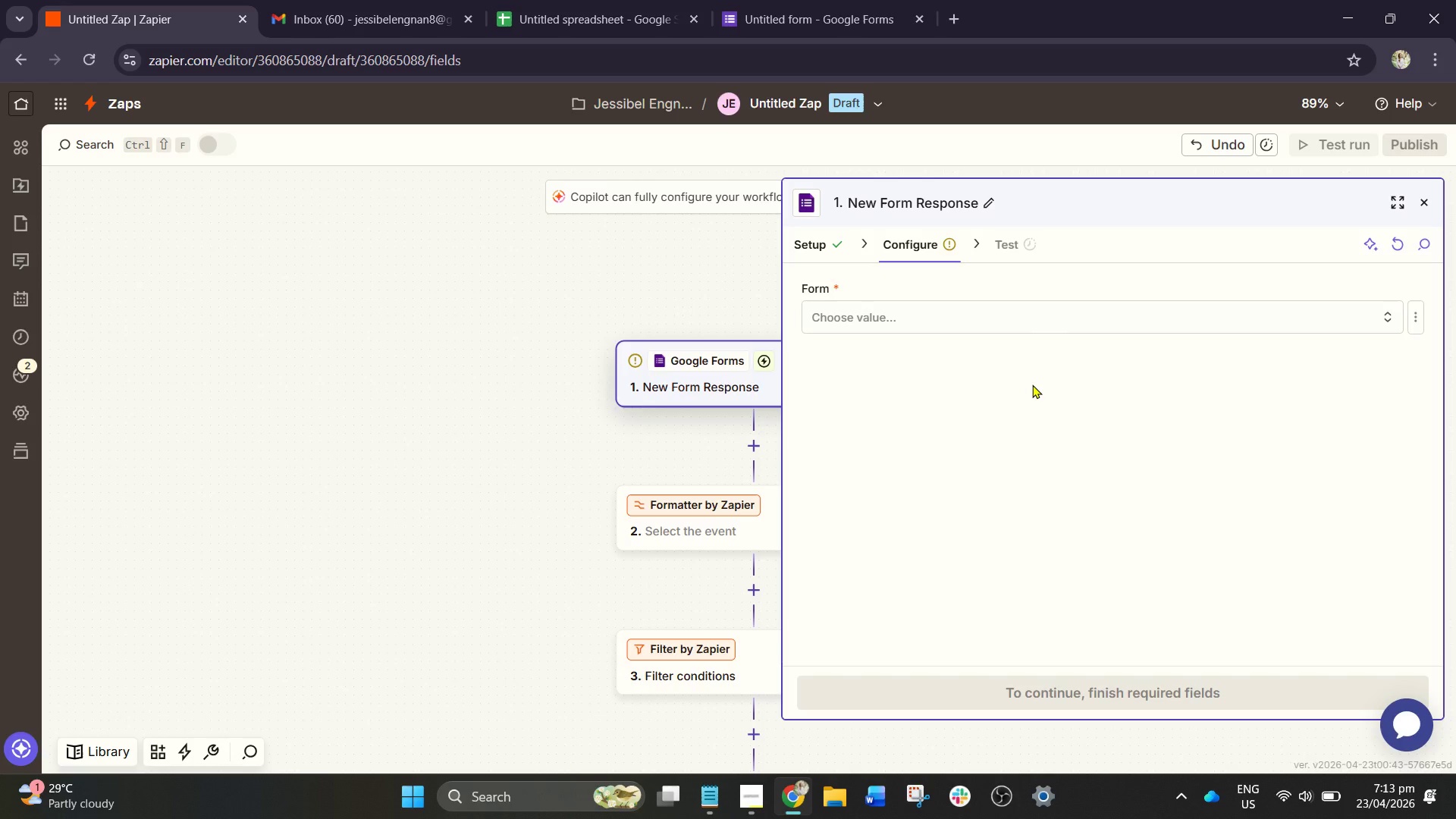 
scroll: coordinate [1032, 384], scroll_direction: up, amount: 2.0
 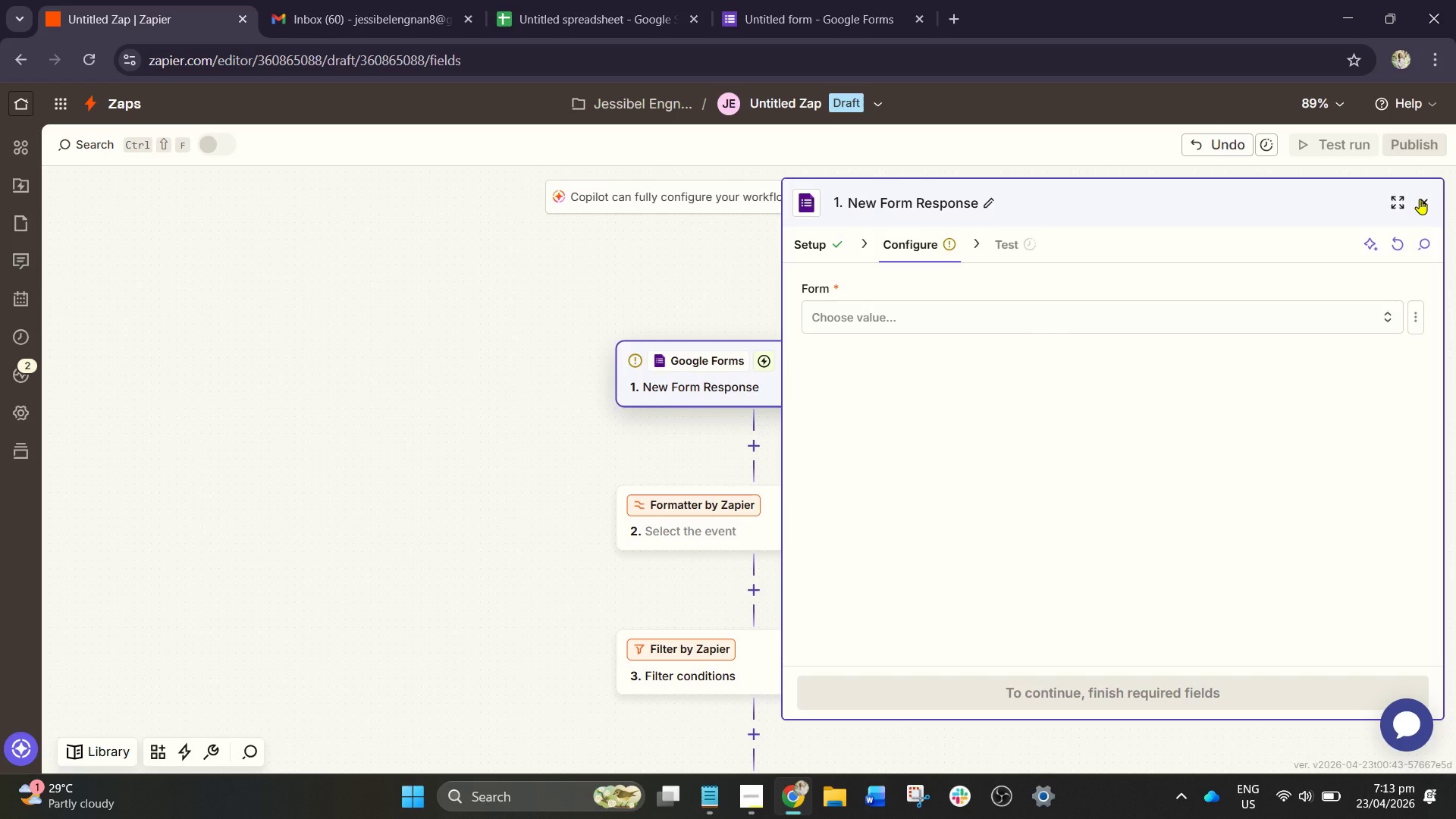 
left_click([1420, 199])
 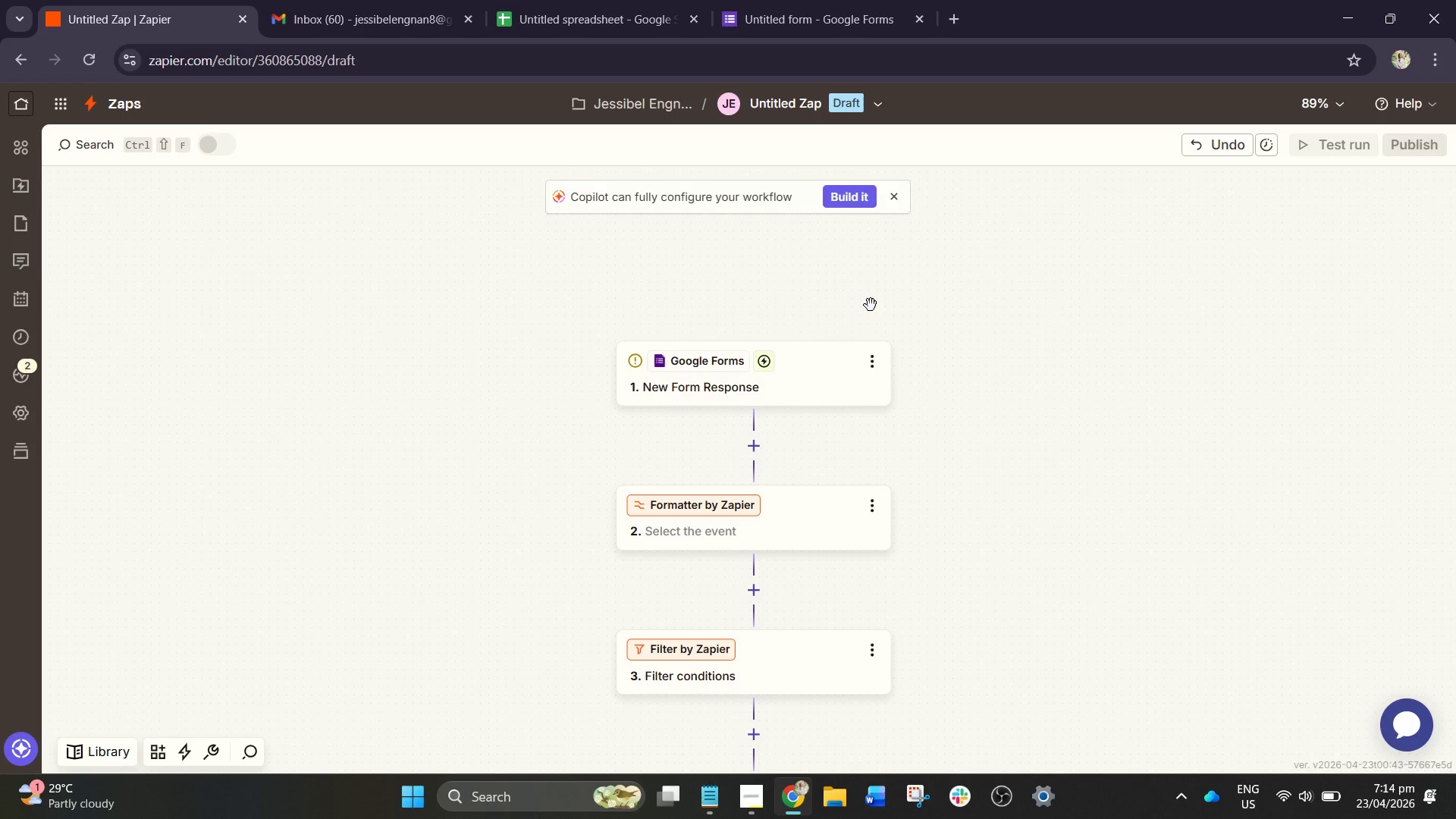 
wait(21.81)
 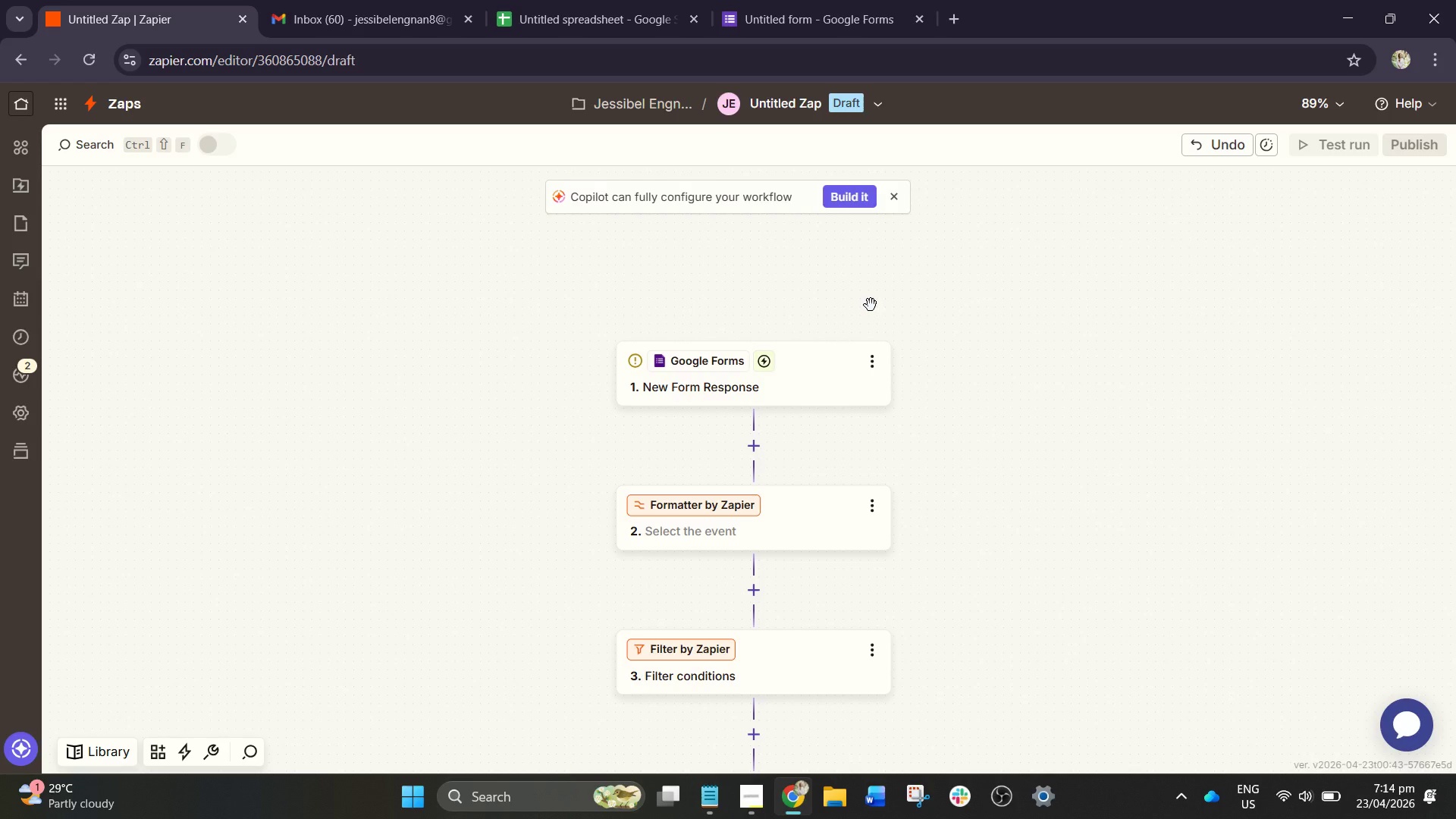 
left_click([777, 378])
 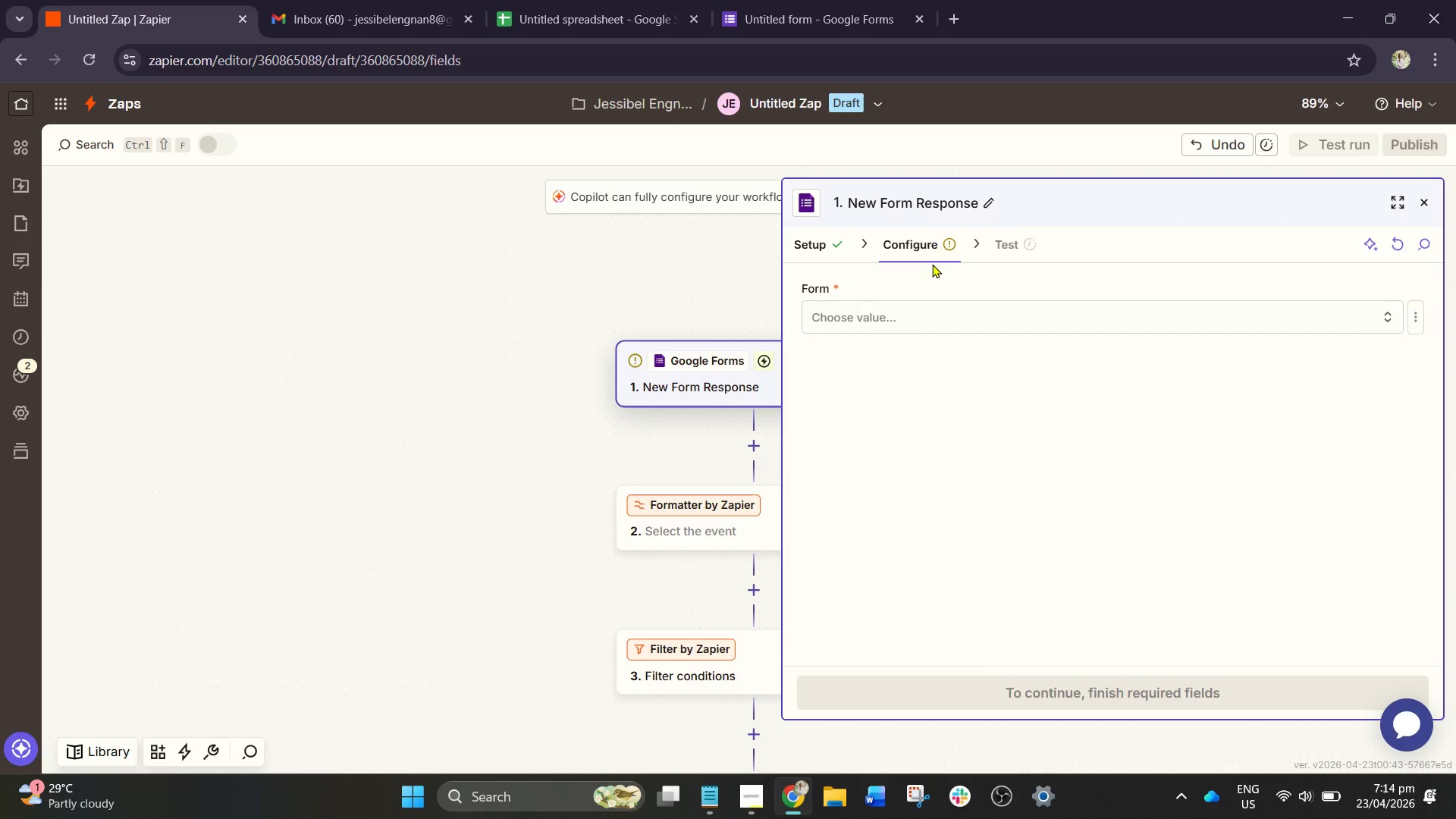 
left_click([907, 314])
 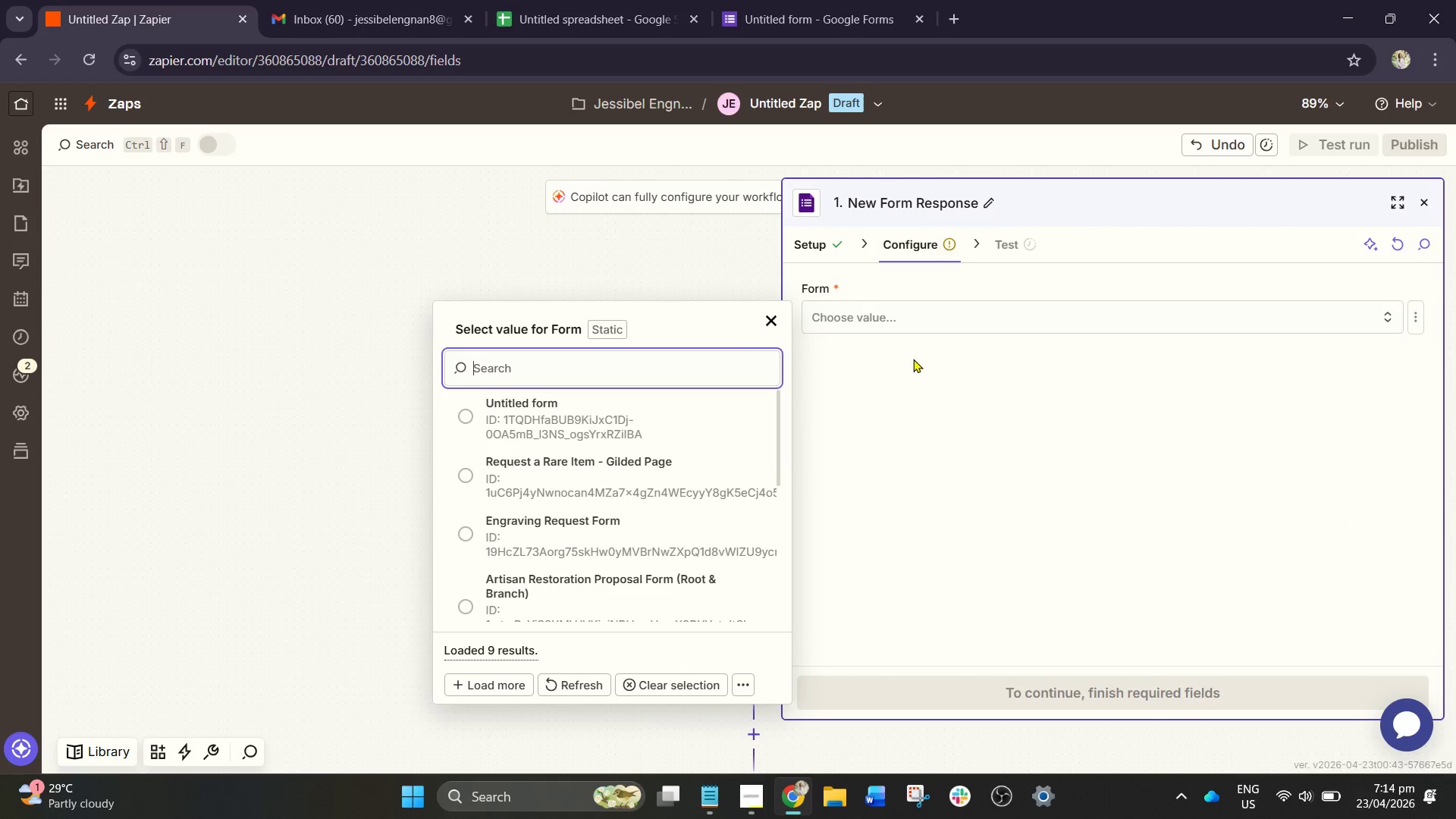 
left_click([915, 407])
 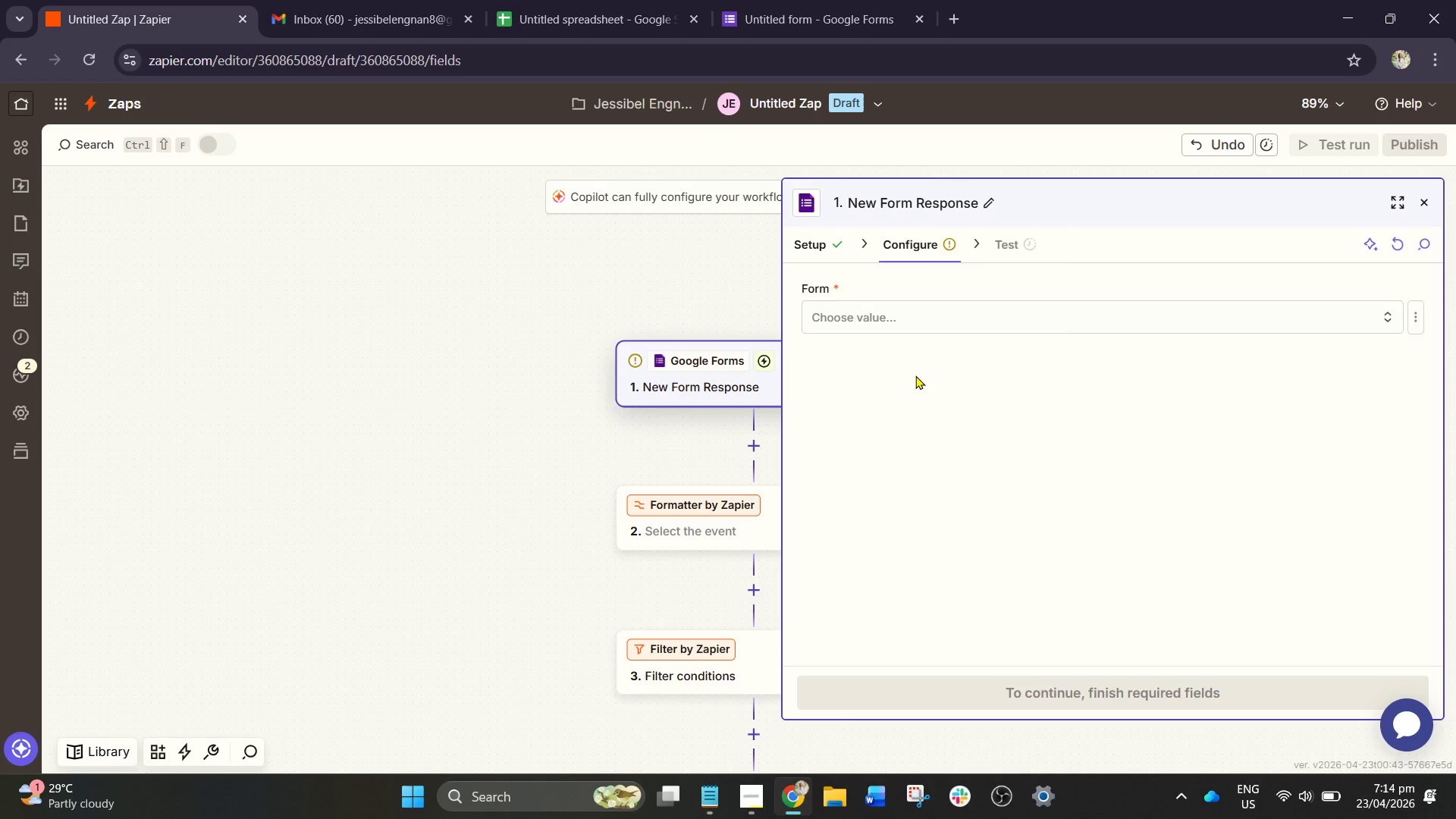 
wait(8.25)
 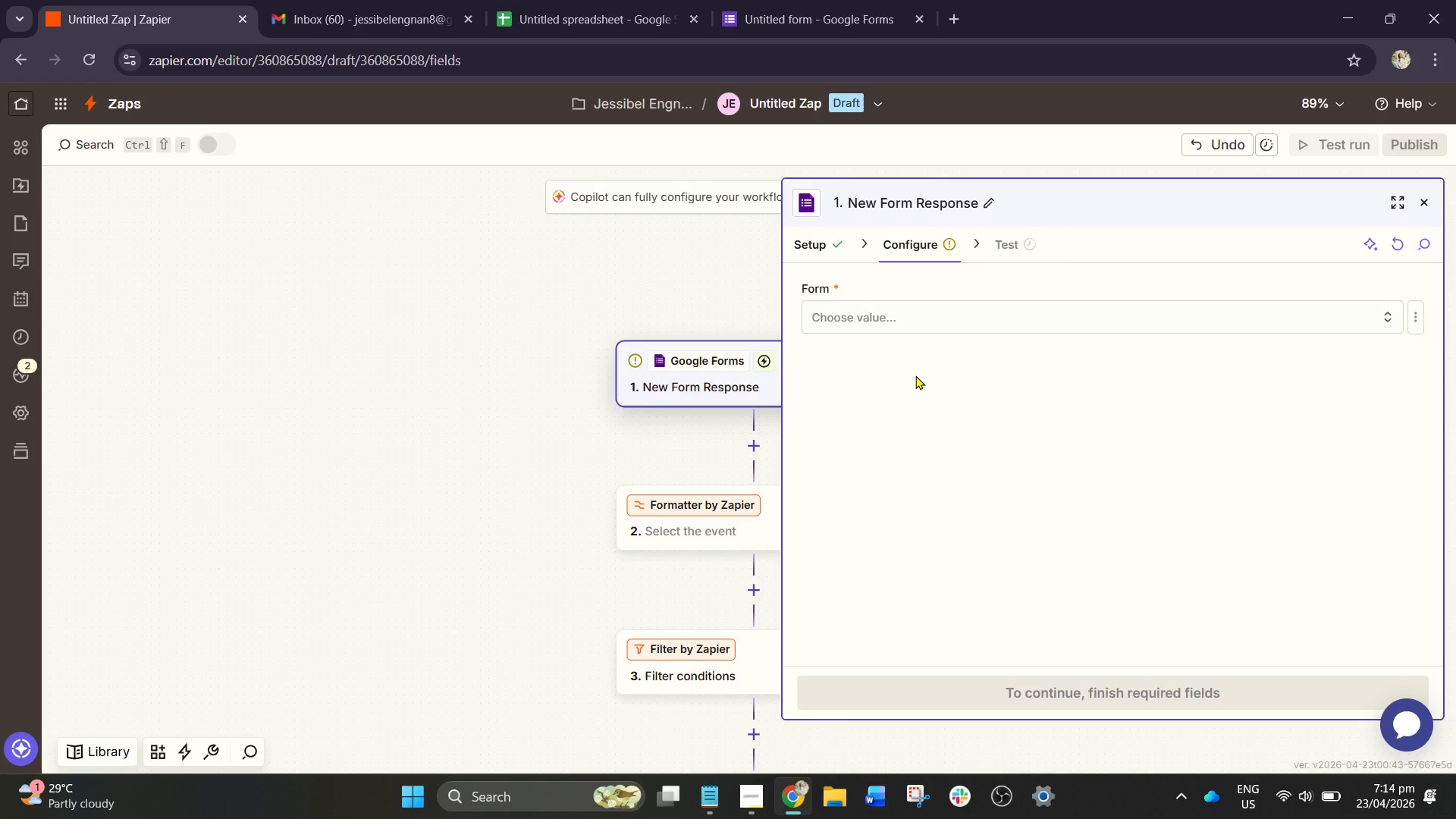 
left_click([754, 795])